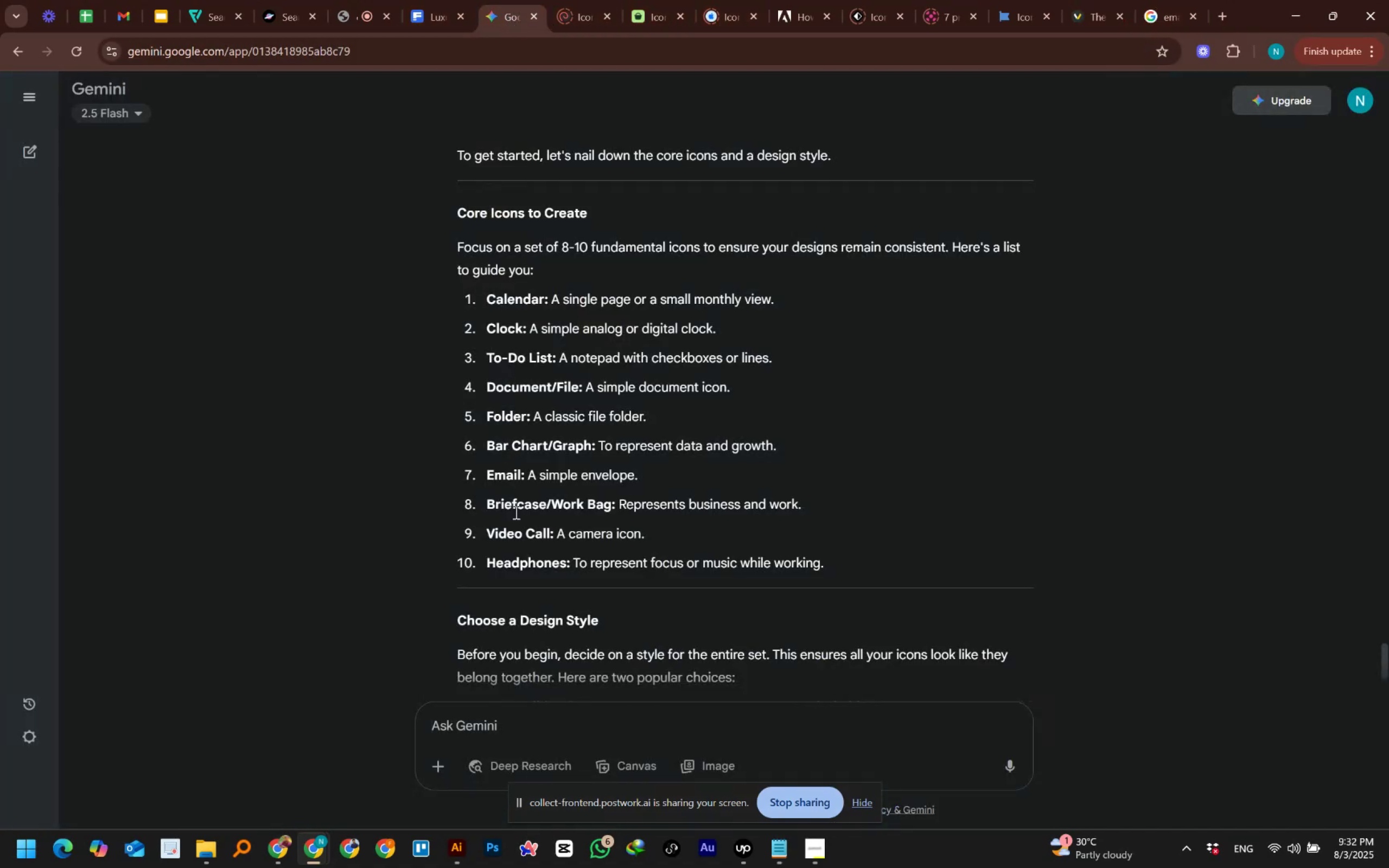 
left_click([1157, 16])
 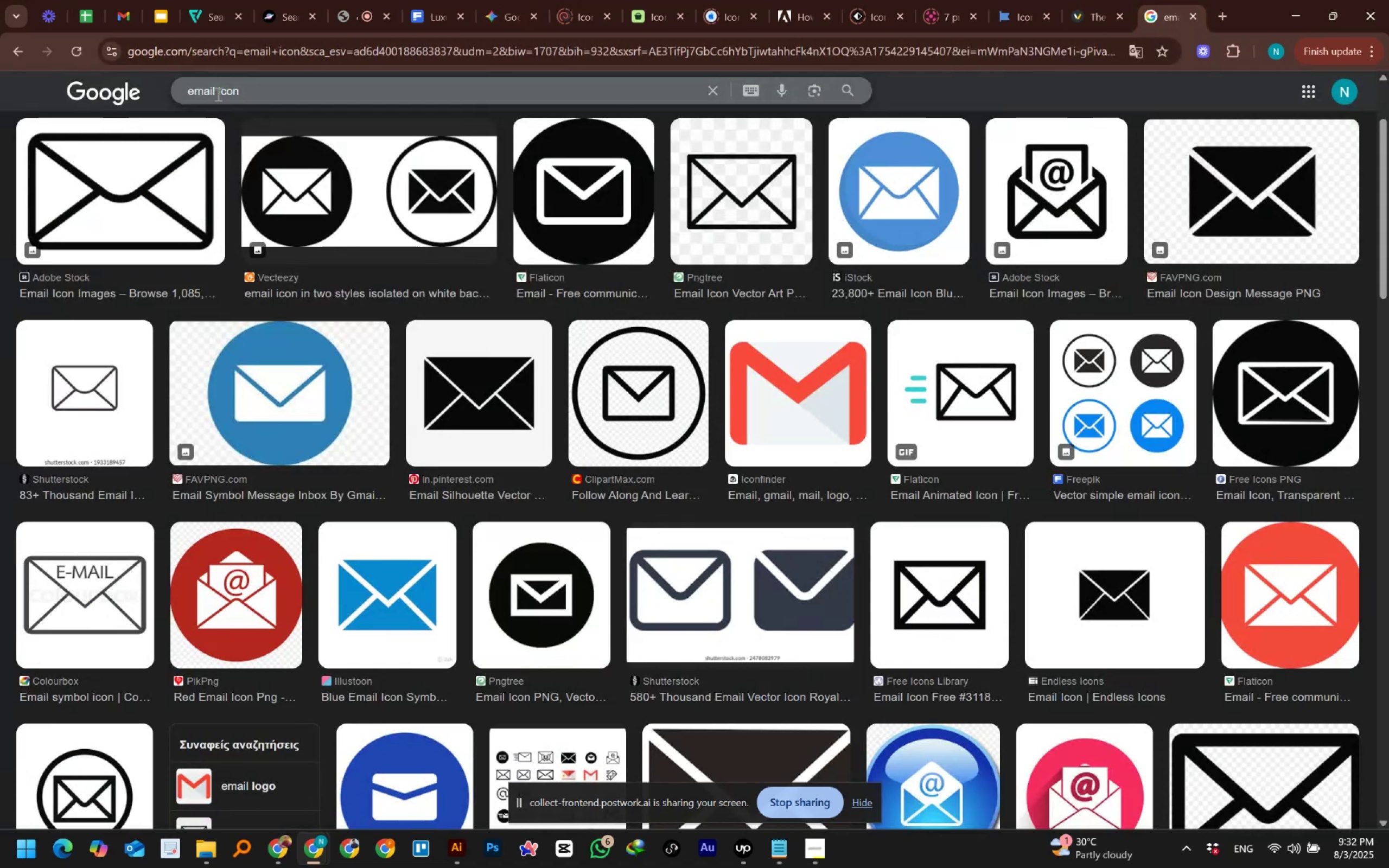 
left_click_drag(start_coordinate=[216, 90], to_coordinate=[122, 91])
 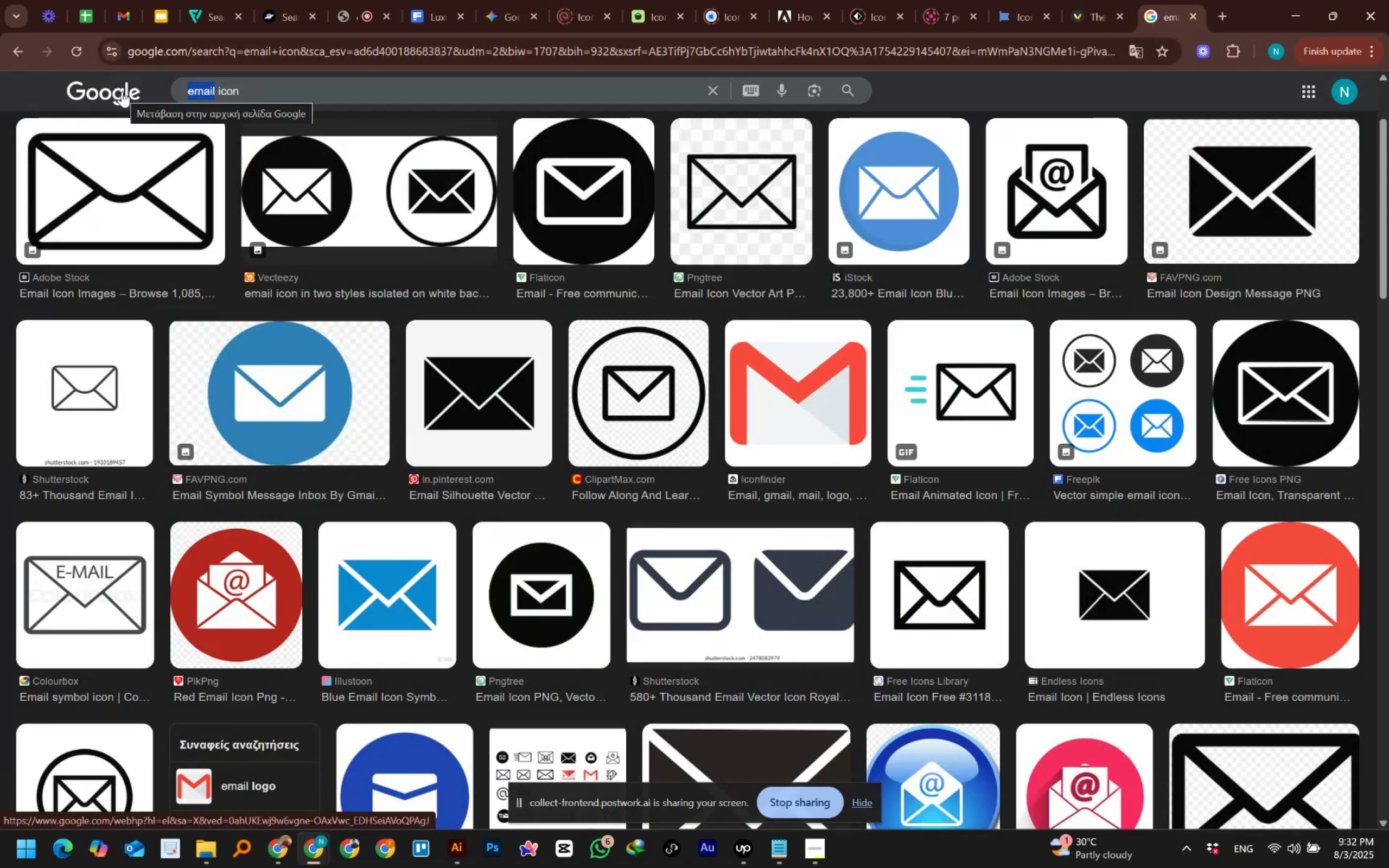 
type(folder)
 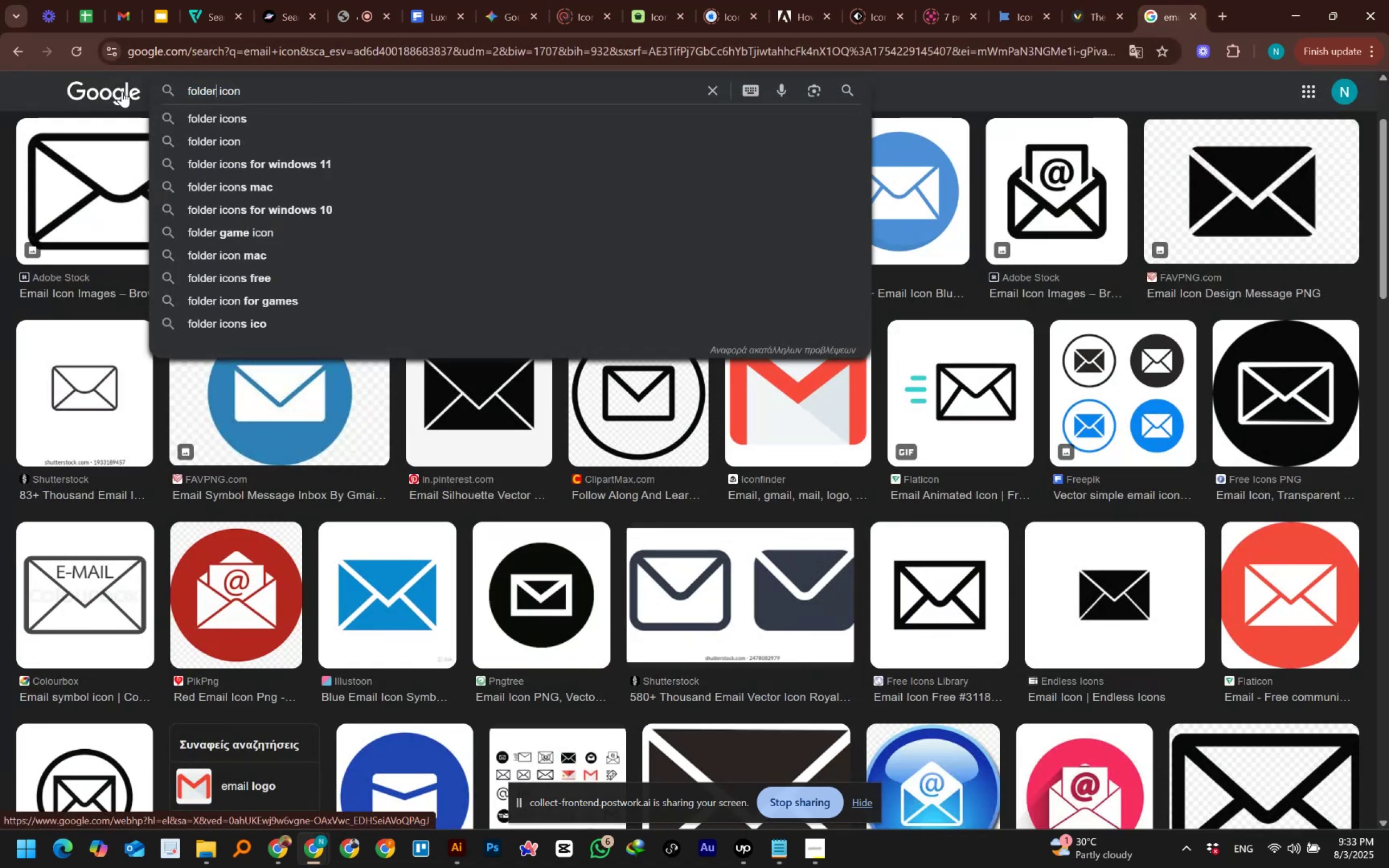 
key(Enter)
 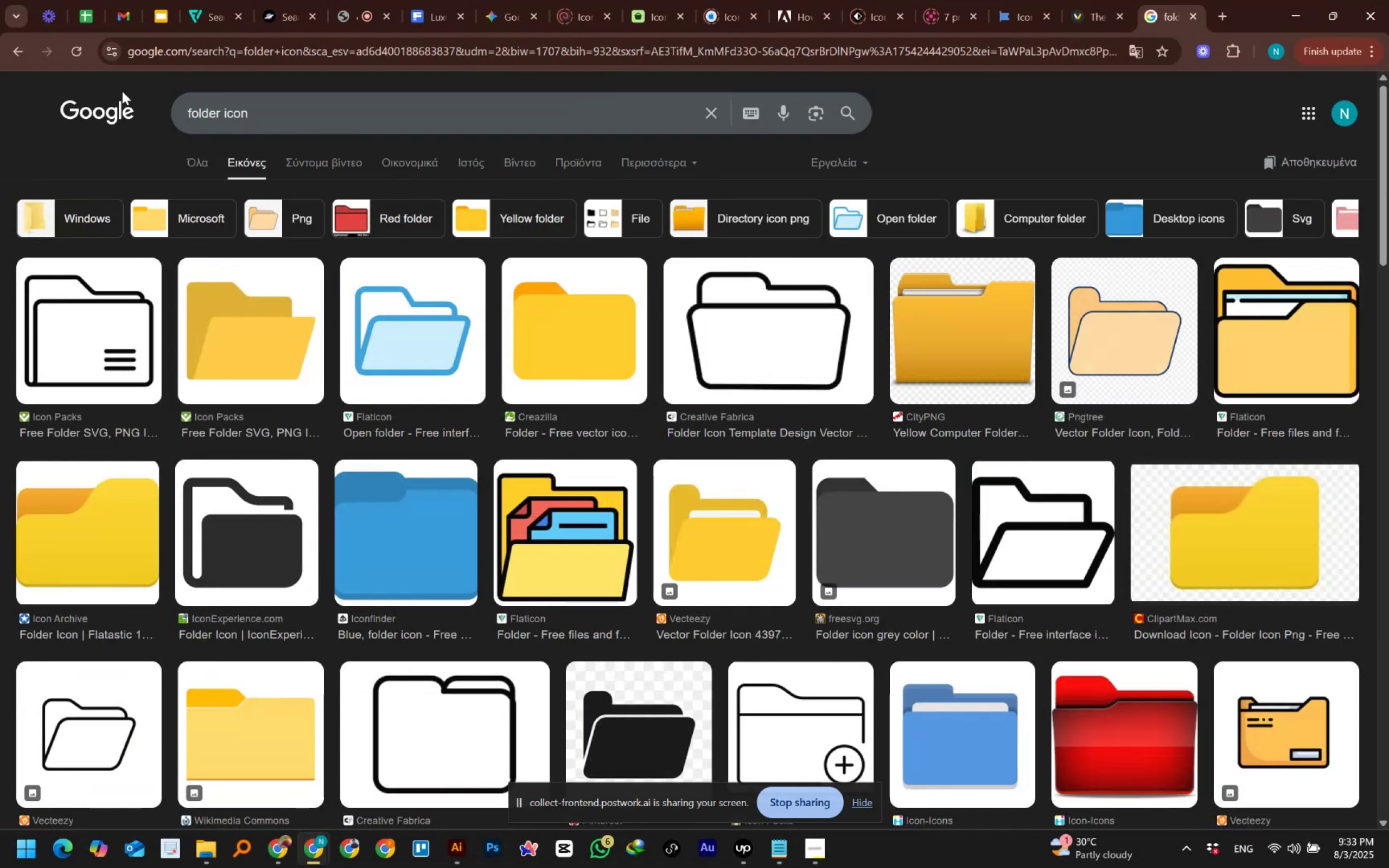 
wait(12.84)
 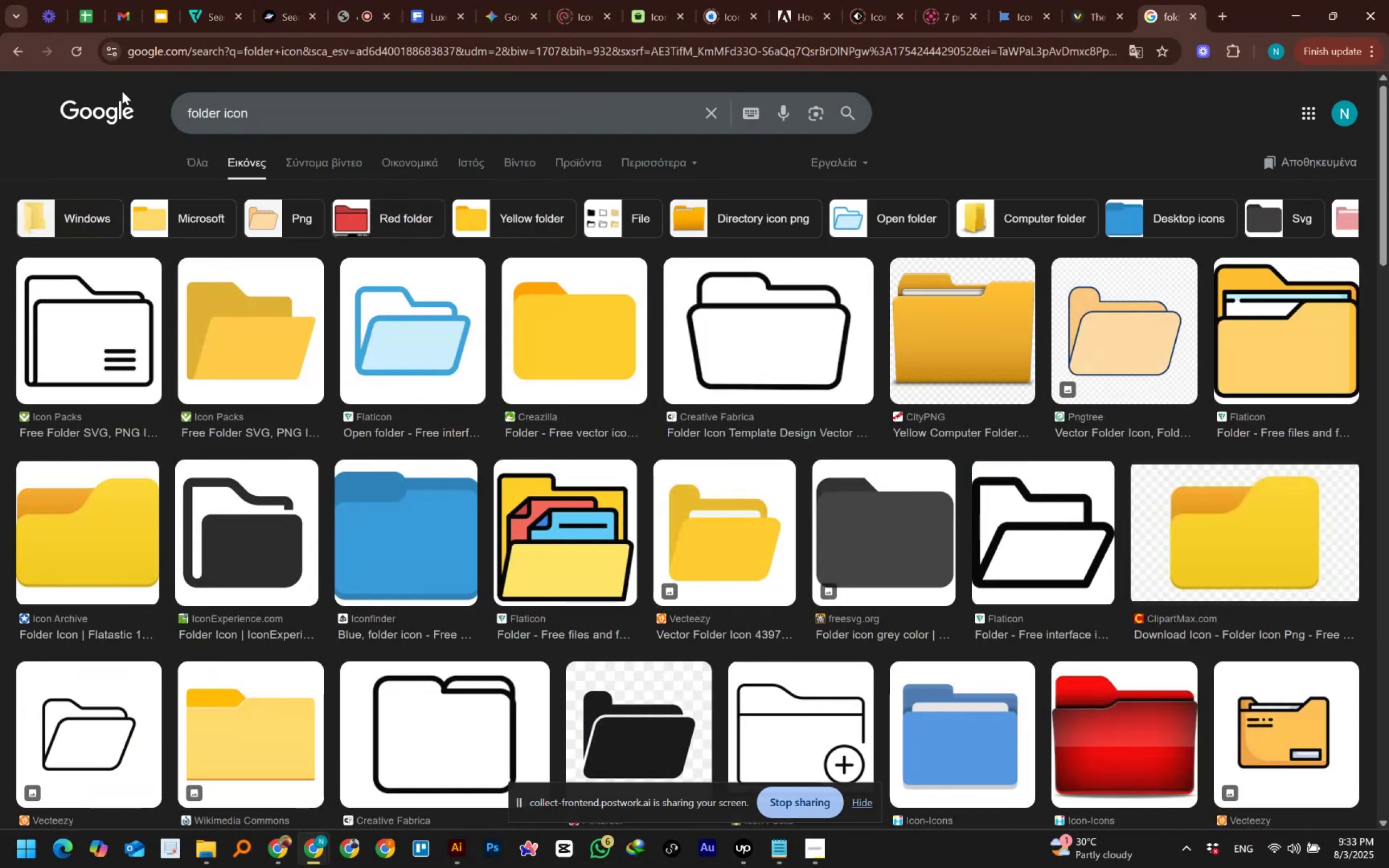 
scroll: coordinate [239, 112], scroll_direction: down, amount: 1.0
 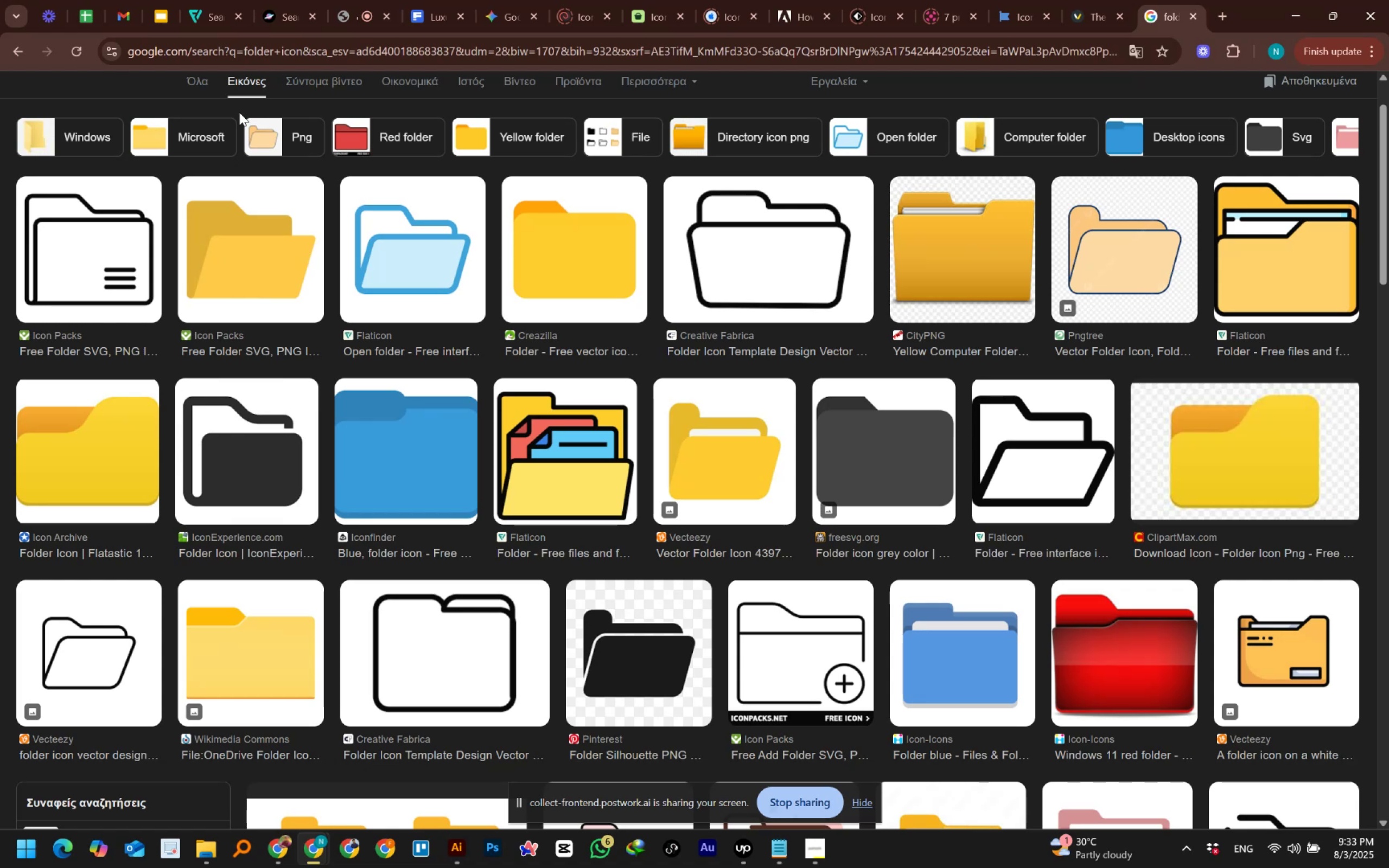 
wait(16.96)
 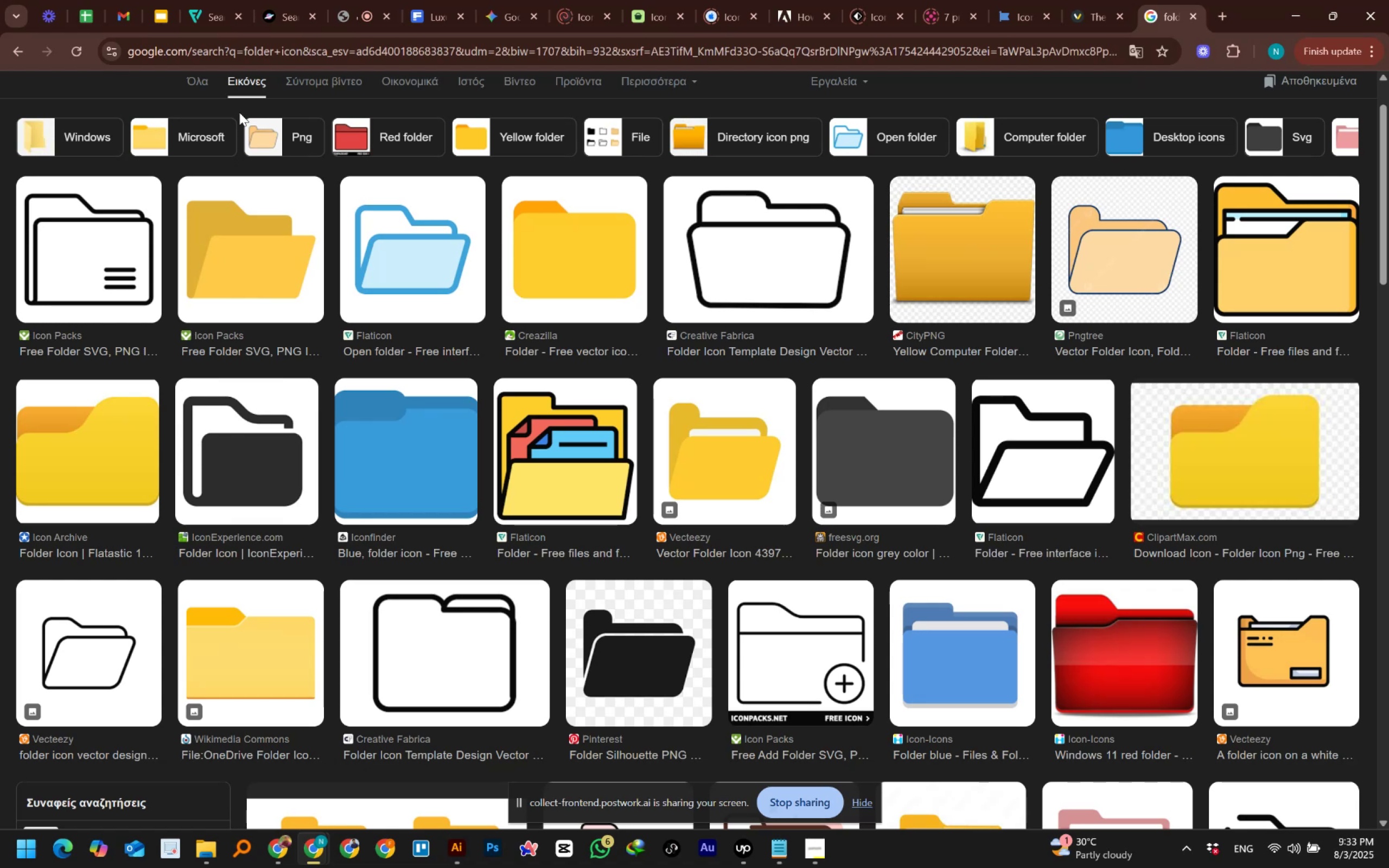 
scroll: coordinate [246, 169], scroll_direction: up, amount: 3.0
 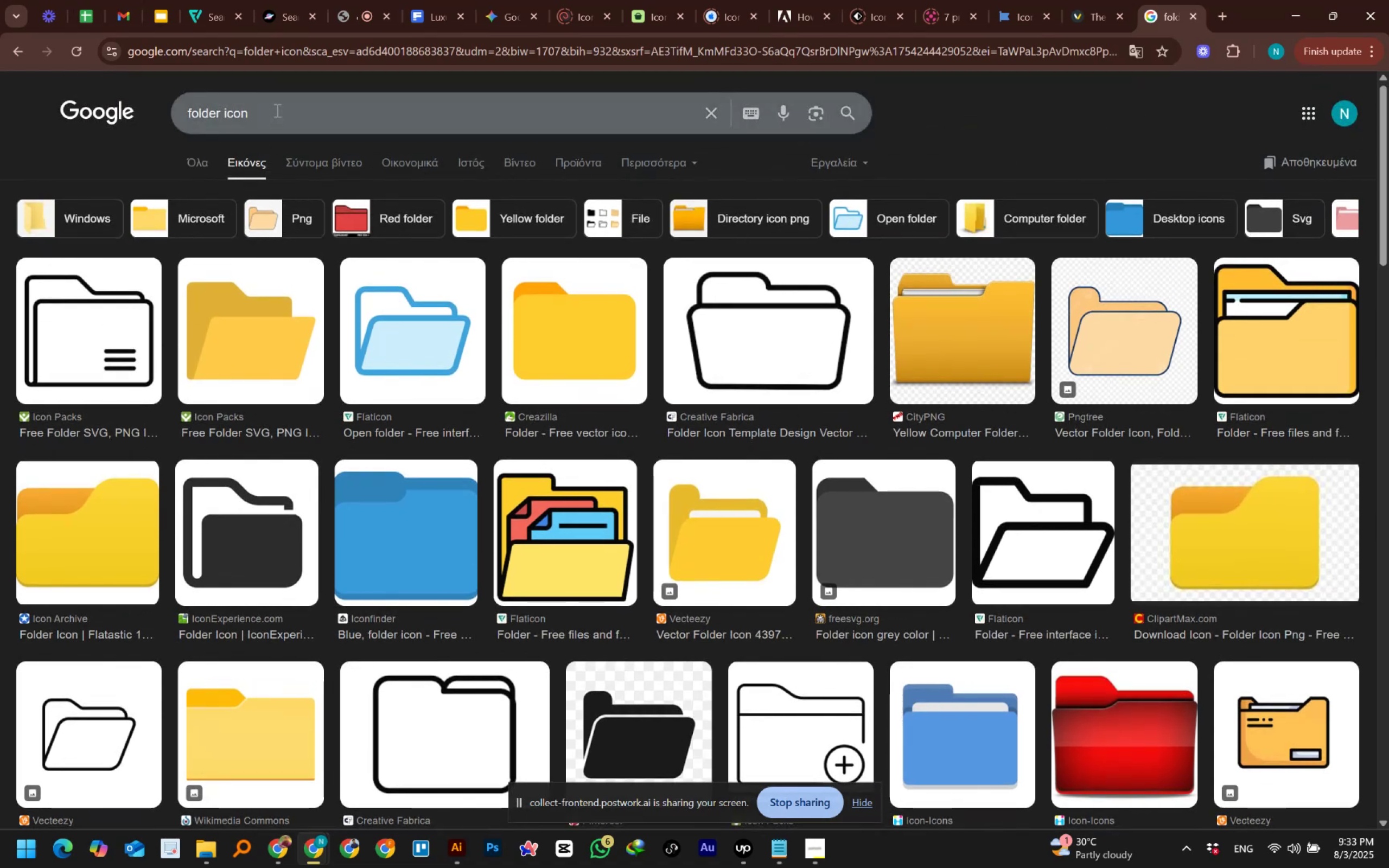 
left_click([276, 110])
 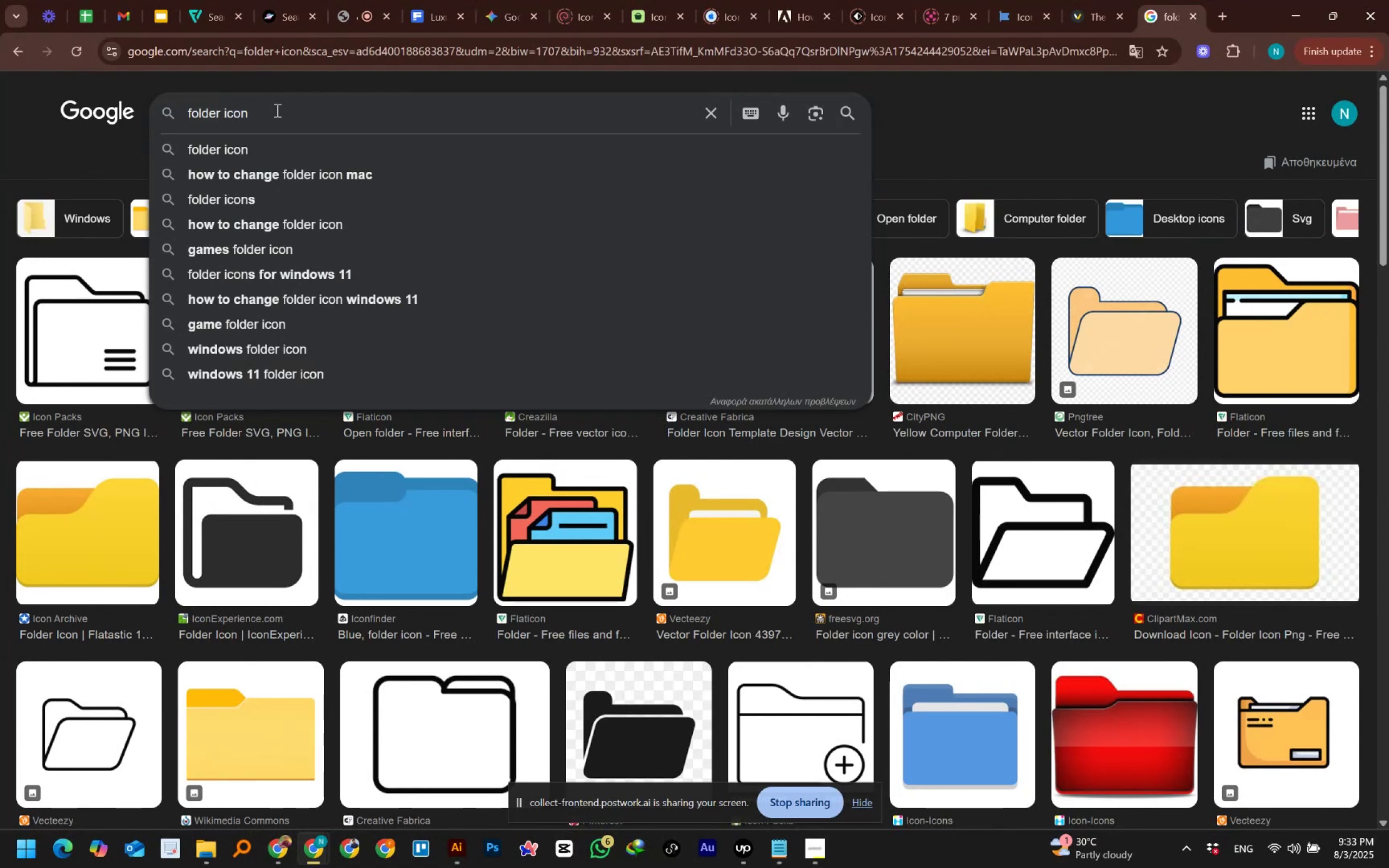 
type( line art)
 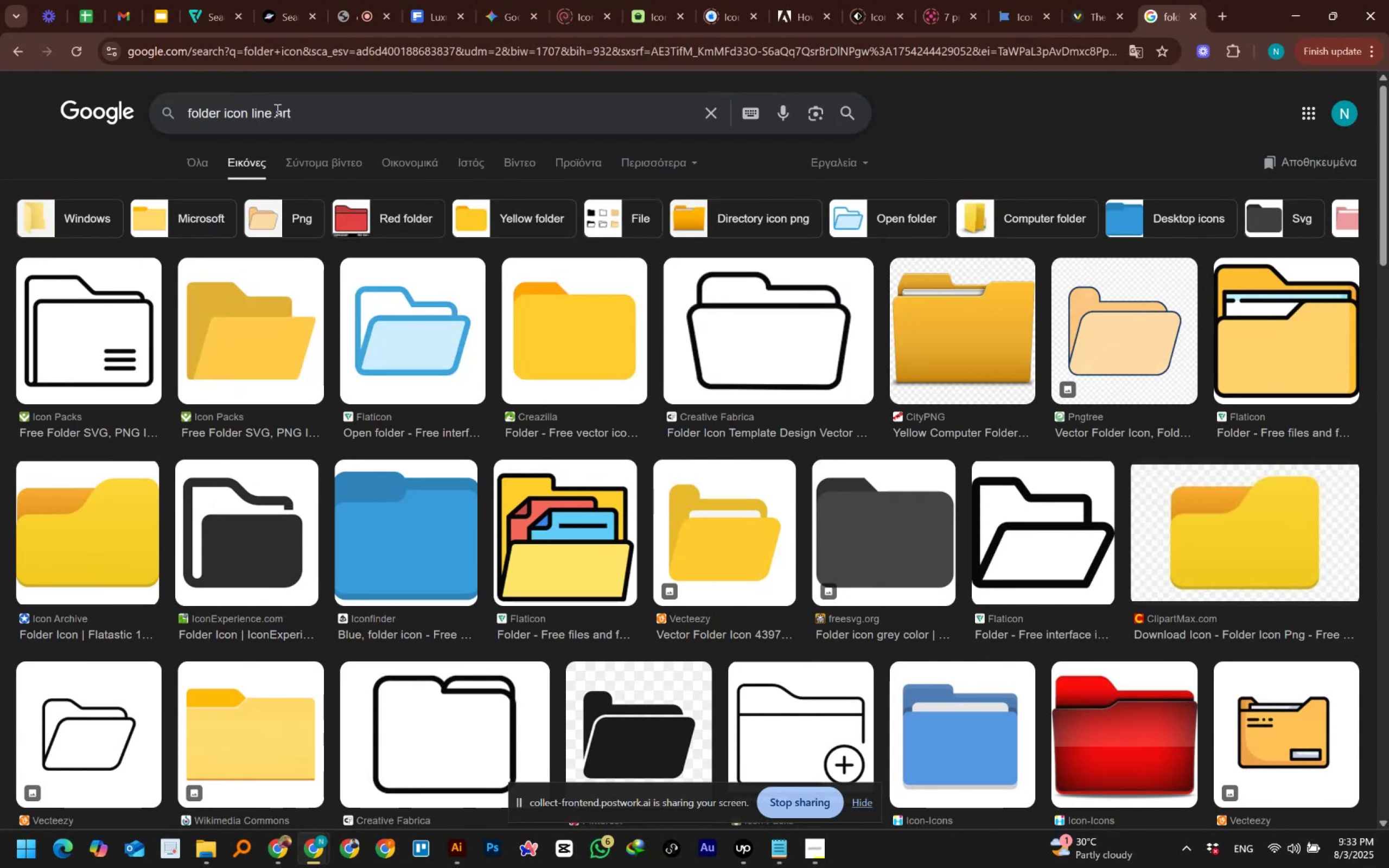 
key(Enter)
 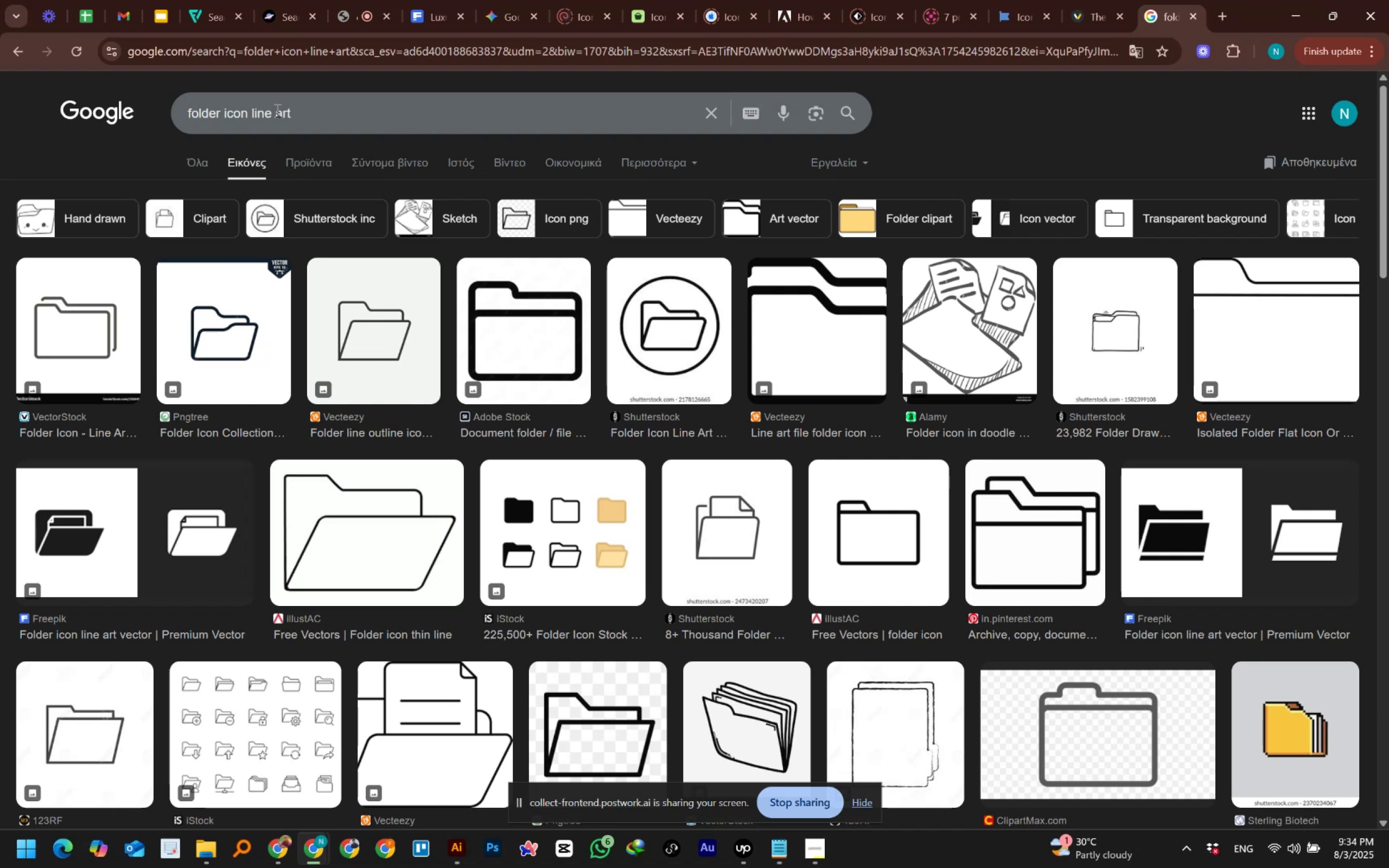 
wait(77.45)
 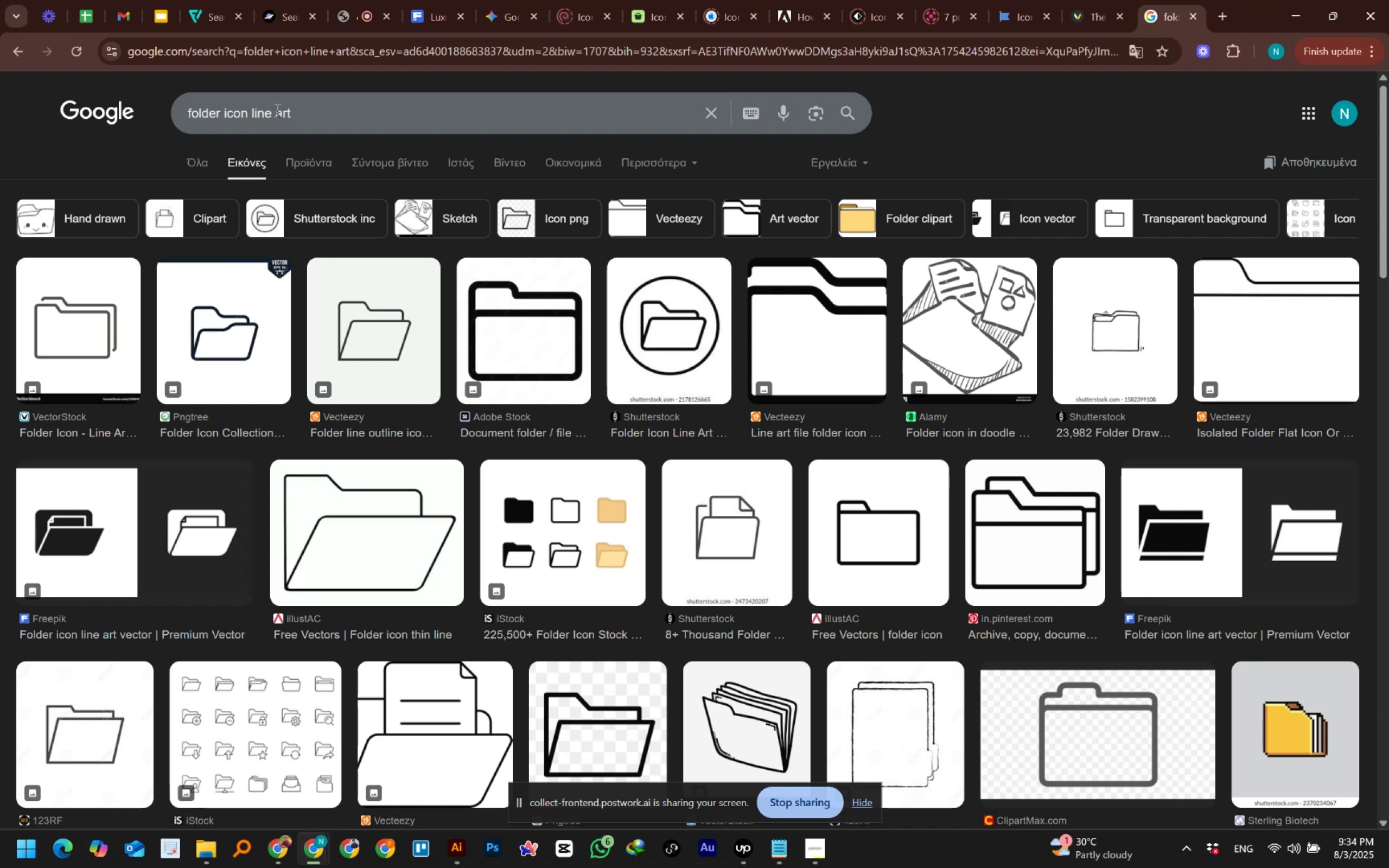 
left_click_drag(start_coordinate=[1384, 188], to_coordinate=[1386, 224])
 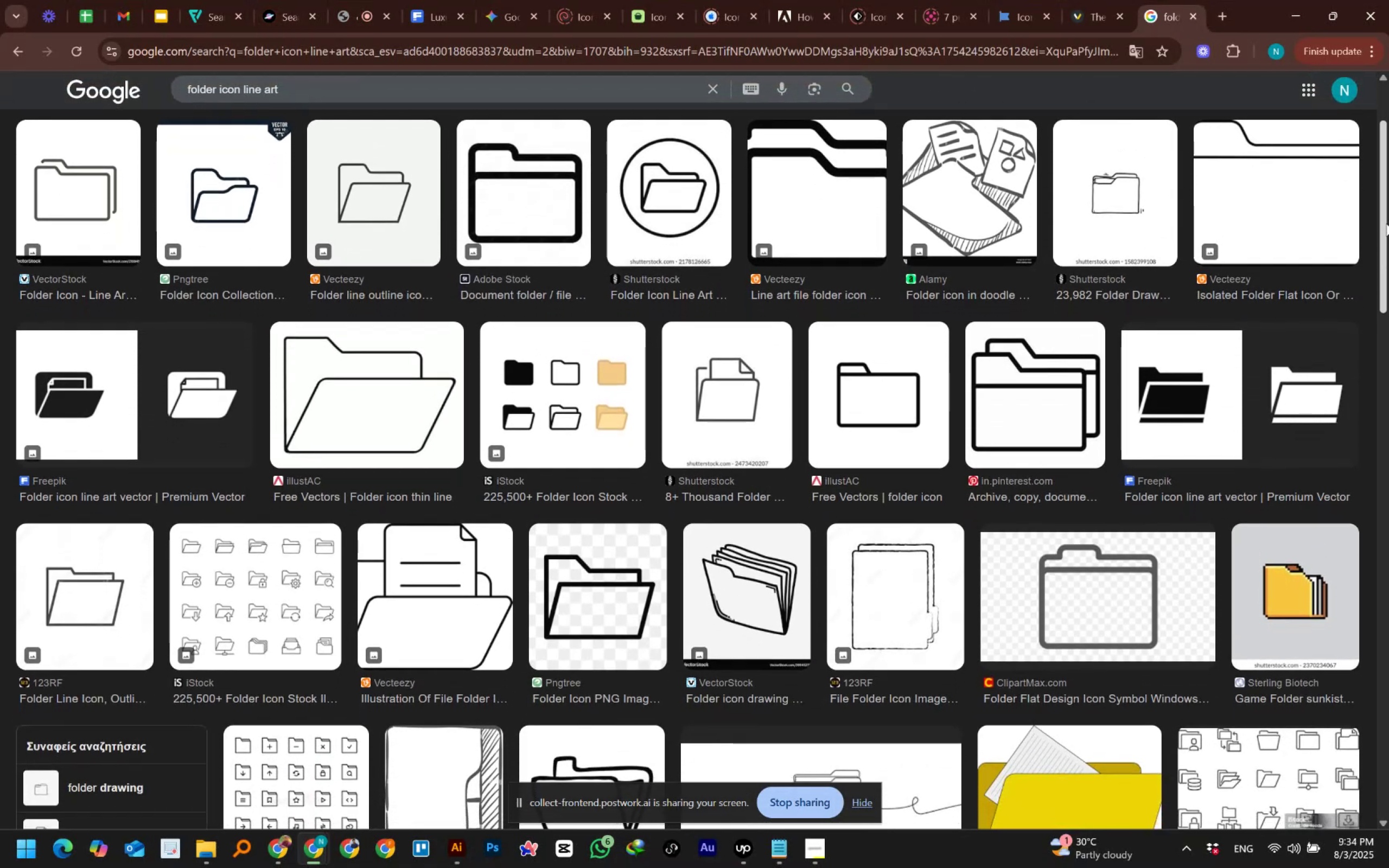 
key(PrintScreen)
 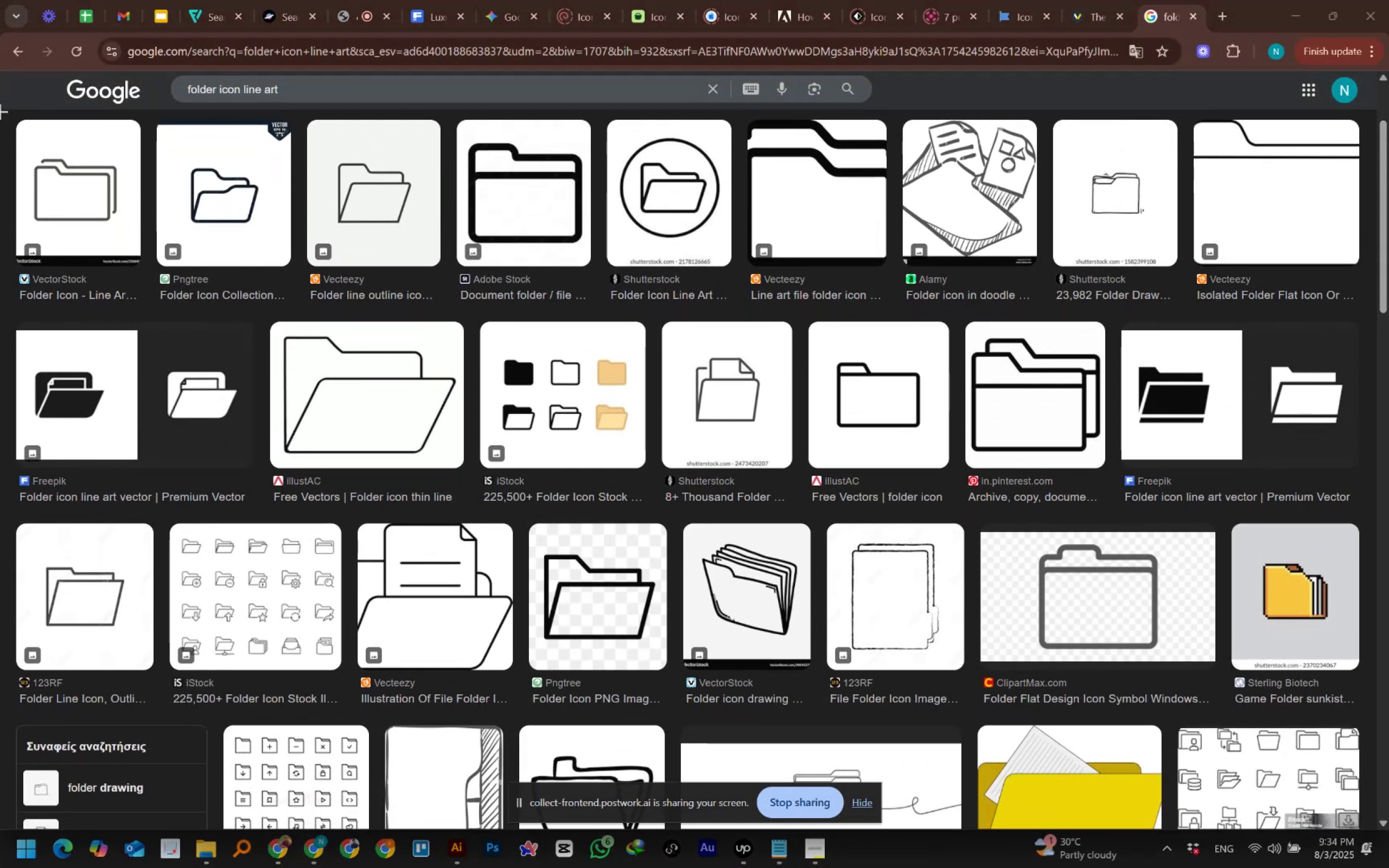 
left_click_drag(start_coordinate=[0, 105], to_coordinate=[1388, 825])
 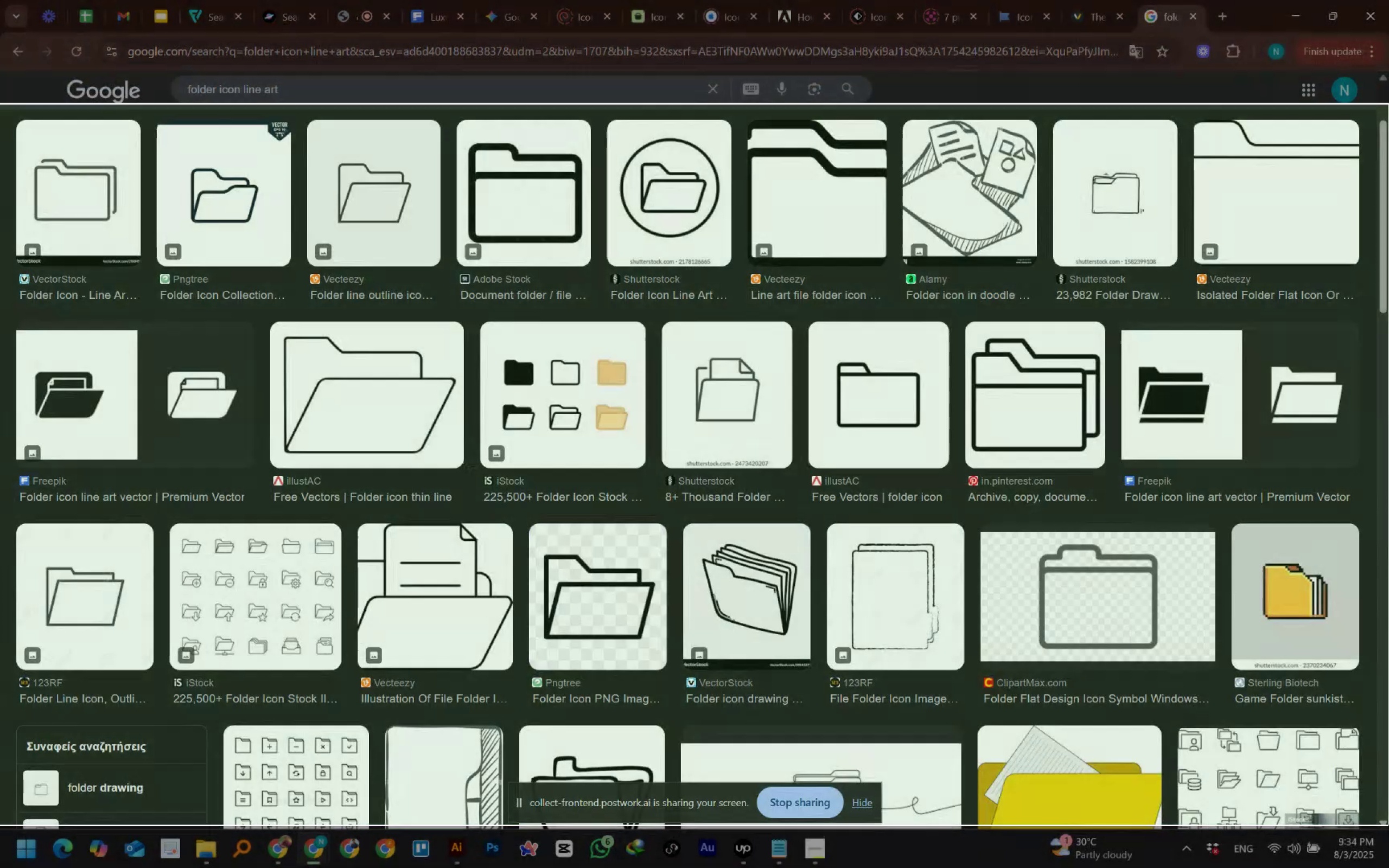 
key(Alt+Tab)
 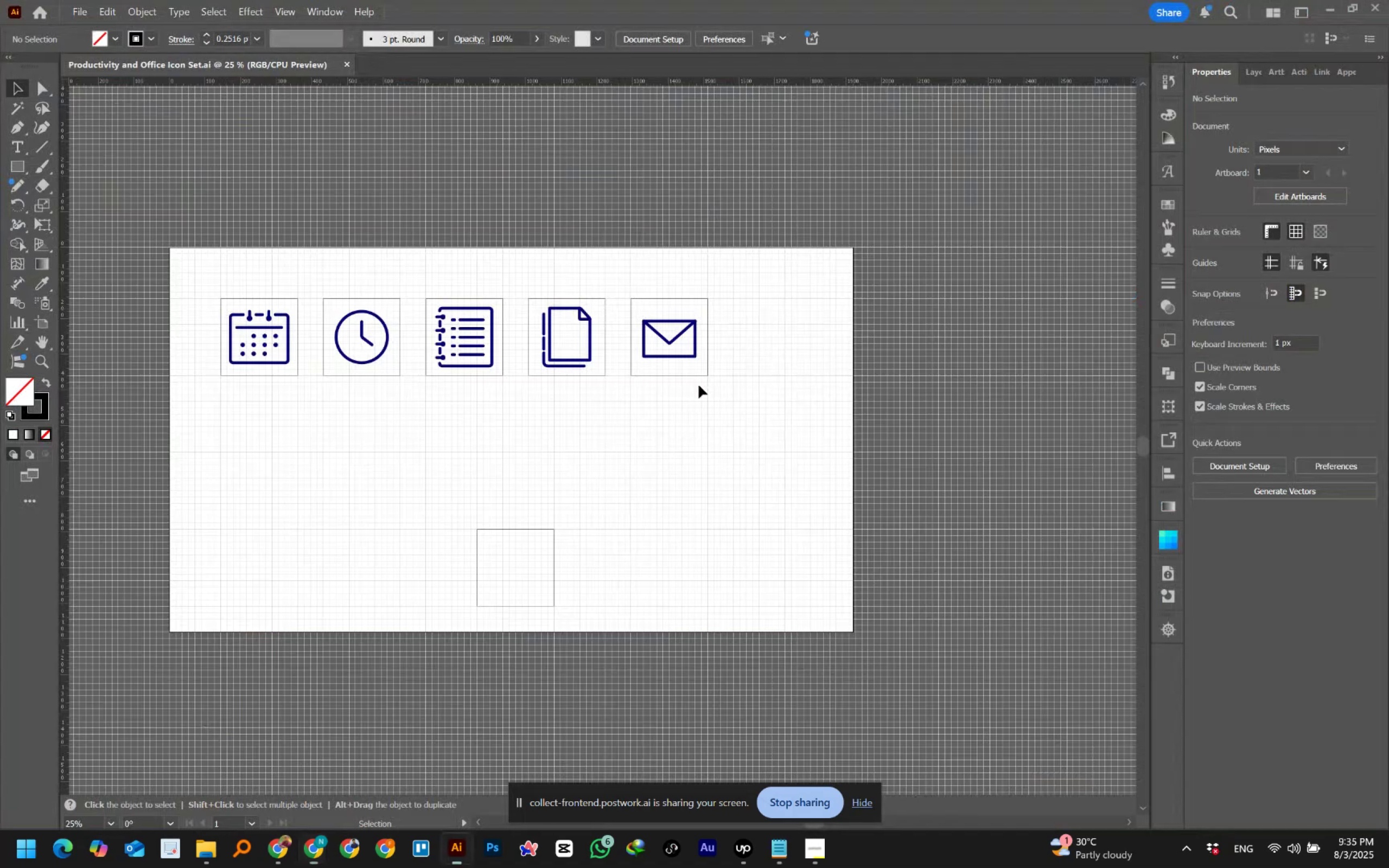 
double_click([821, 378])
 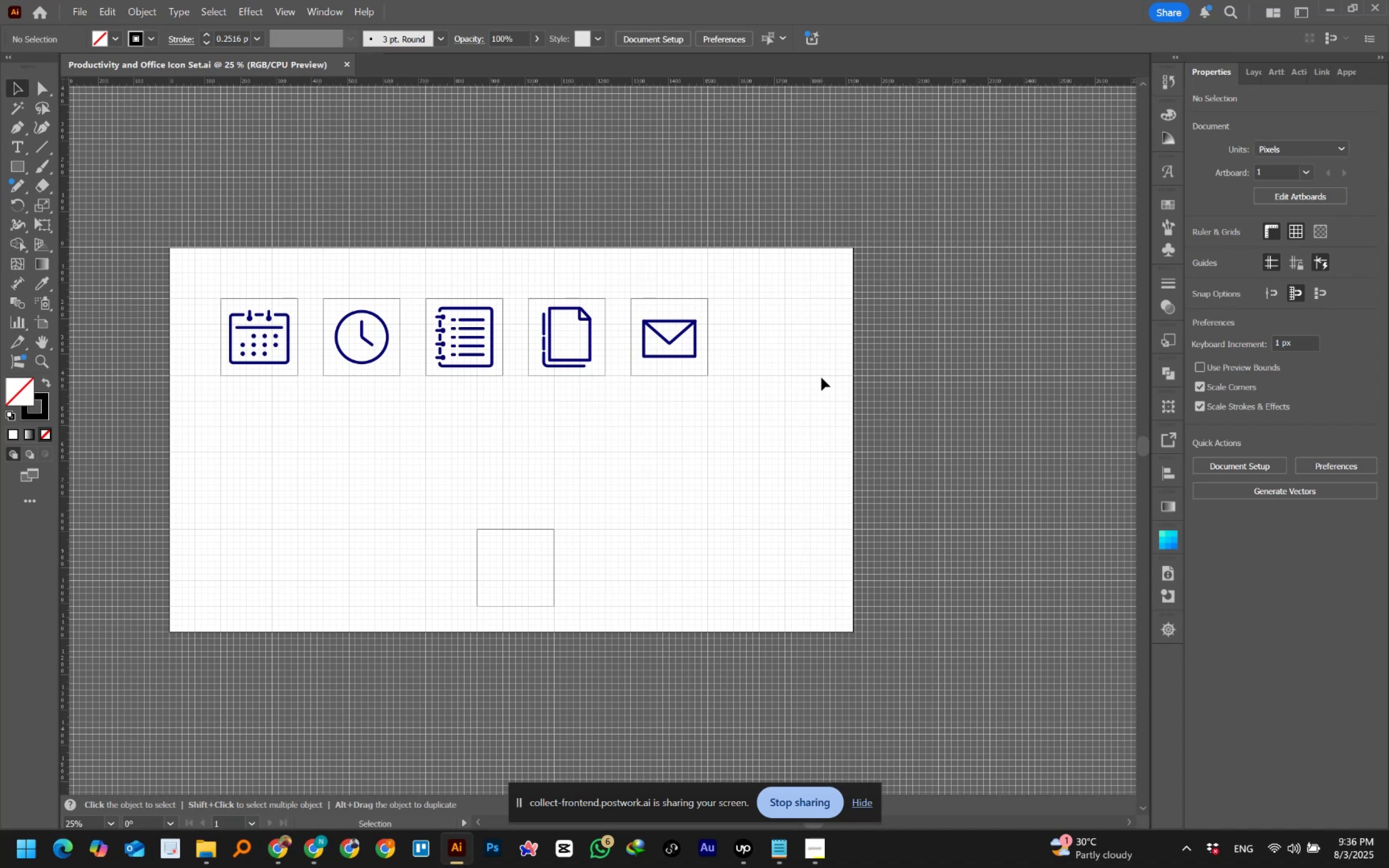 
wait(74.11)
 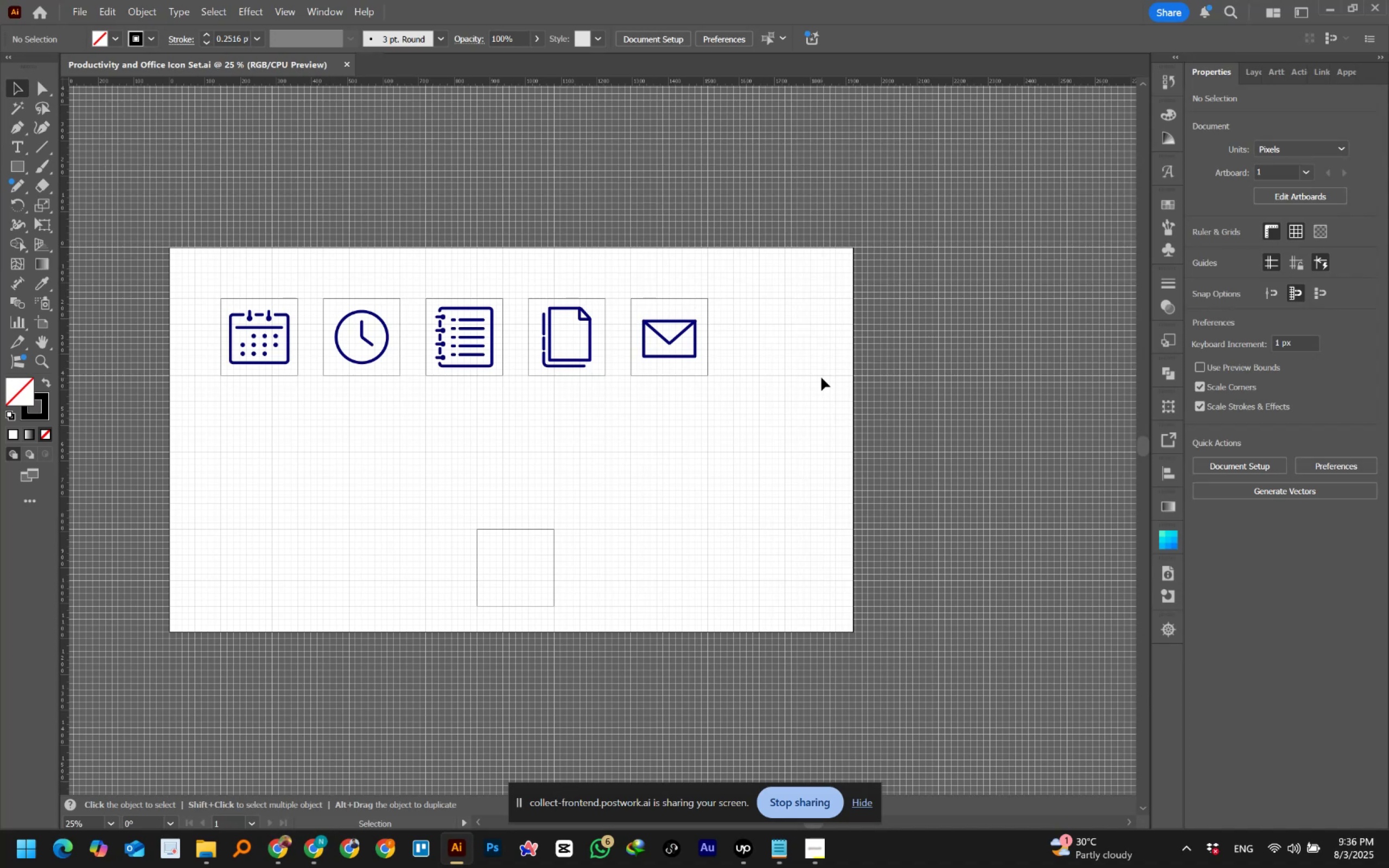 
left_click([580, 407])
 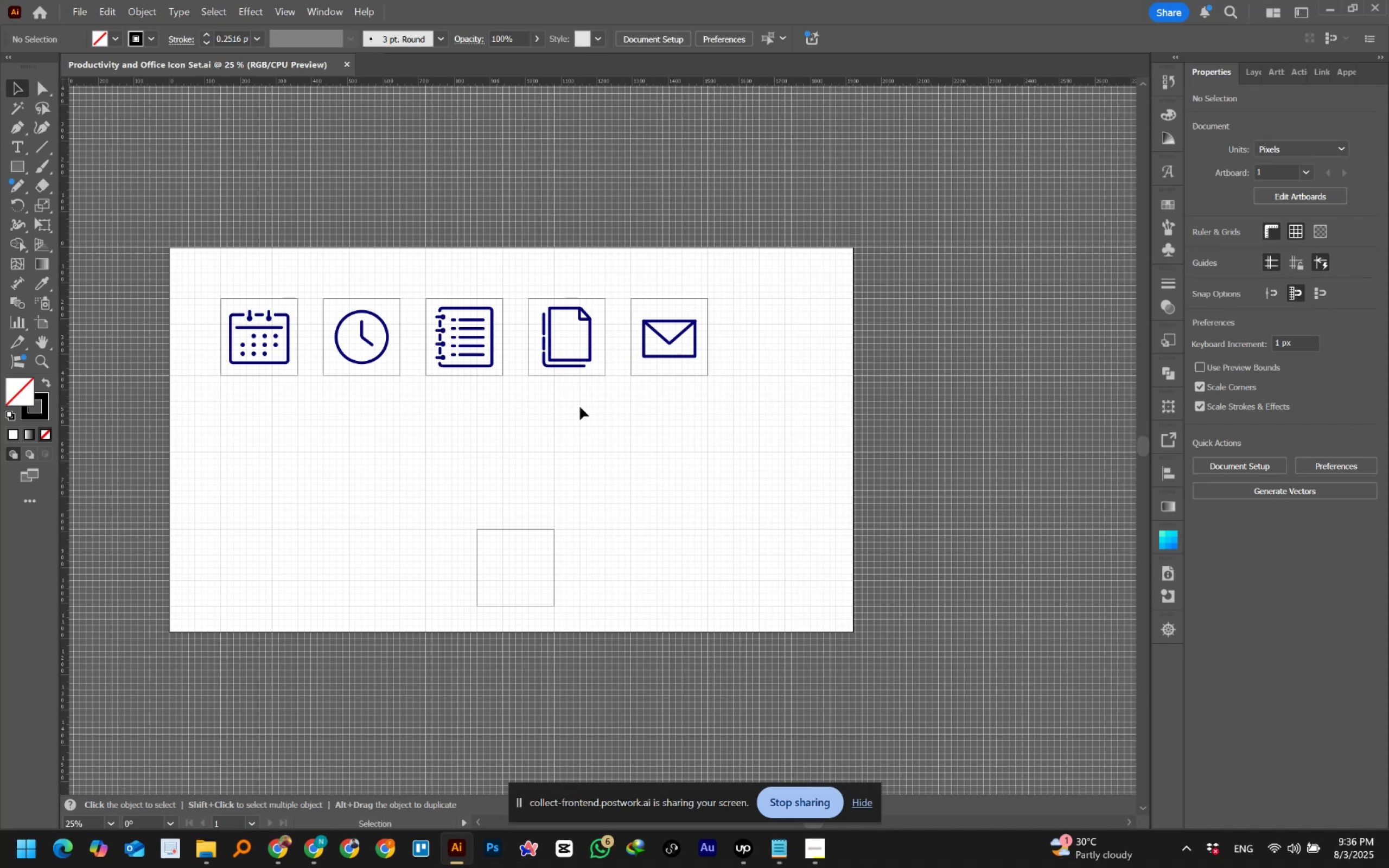 
key(Control+V)
 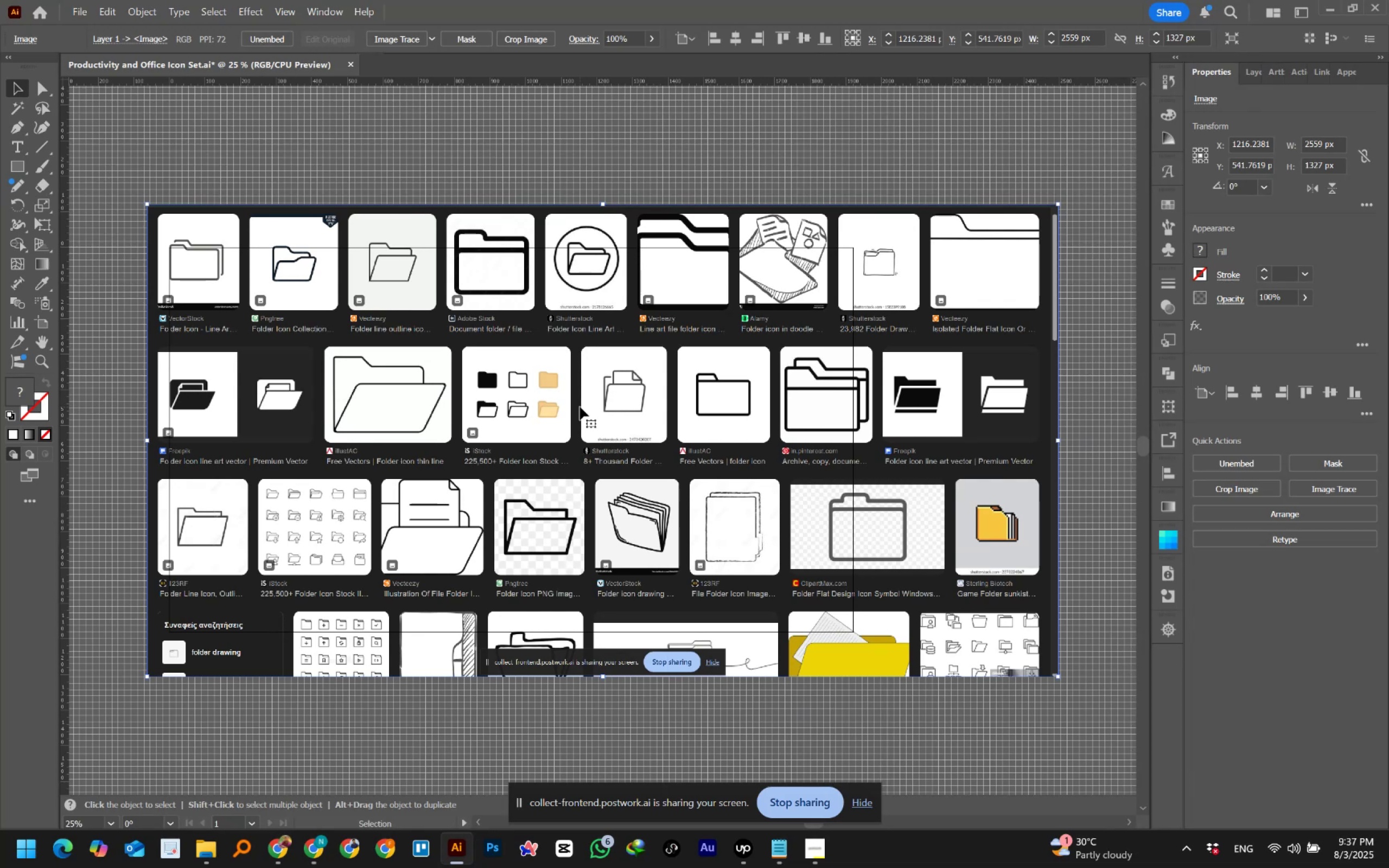 
wait(65.23)
 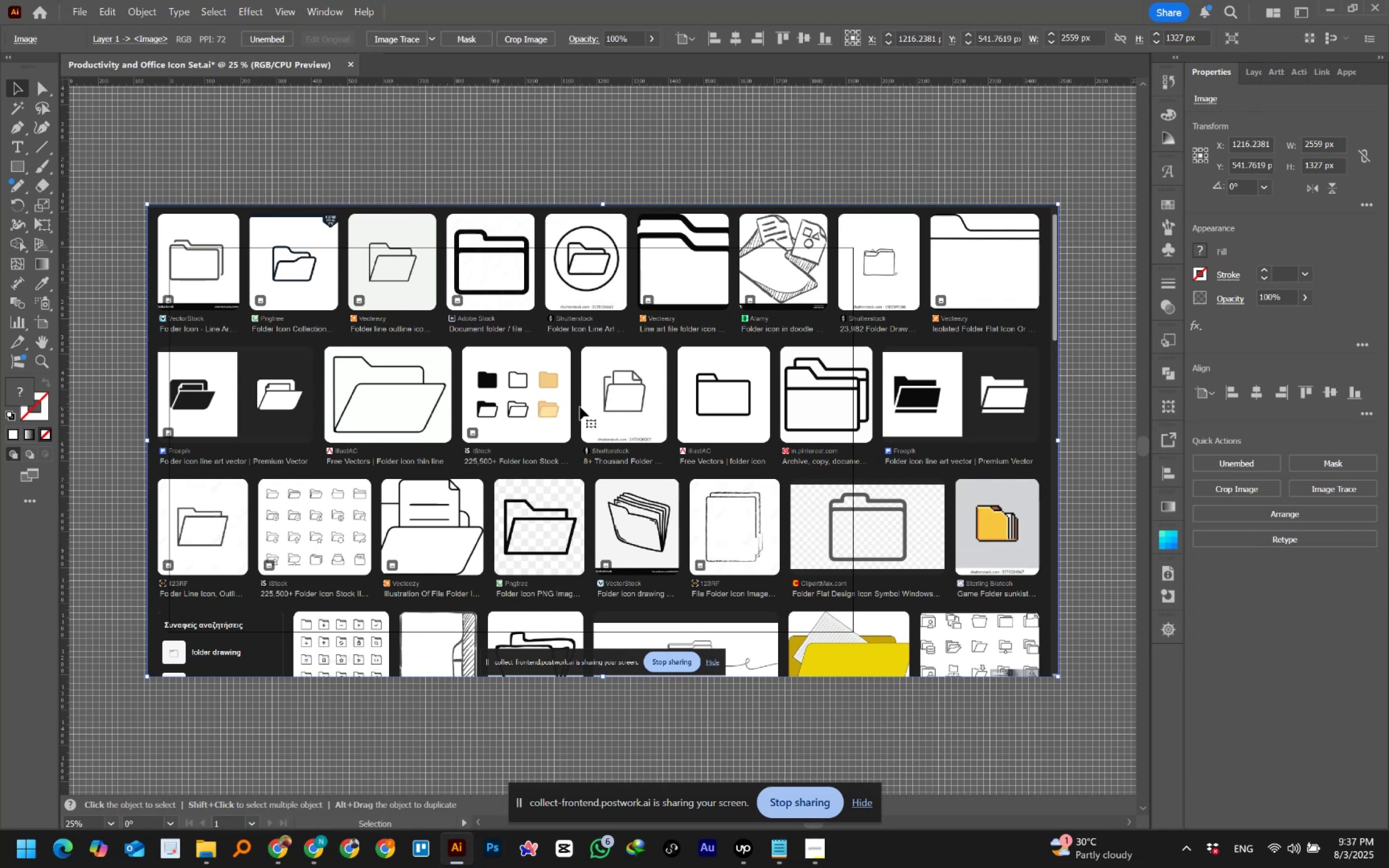 
double_click([604, 226])
 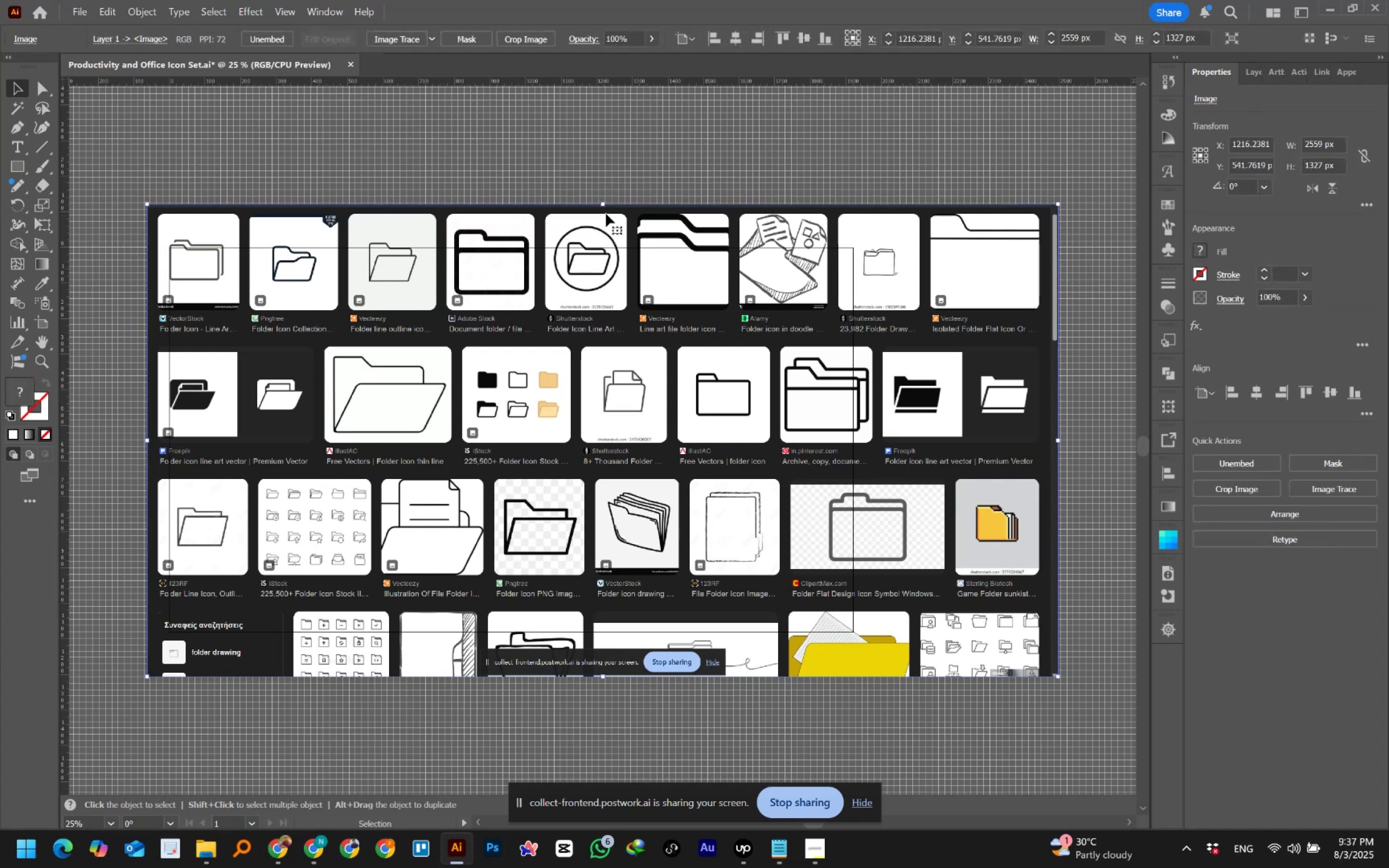 
hold_key(key=ShiftLeft, duration=1.5)
left_click_drag(start_coordinate=[602, 203], to_coordinate=[632, 505])
 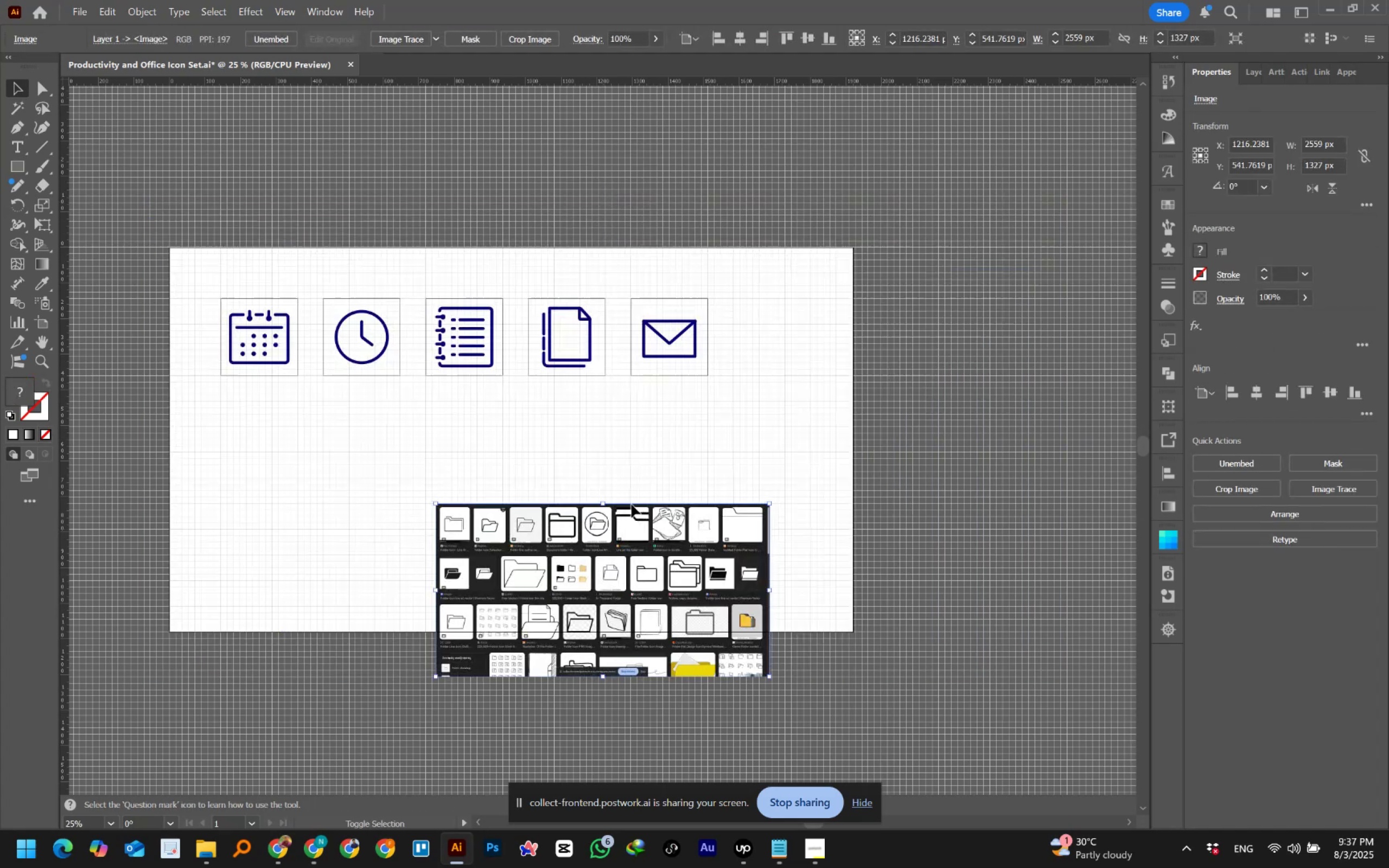 
hold_key(key=ShiftLeft, duration=0.42)
 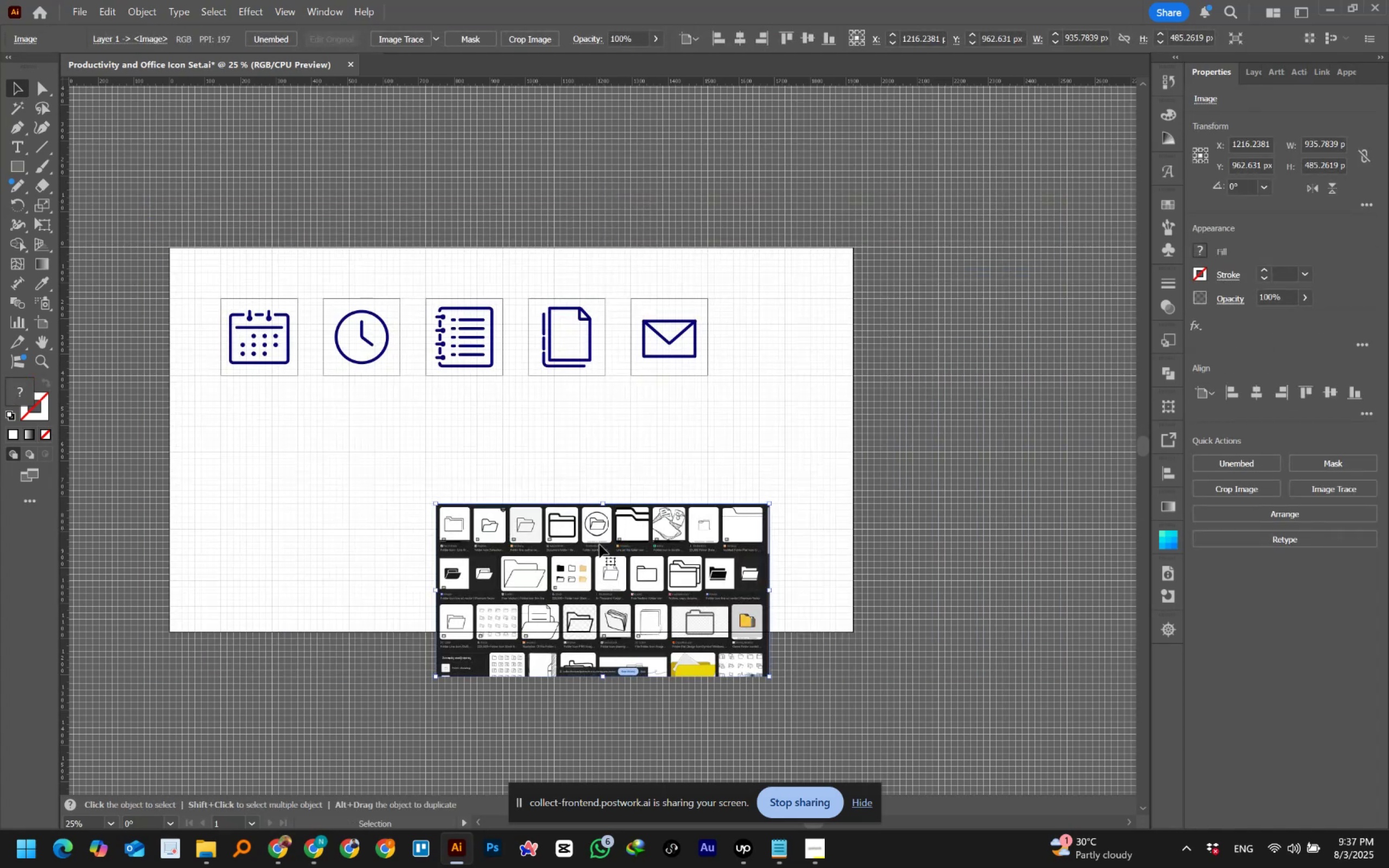 
left_click_drag(start_coordinate=[598, 554], to_coordinate=[550, 438])
 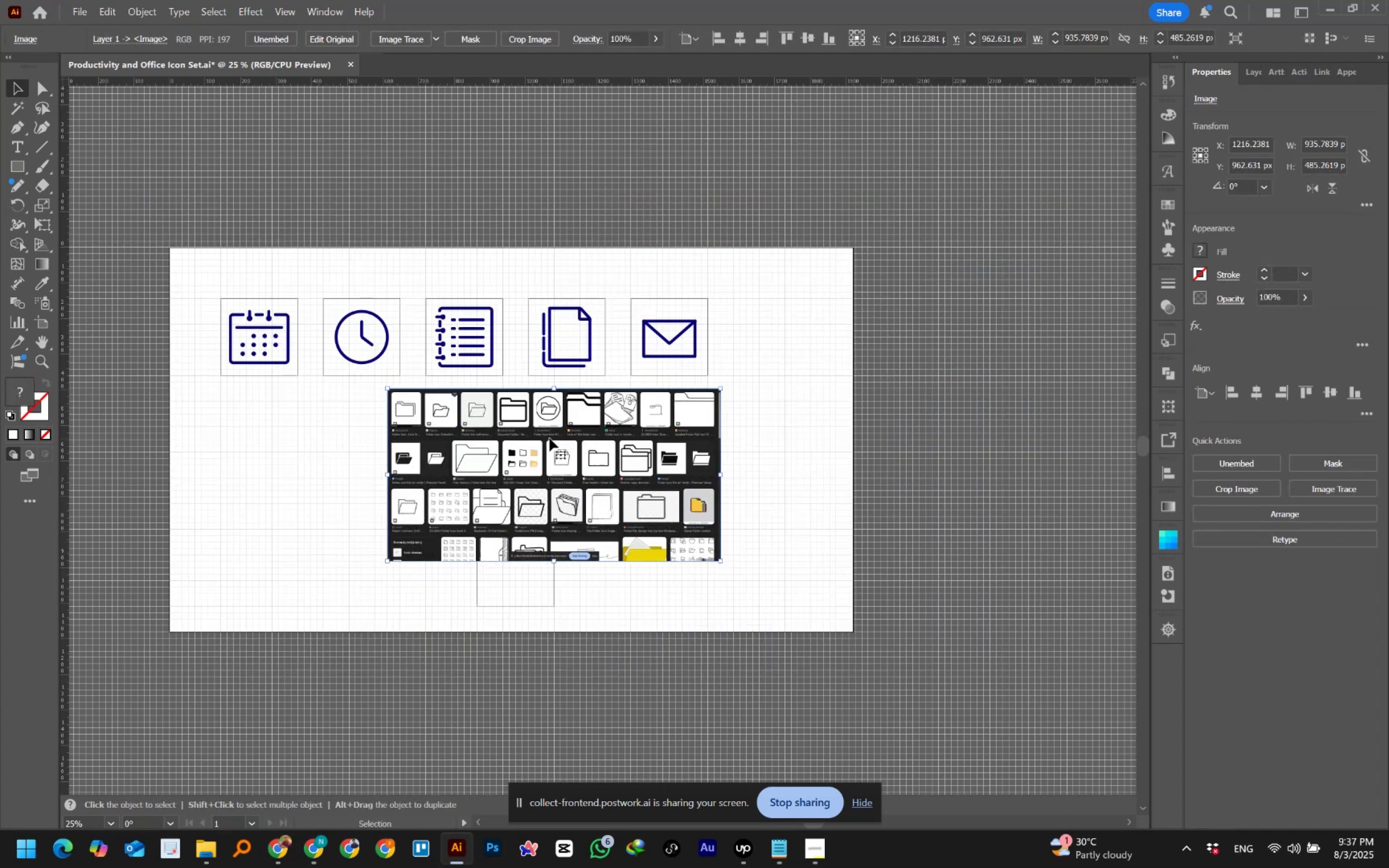 
hold_key(key=Space, duration=0.68)
 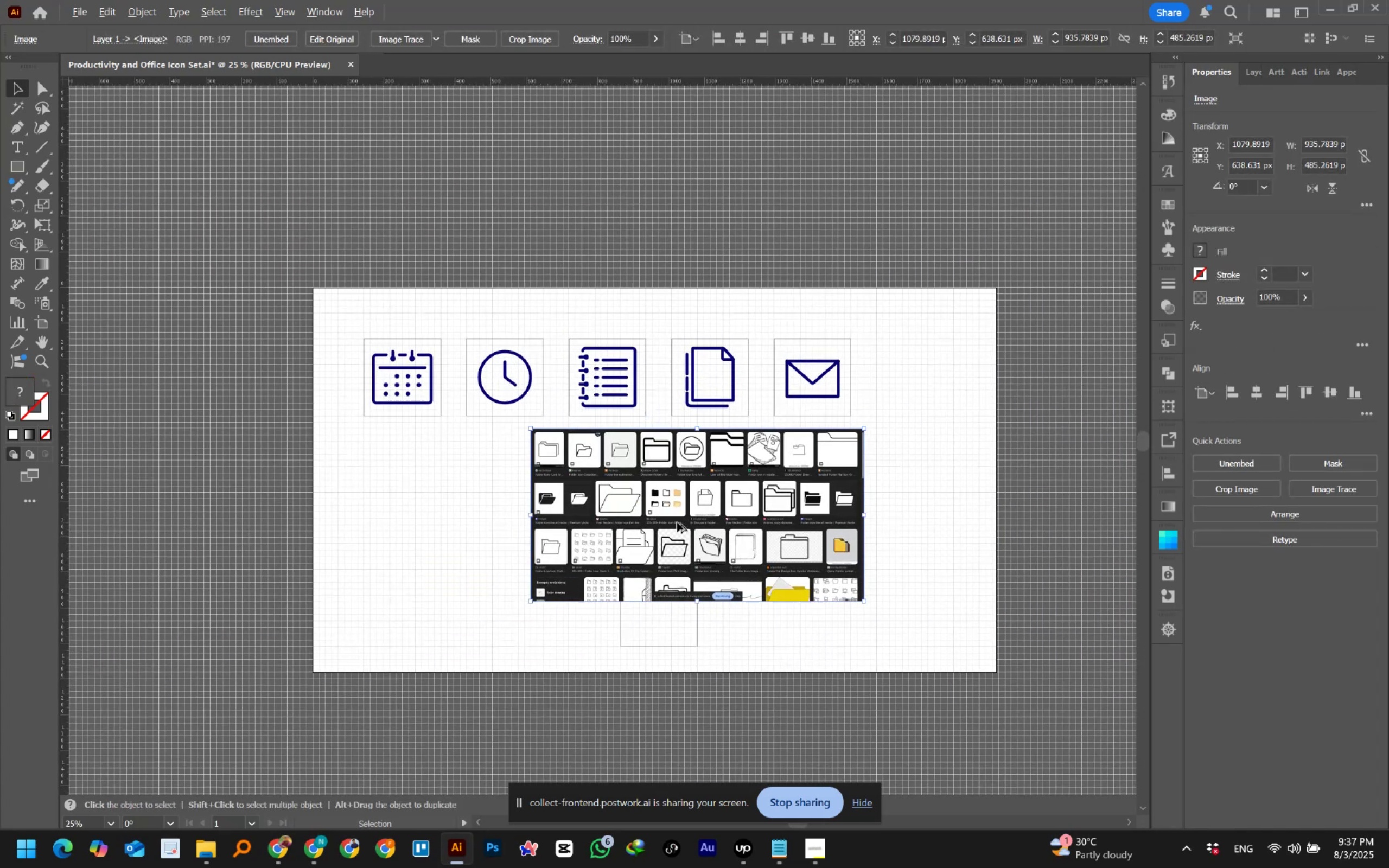 
left_click_drag(start_coordinate=[493, 453], to_coordinate=[636, 480])
 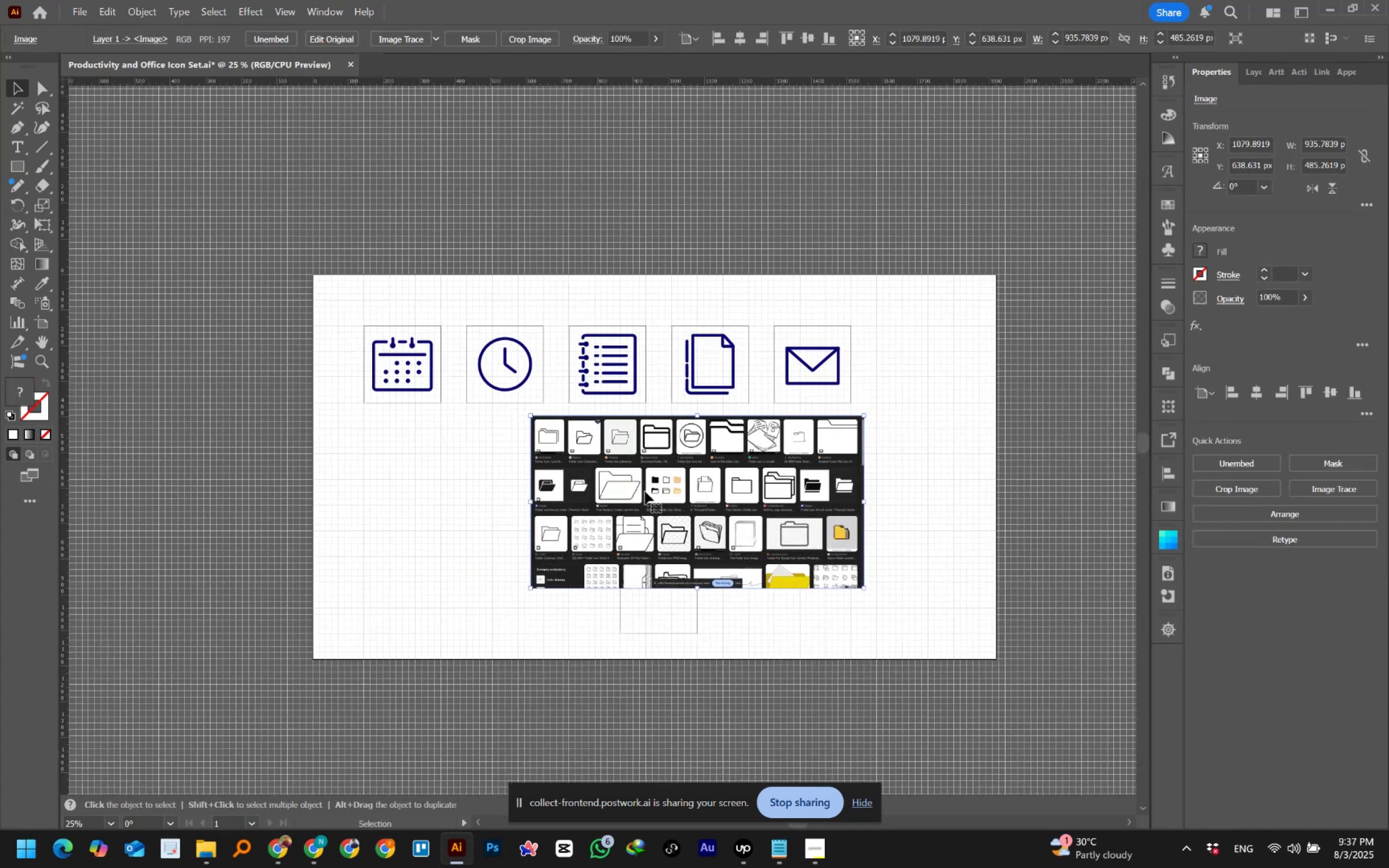 
scroll: coordinate [677, 522], scroll_direction: up, amount: 1.0
 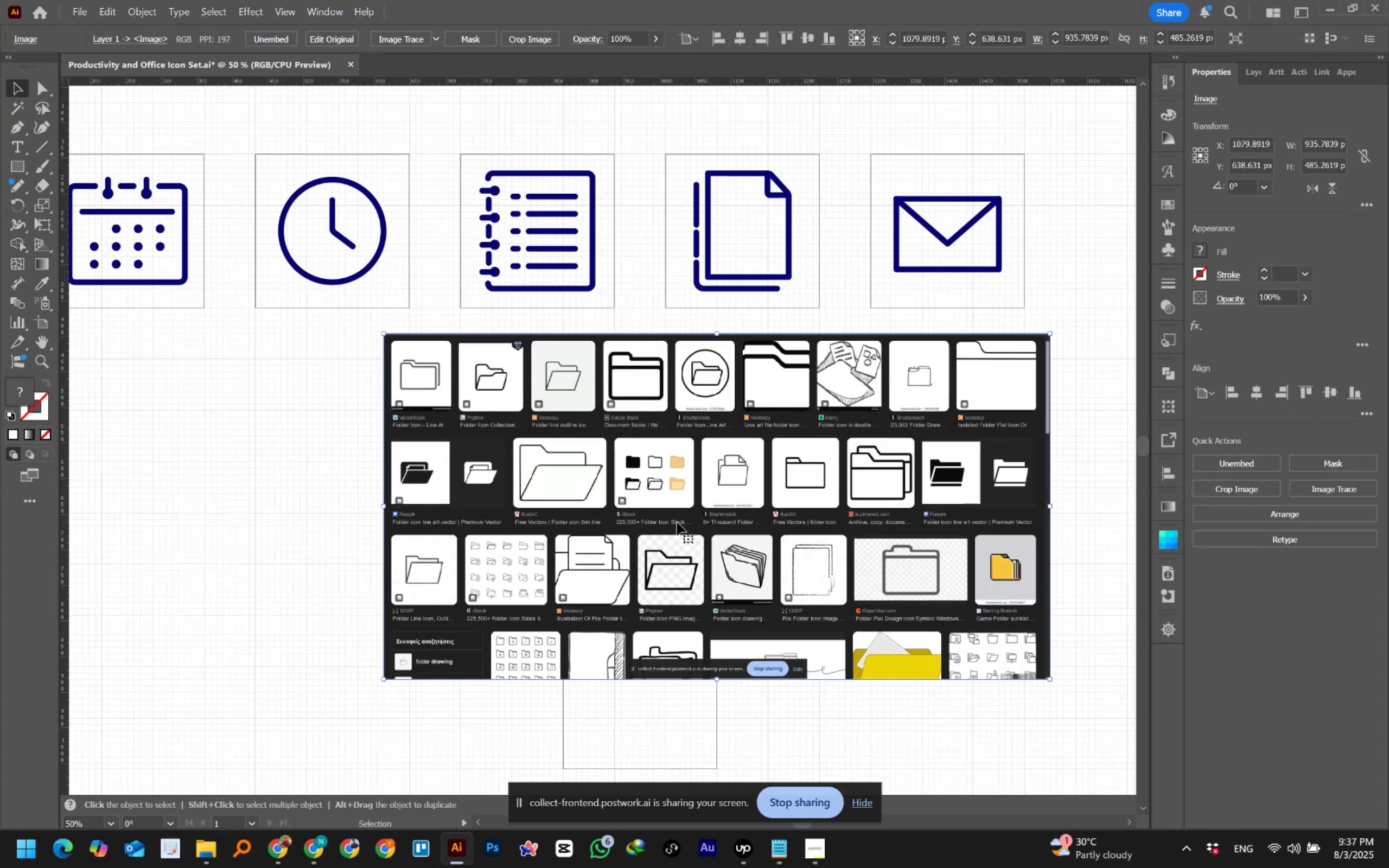 
hold_key(key=AltLeft, duration=1.38)
 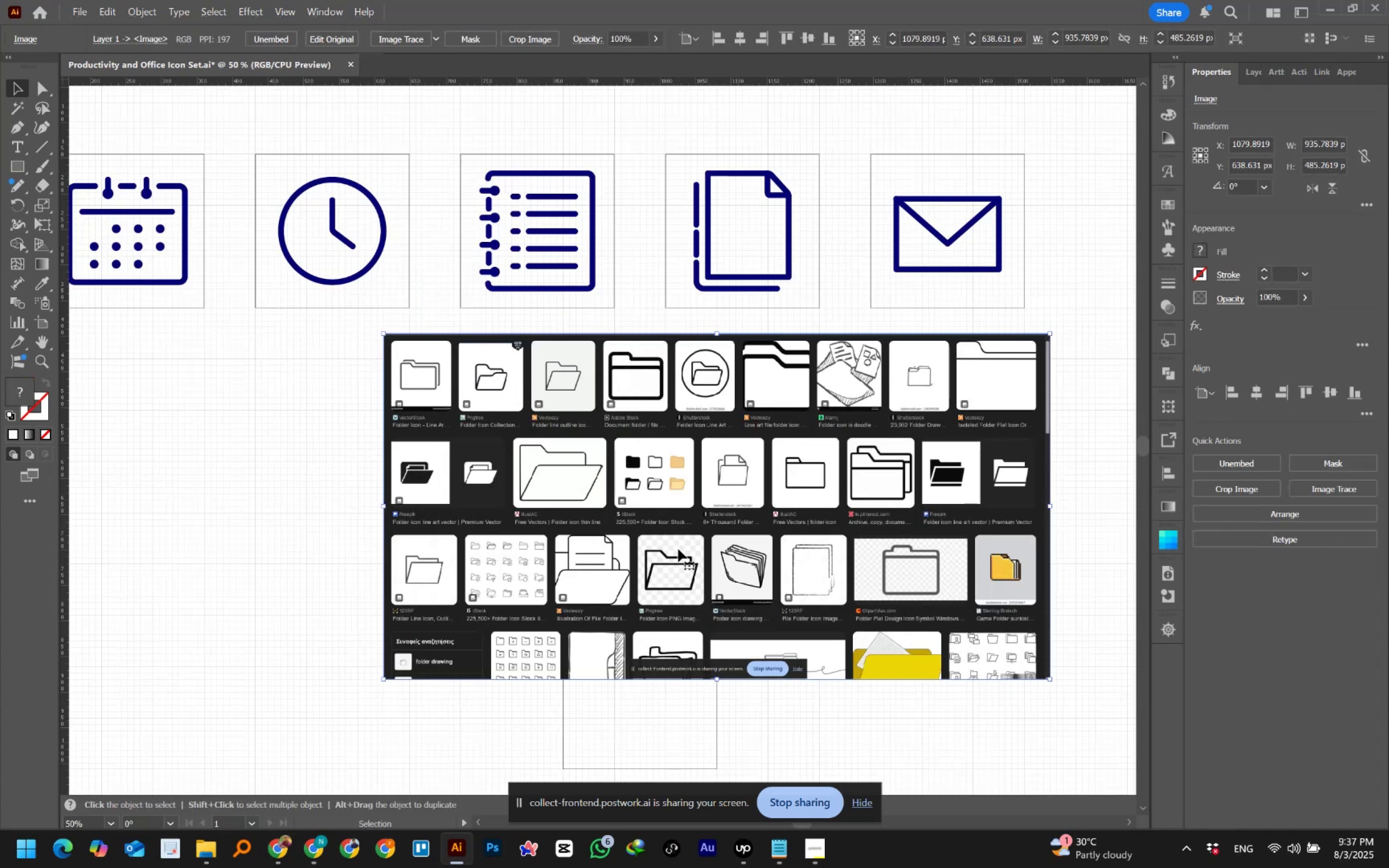 
left_click_drag(start_coordinate=[687, 589], to_coordinate=[617, 456])
 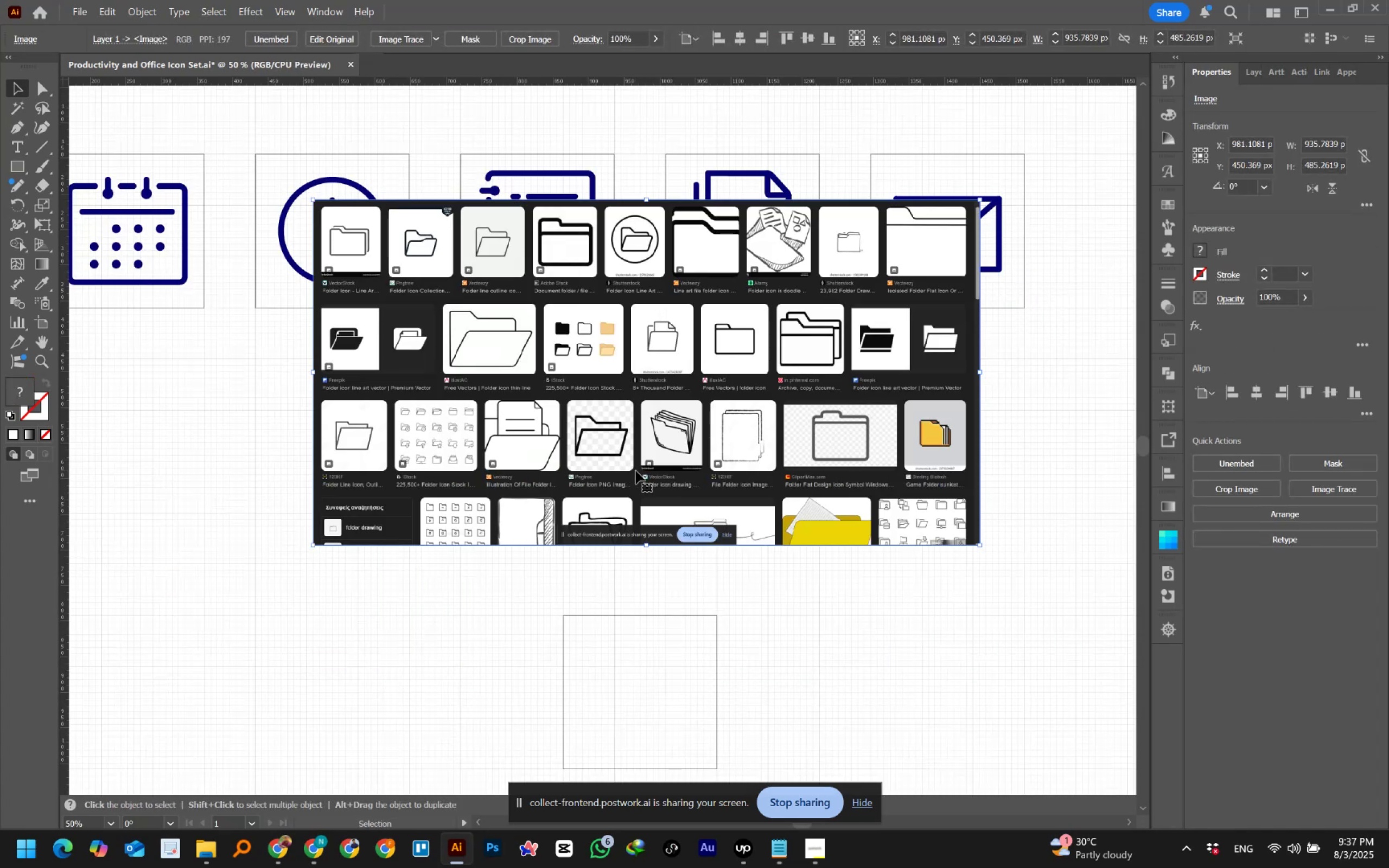 
hold_key(key=ShiftLeft, duration=1.53)
left_click_drag(start_coordinate=[646, 545], to_coordinate=[646, 577])
 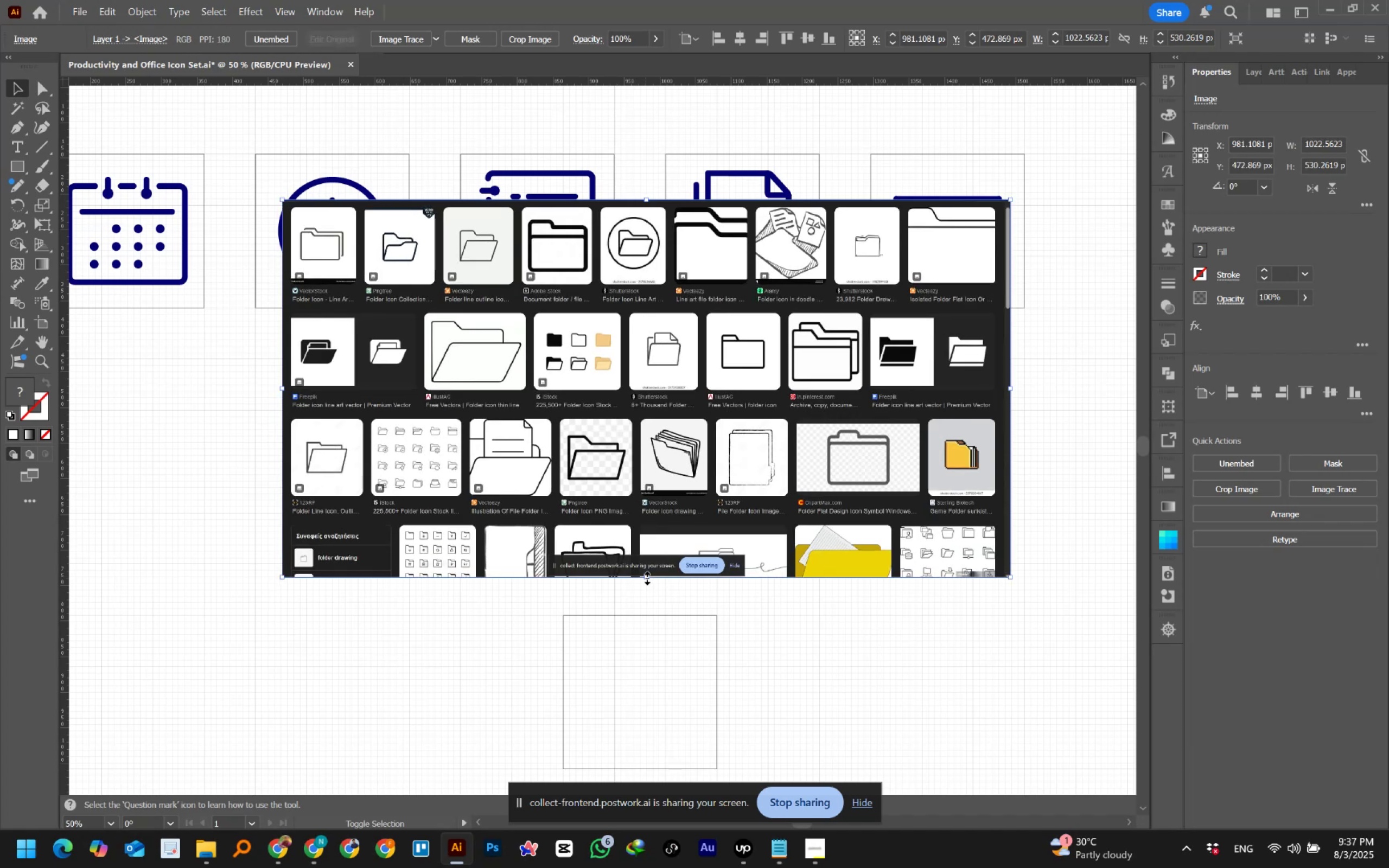 
key(Shift+ShiftLeft)
 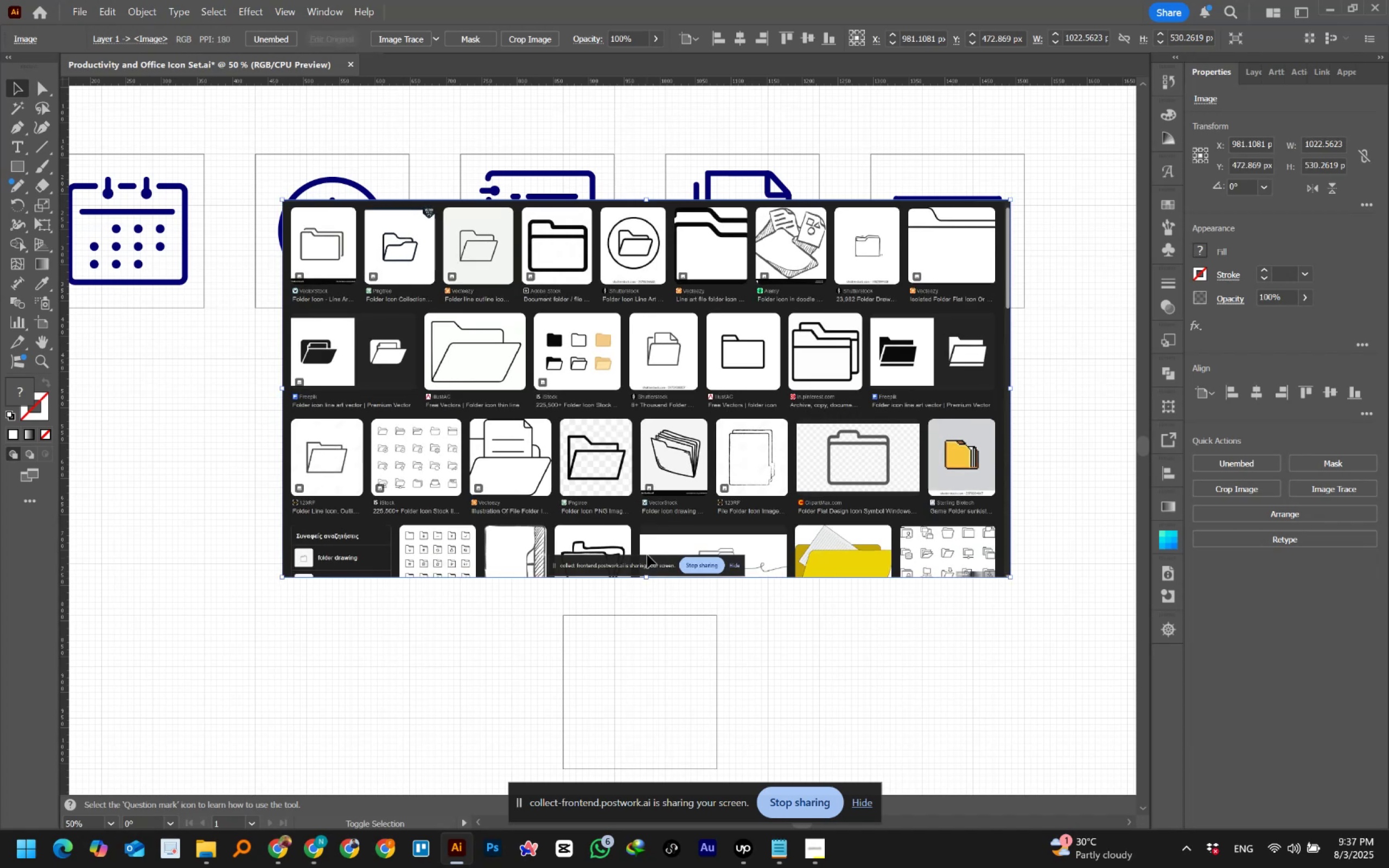 
key(Shift+ShiftLeft)
 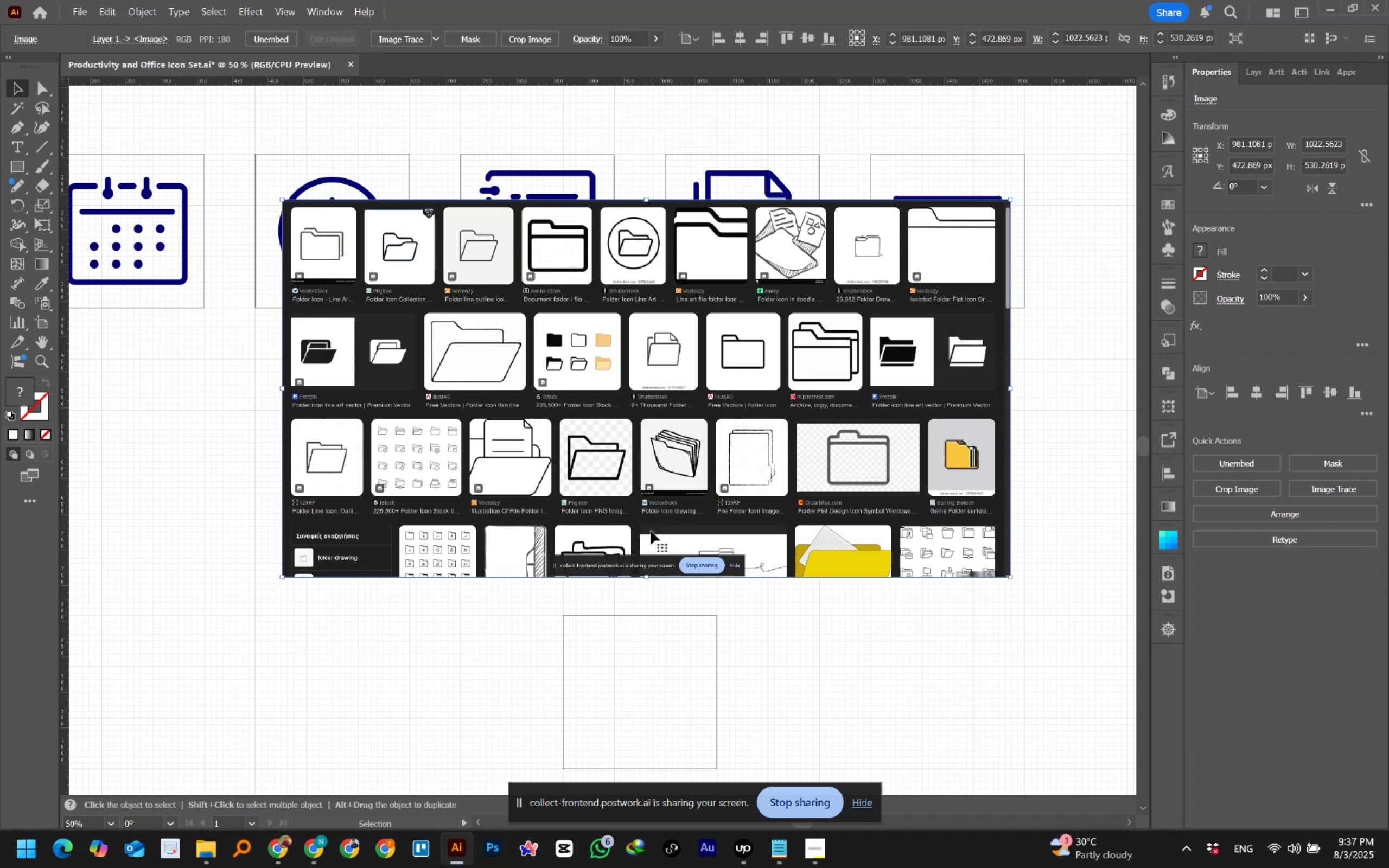 
left_click_drag(start_coordinate=[651, 527], to_coordinate=[651, 552])
 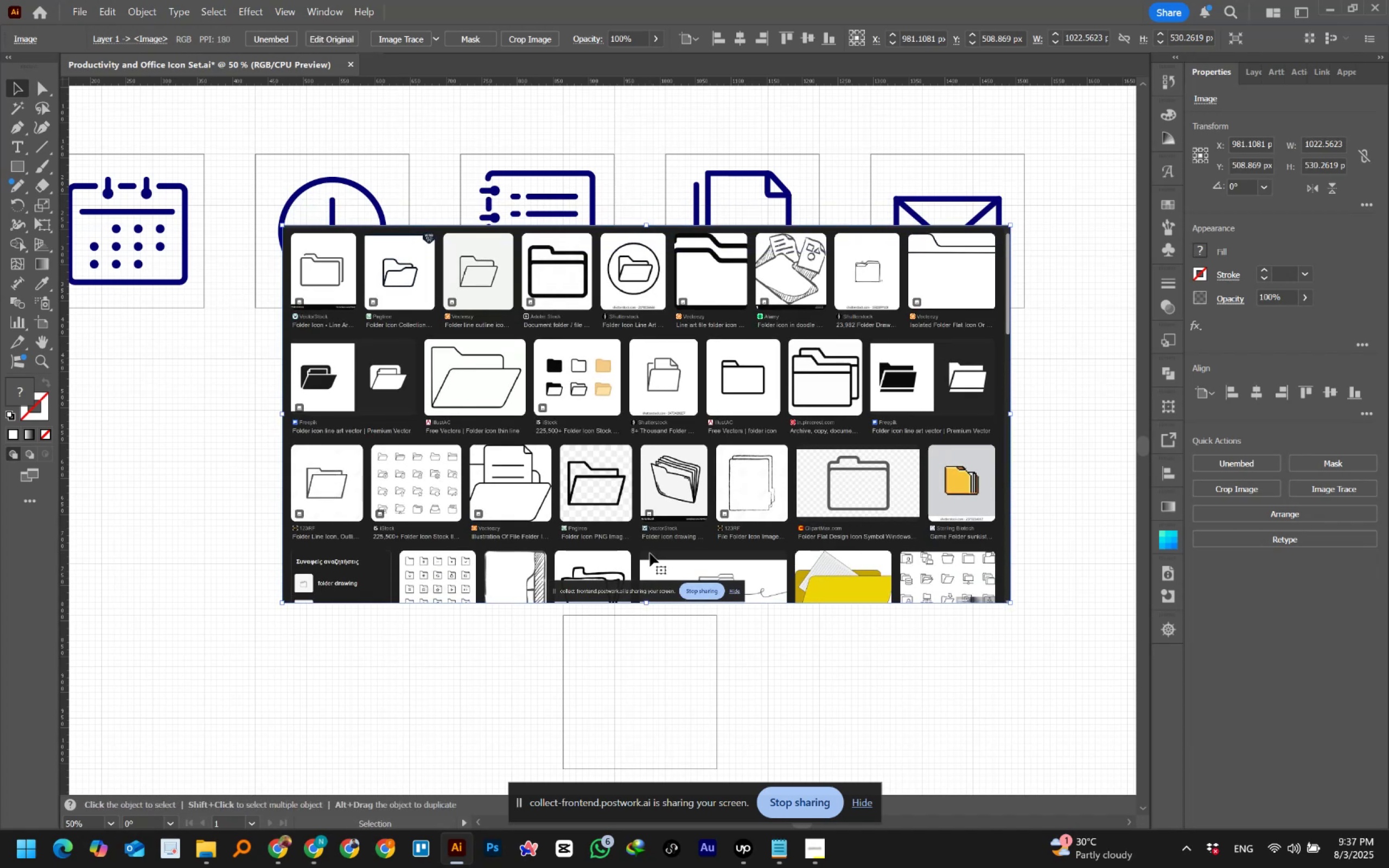 
hold_key(key=ShiftLeft, duration=1.17)
 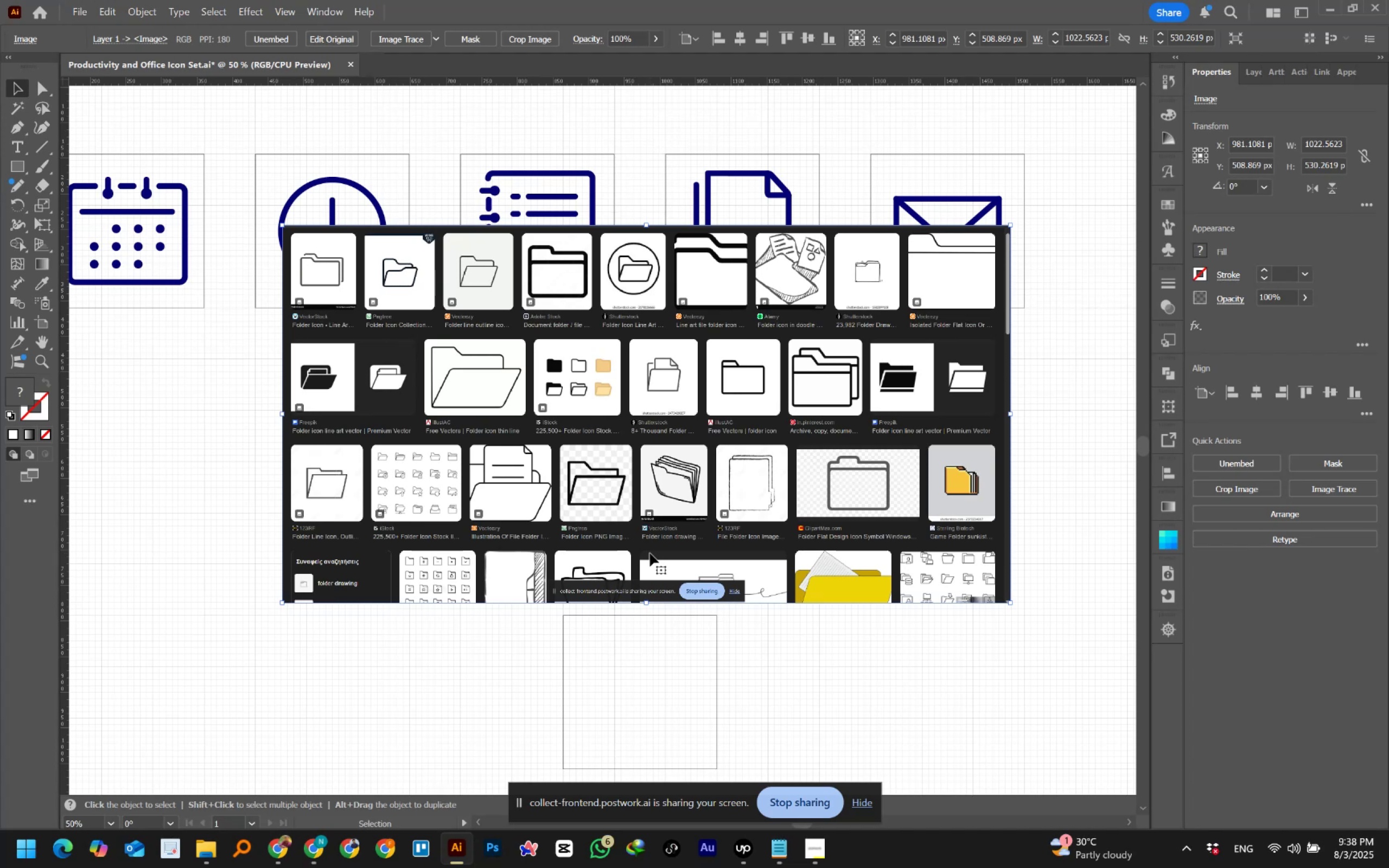 
wait(39.7)
 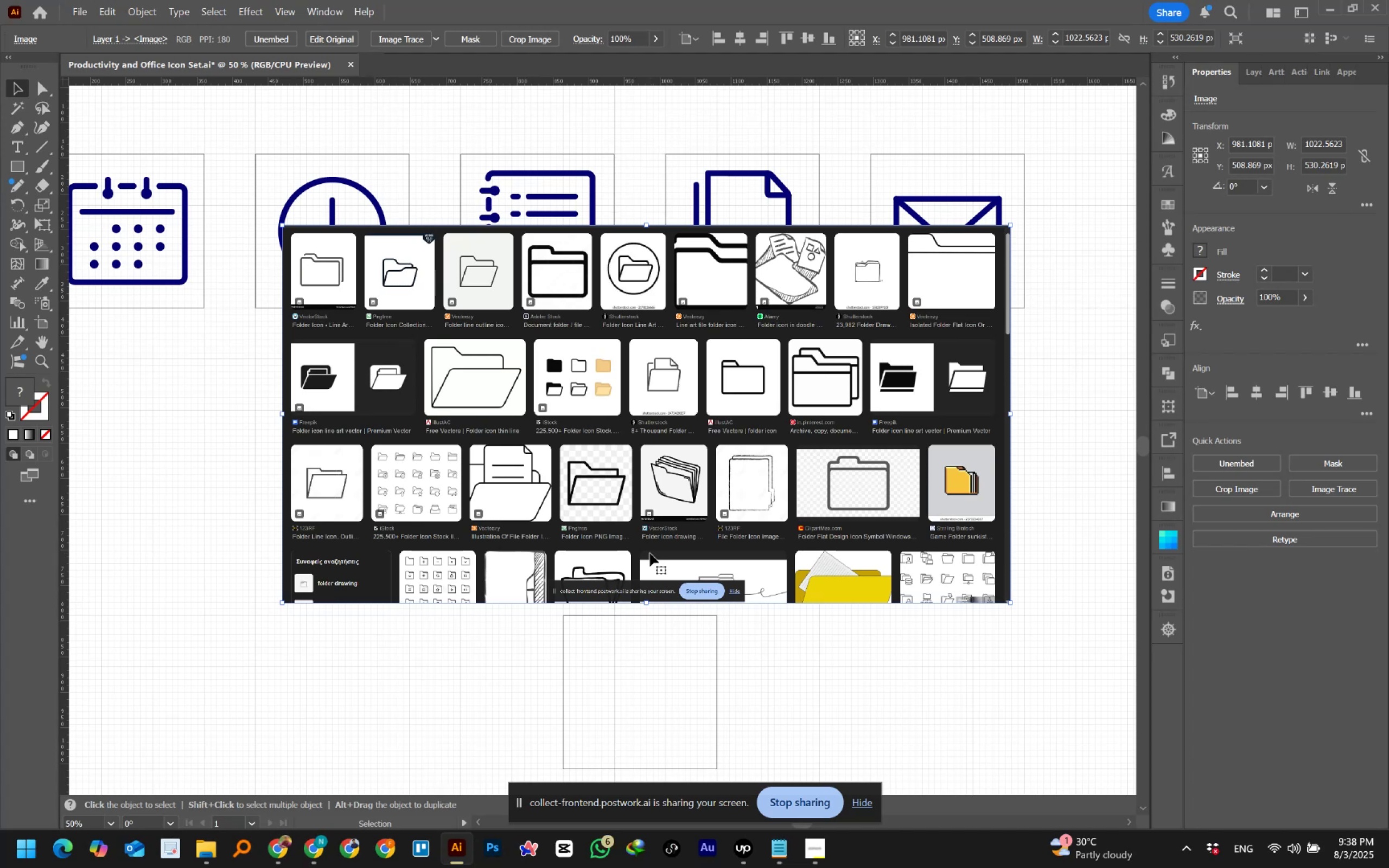 
scroll: coordinate [636, 599], scroll_direction: down, amount: 6.0
 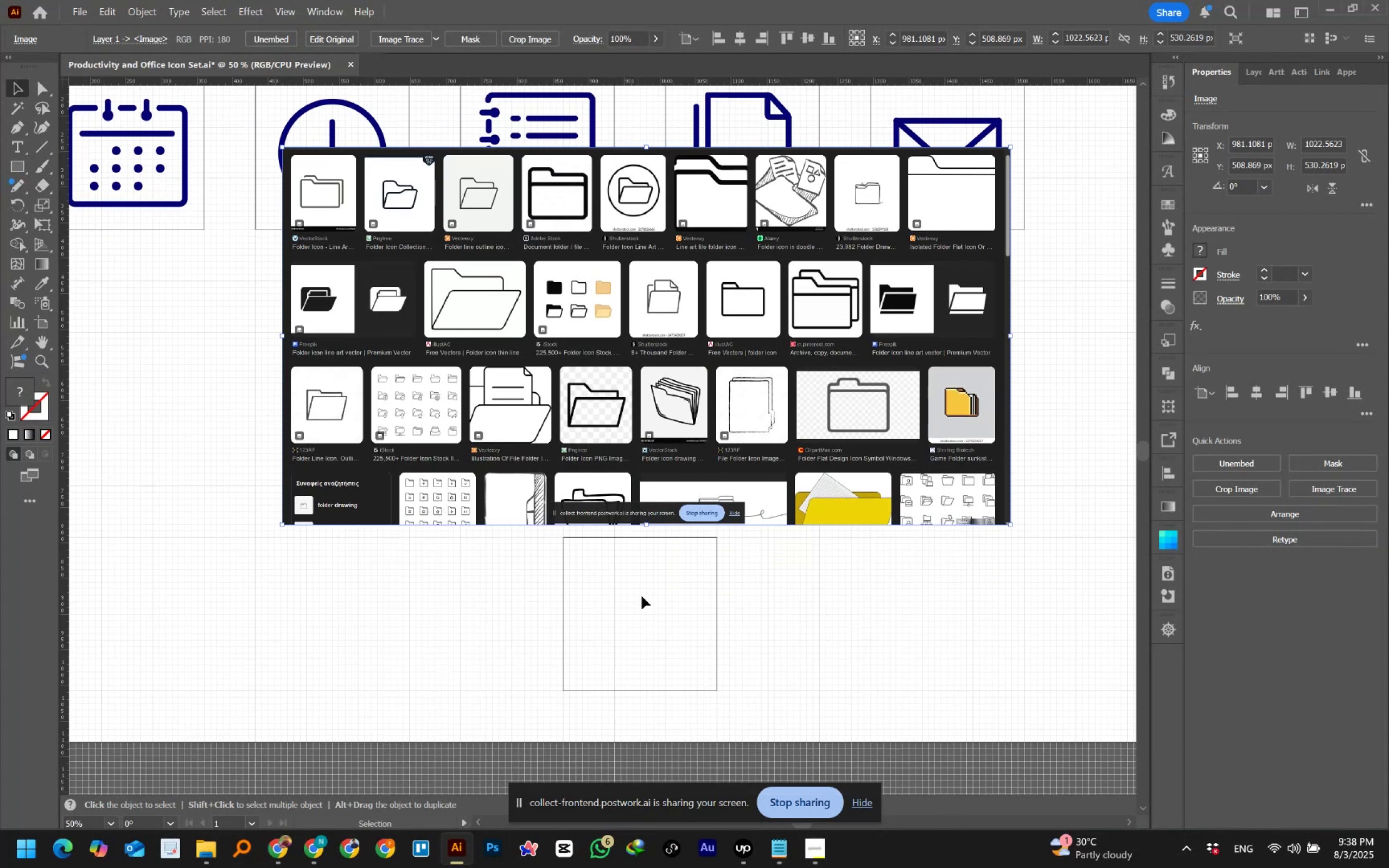 
hold_key(key=AltLeft, duration=0.51)
scroll: coordinate [669, 585], scroll_direction: up, amount: 1.0
 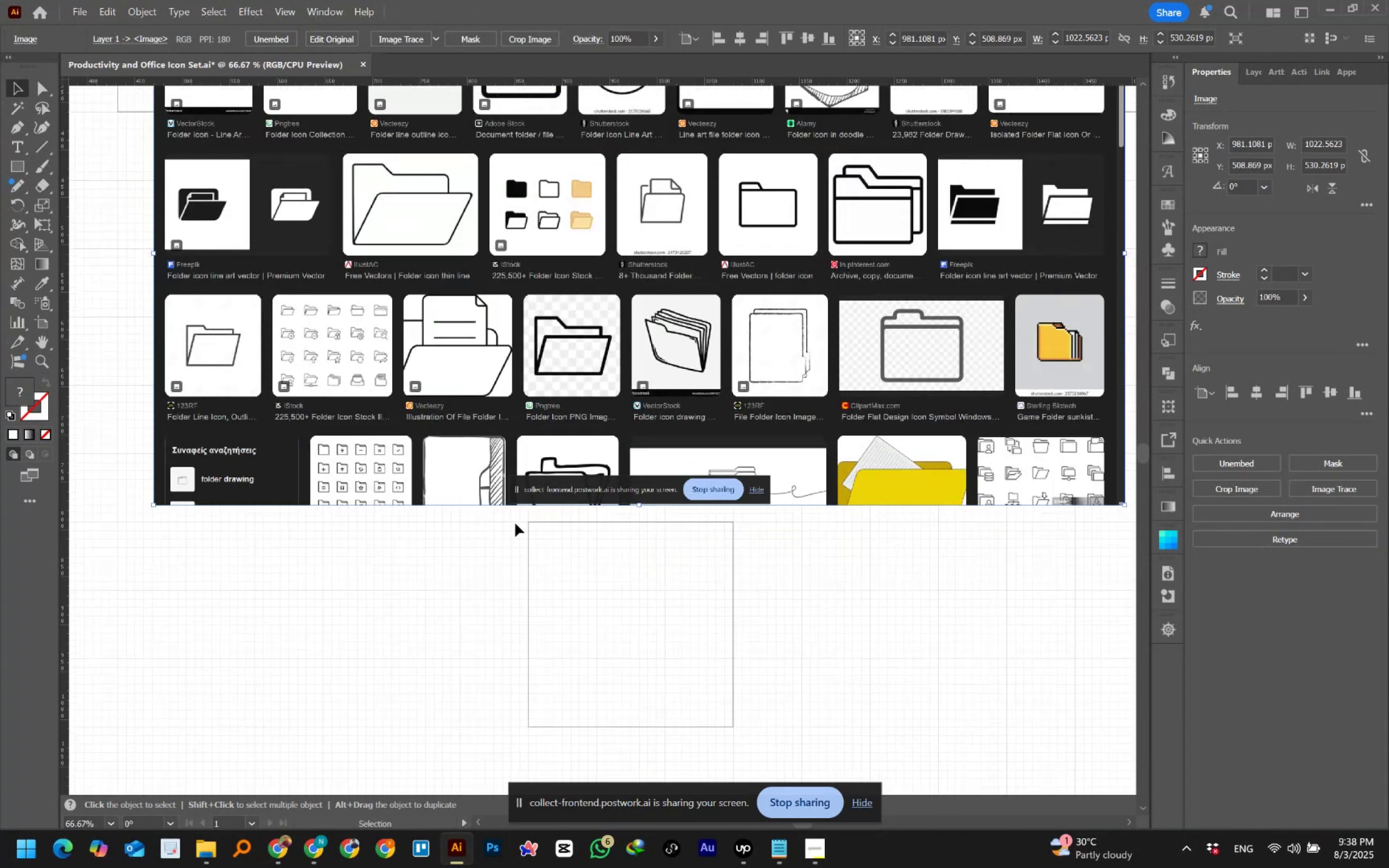 
scroll: coordinate [406, 421], scroll_direction: down, amount: 2.0
 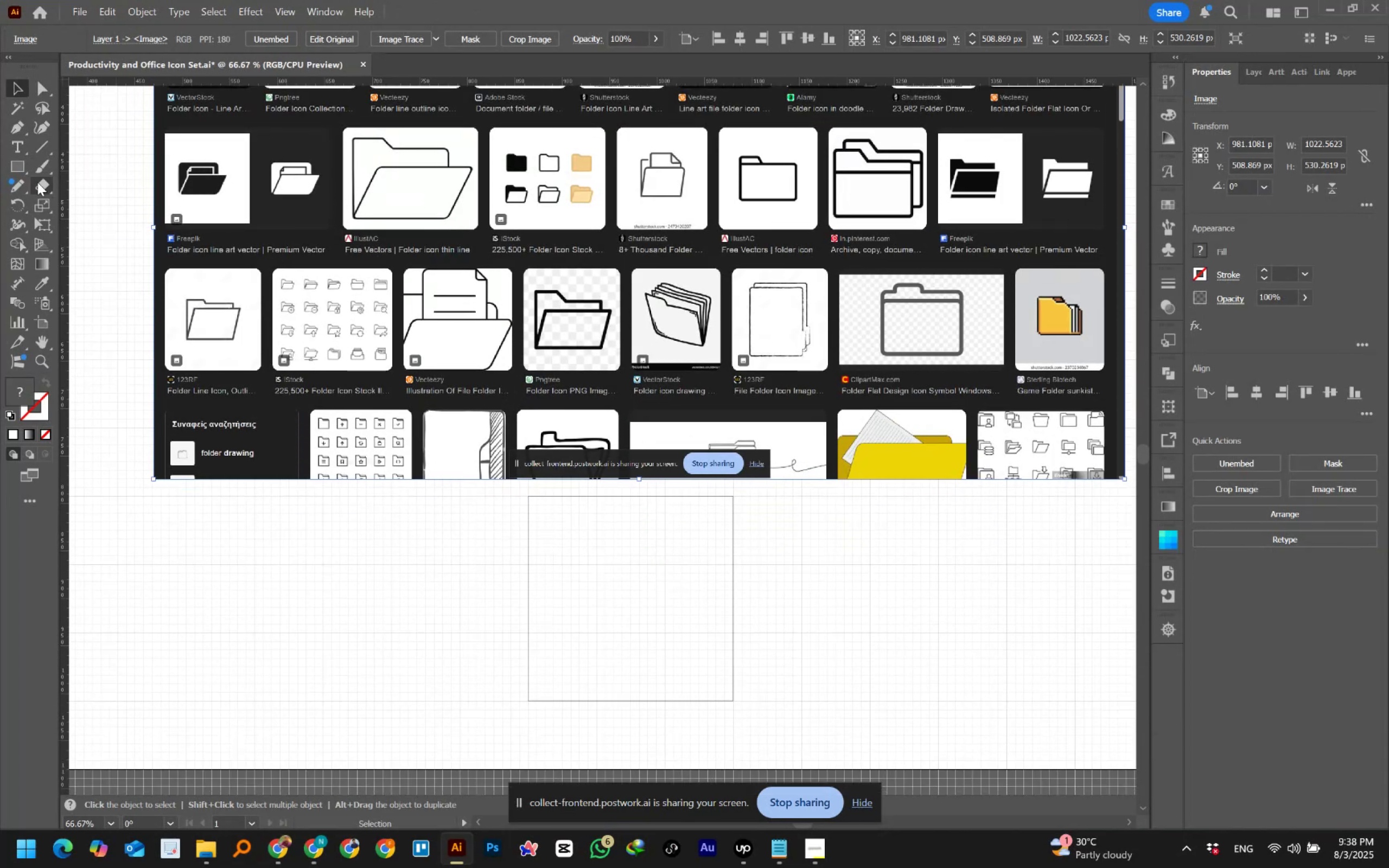 
left_click([21, 165])
 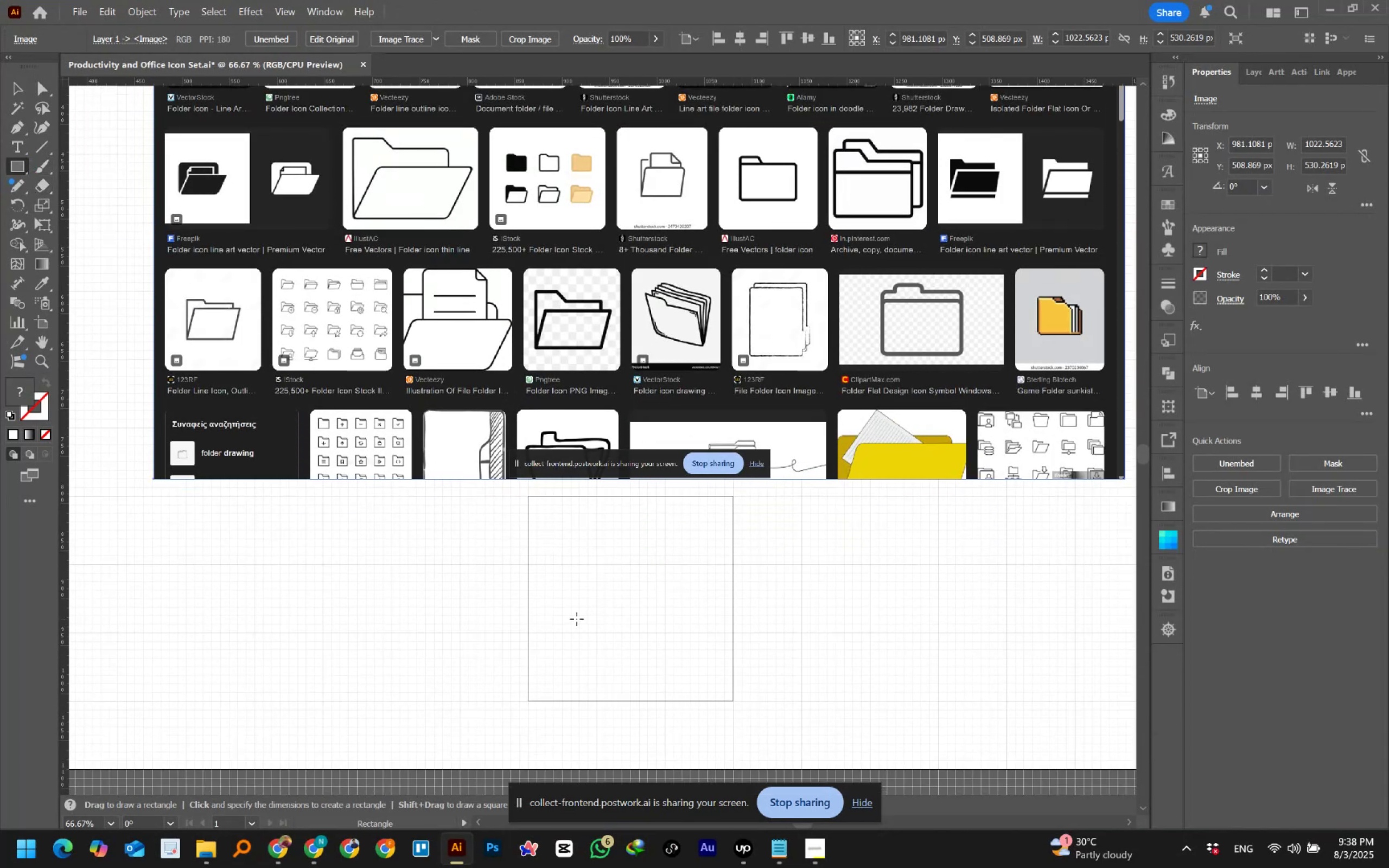 
left_click_drag(start_coordinate=[571, 615], to_coordinate=[664, 679])
 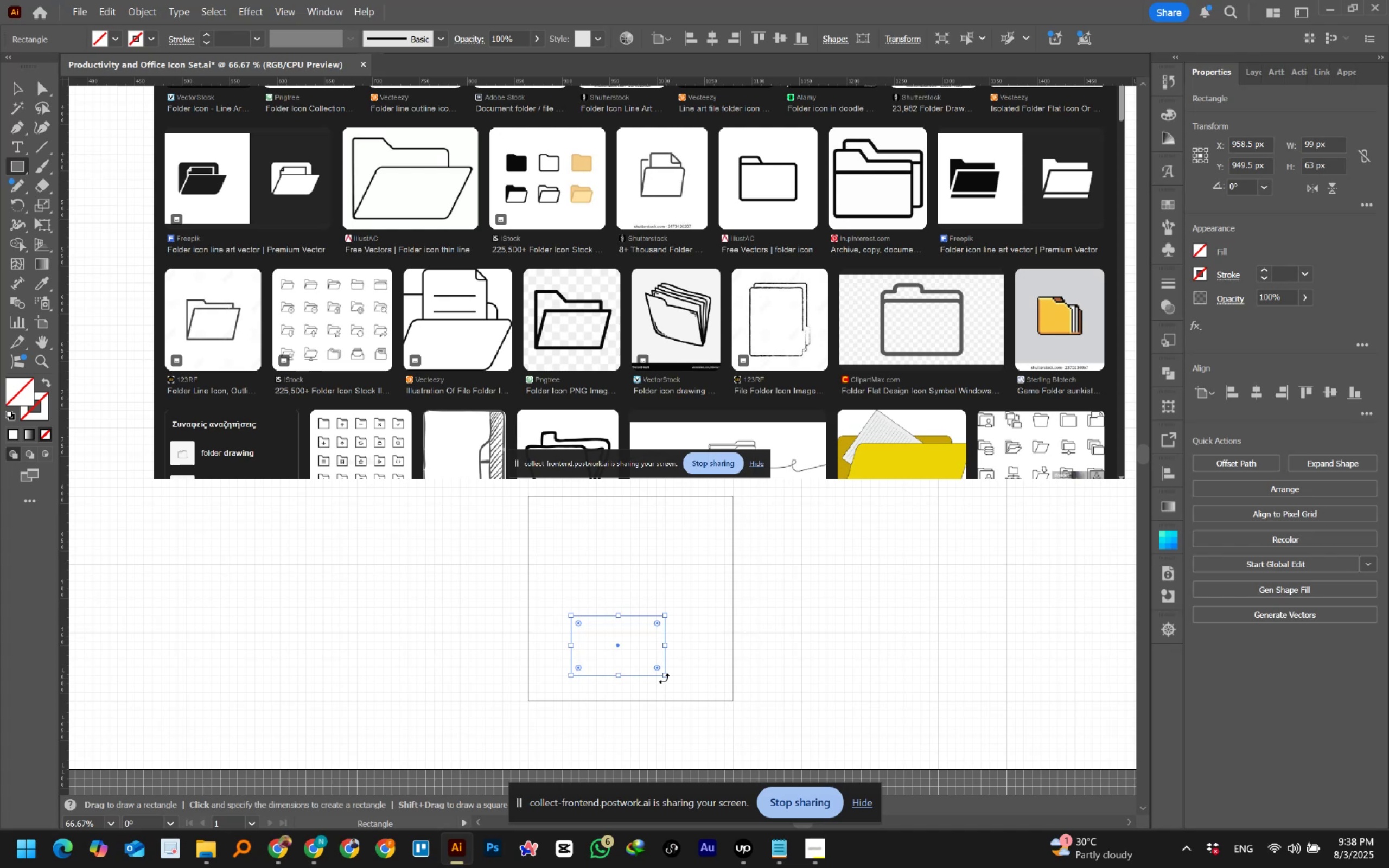 
wait(17.56)
 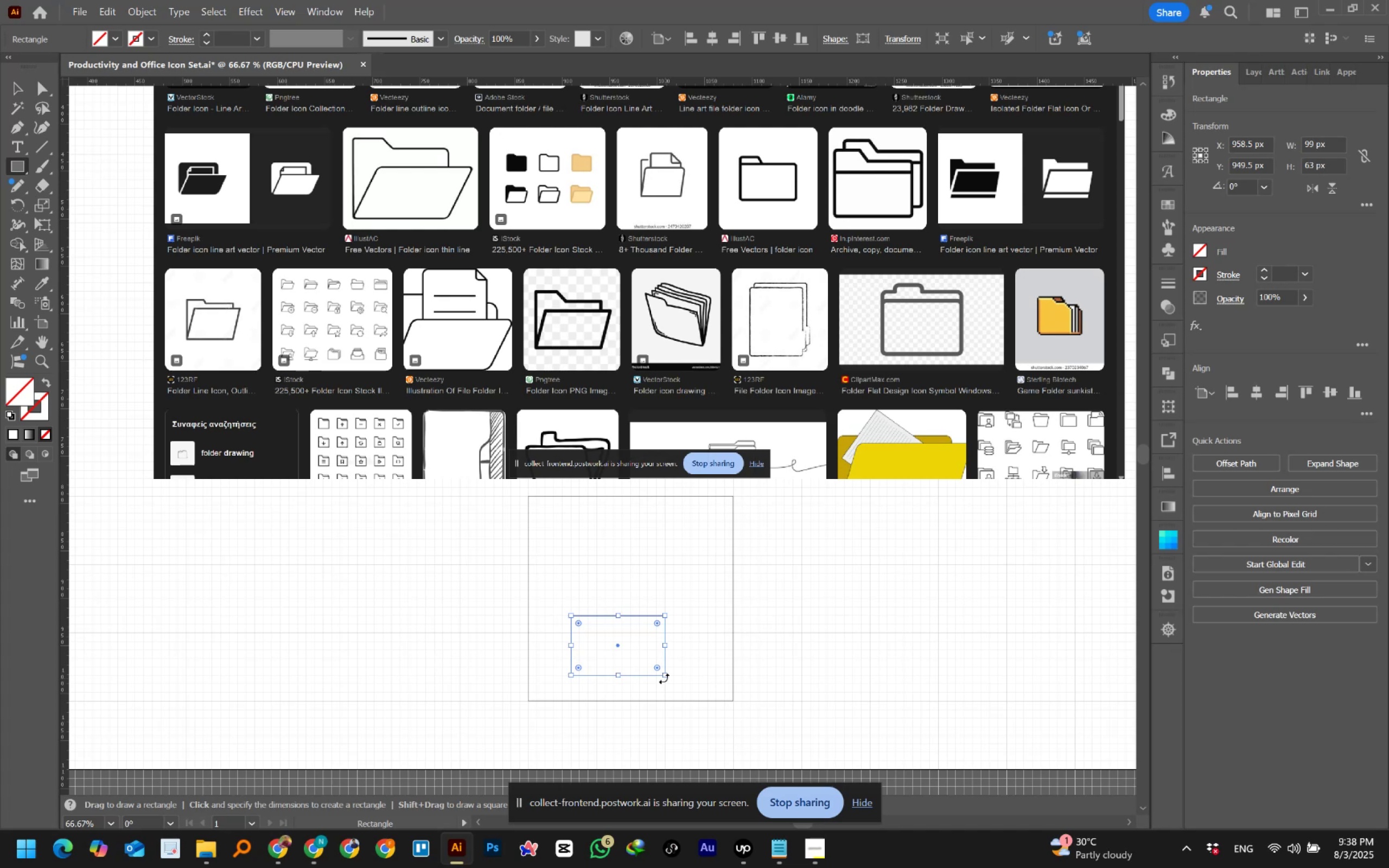 
left_click([46, 285])
 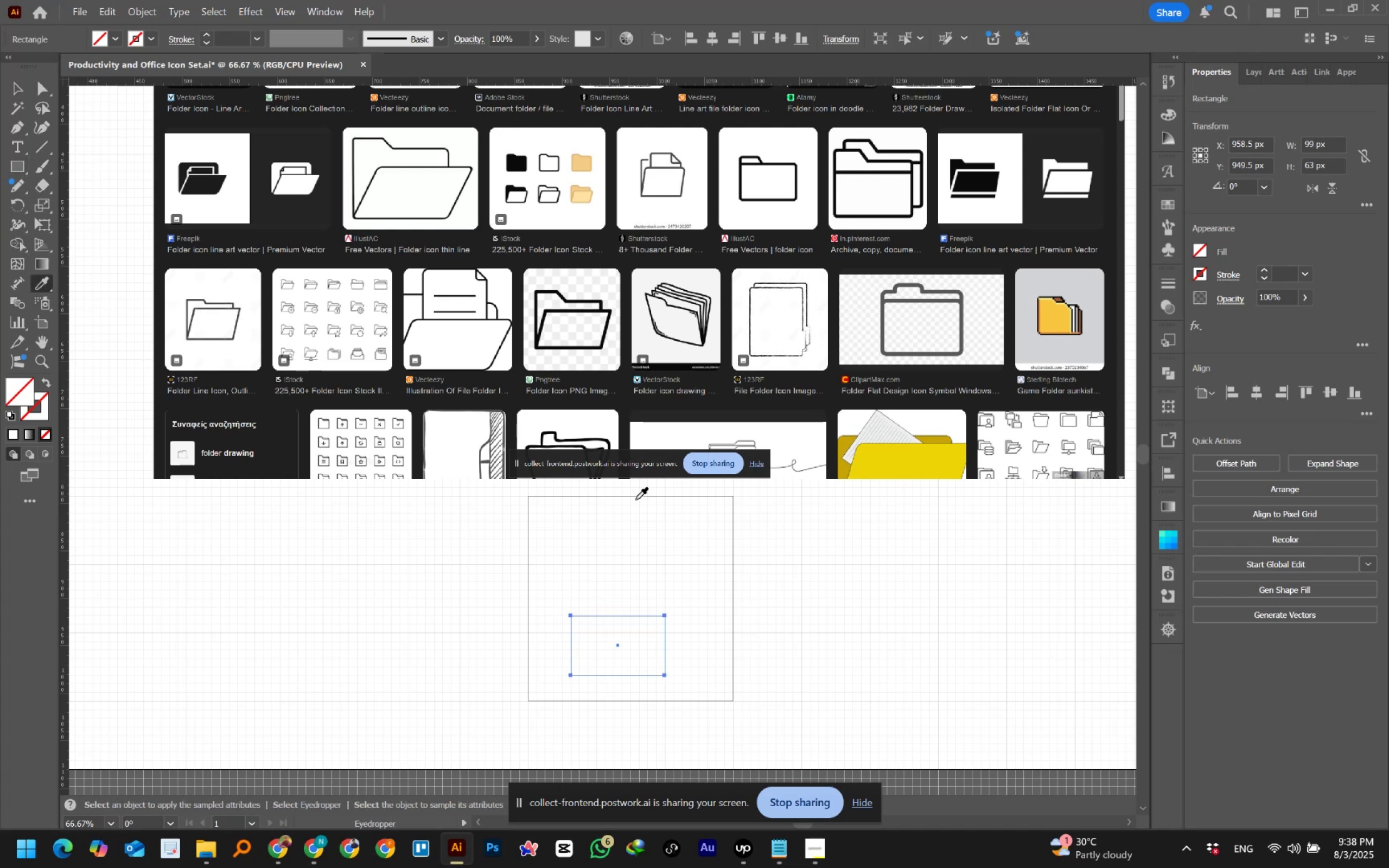 
hold_key(key=AltLeft, duration=1.09)
scroll: coordinate [642, 503], scroll_direction: down, amount: 4.0
 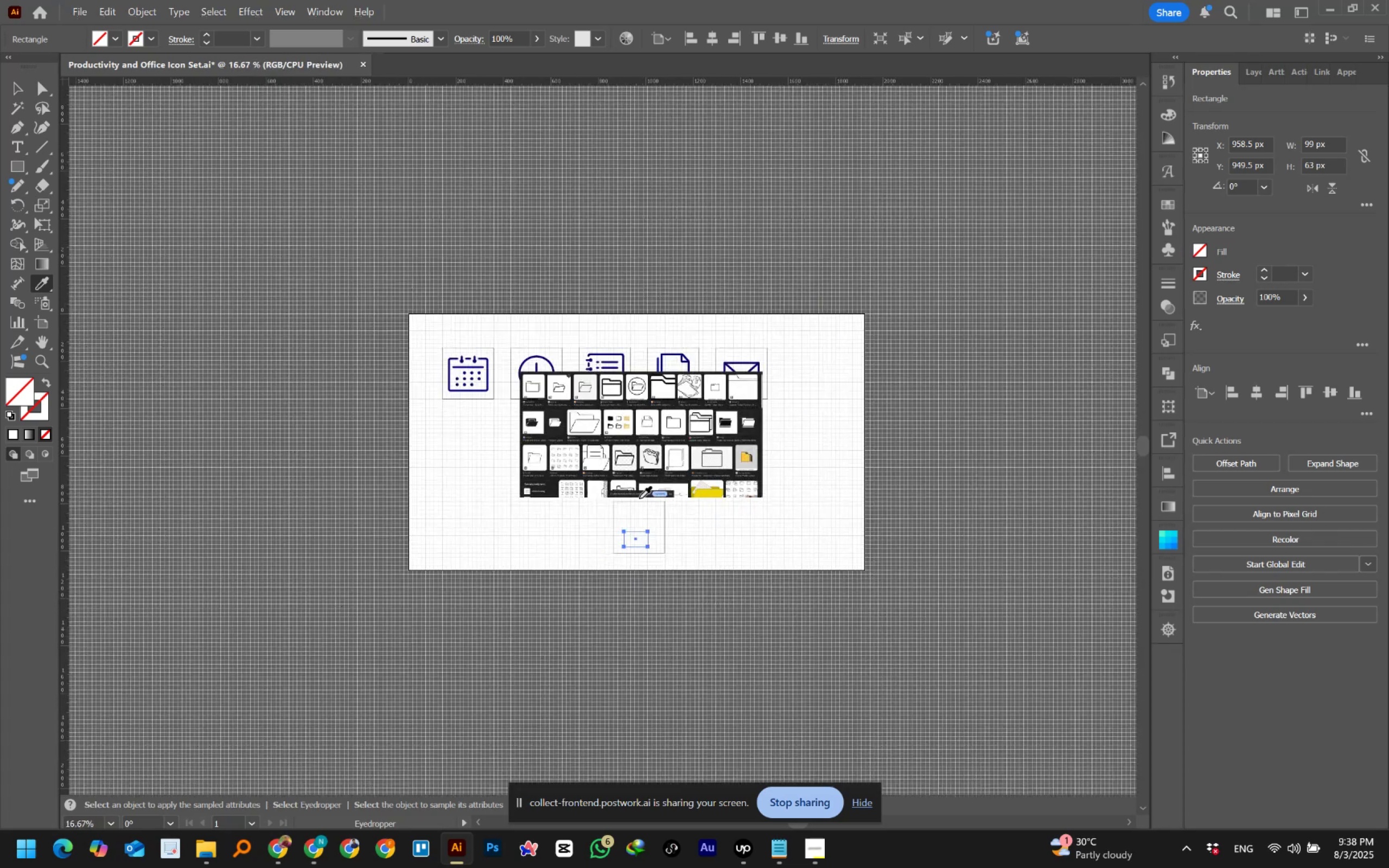 
hold_key(key=AltLeft, duration=0.88)
scroll: coordinate [503, 391], scroll_direction: up, amount: 2.0
 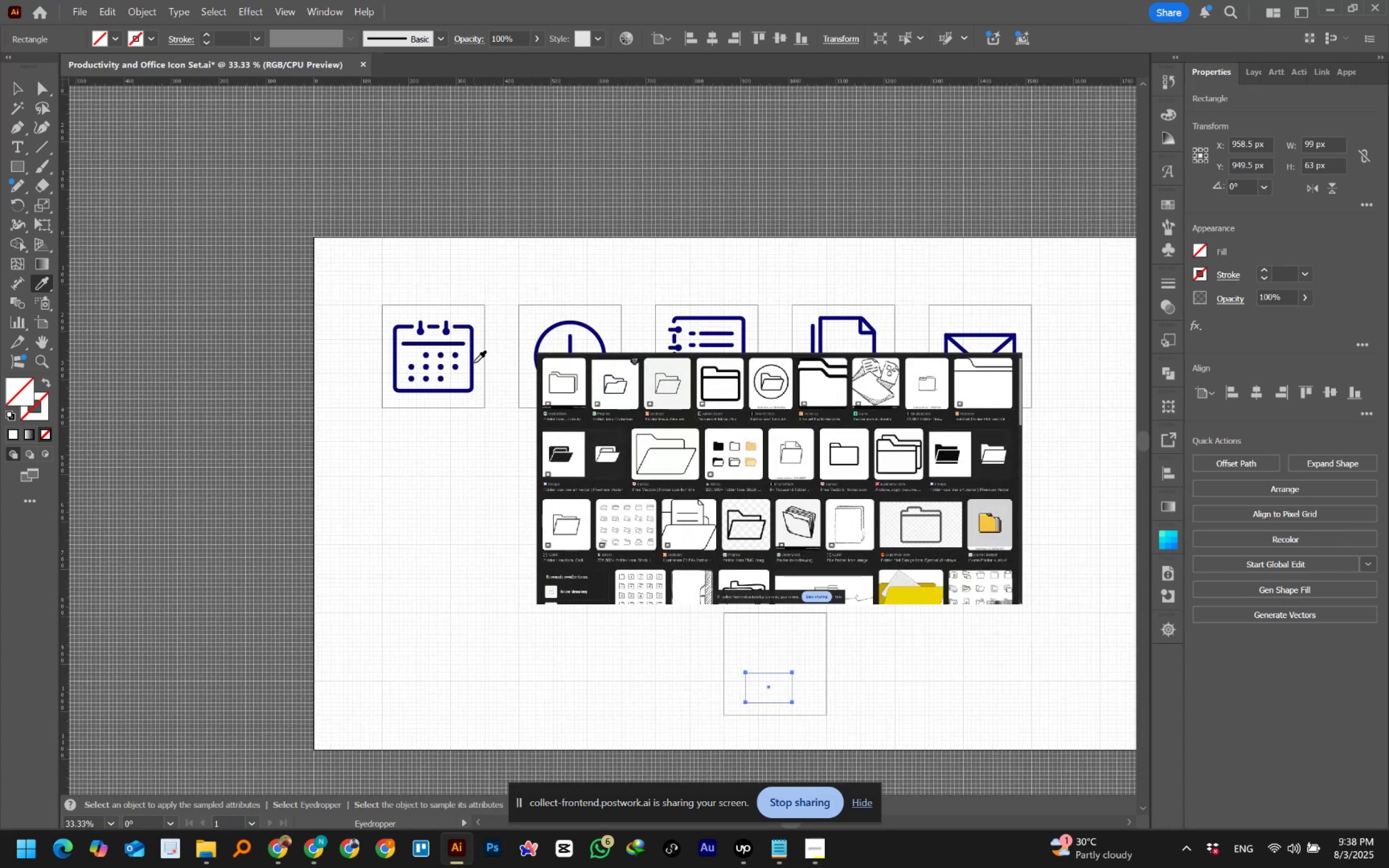 
left_click([472, 363])
 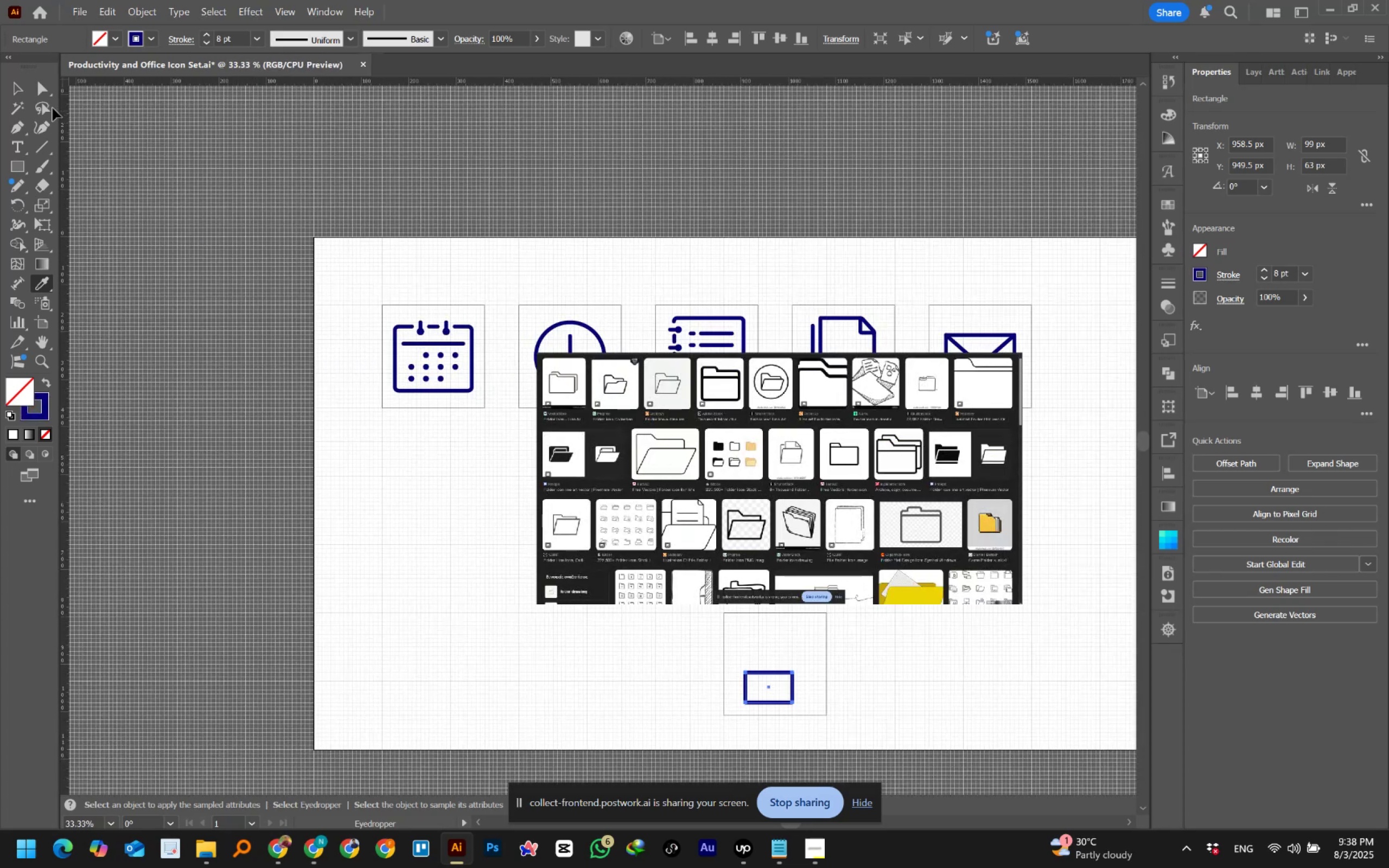 
left_click([17, 85])
 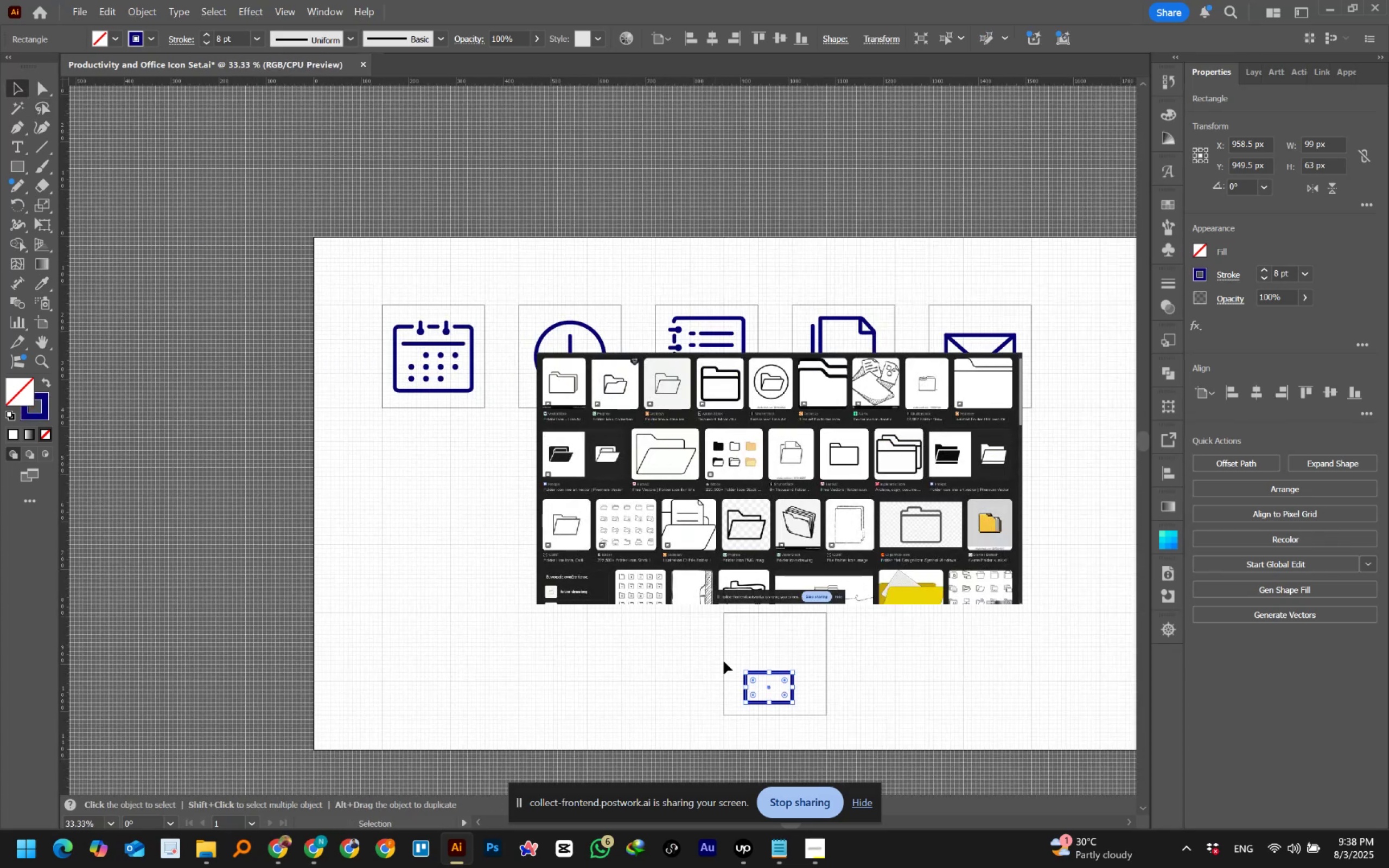 
hold_key(key=AltLeft, duration=1.14)
scroll: coordinate [844, 701], scroll_direction: up, amount: 1.0
 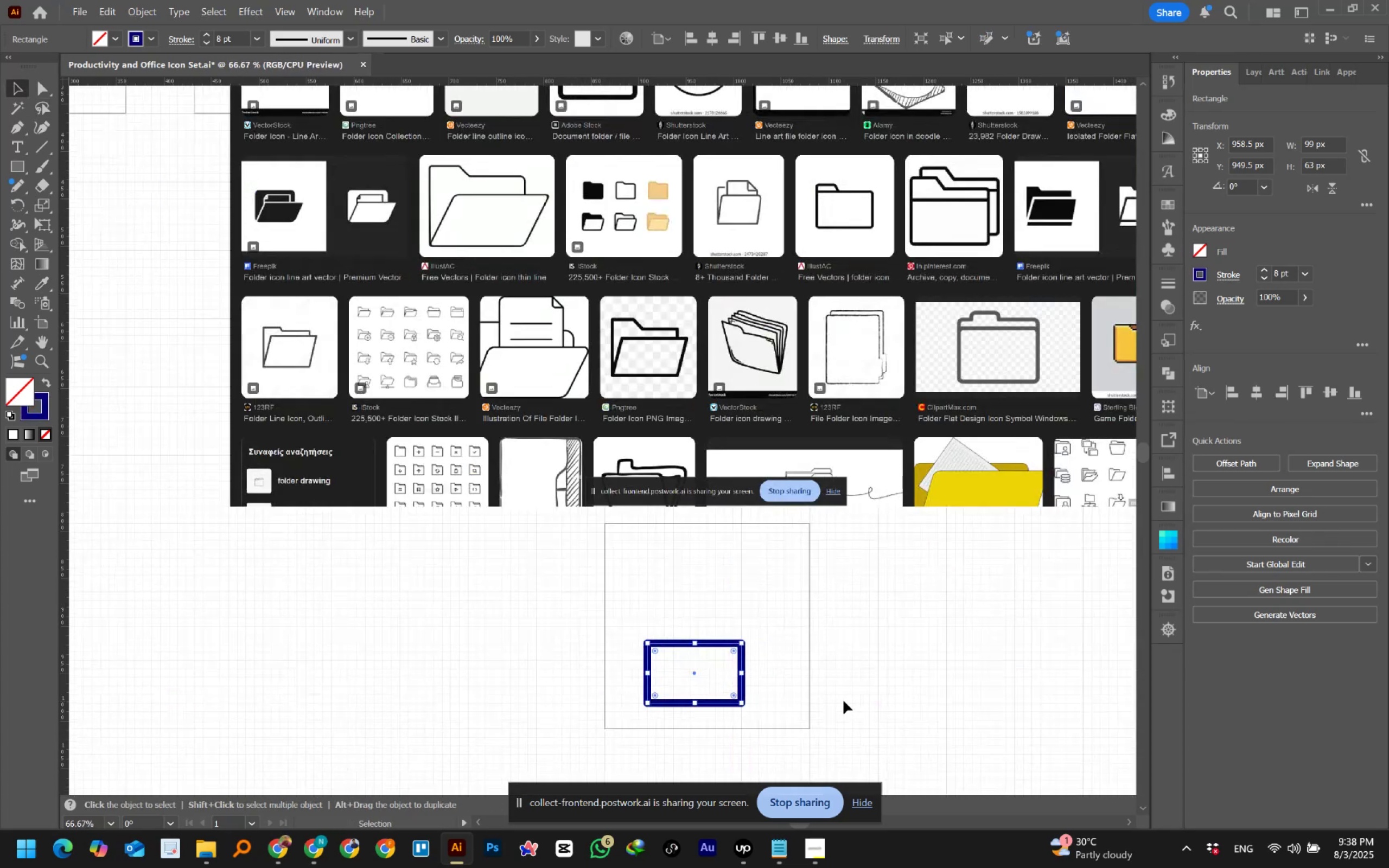 
hold_key(key=Space, duration=0.69)
 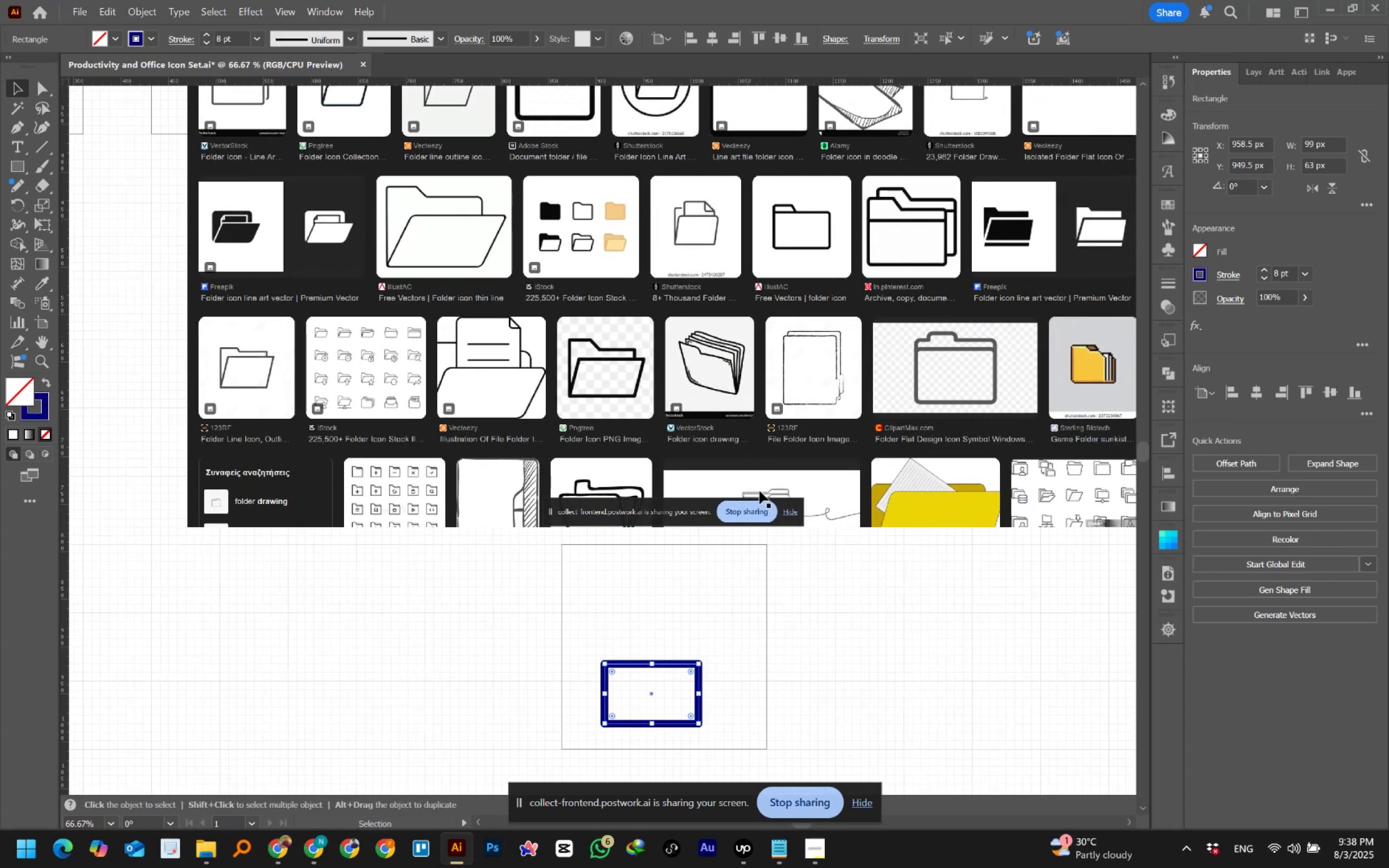 
left_click_drag(start_coordinate=[889, 628], to_coordinate=[846, 648])
 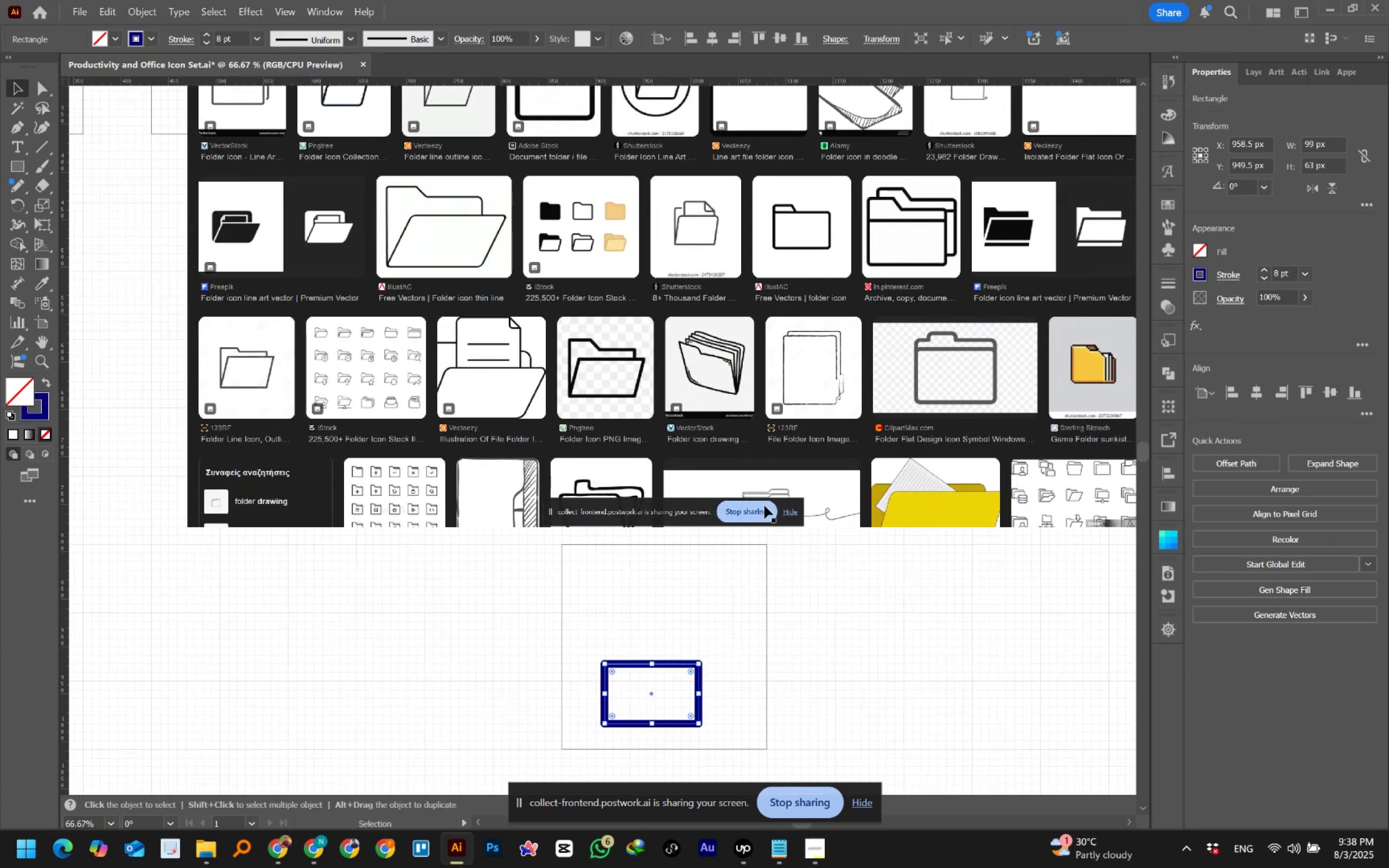 
left_click_drag(start_coordinate=[760, 491], to_coordinate=[756, 523])
 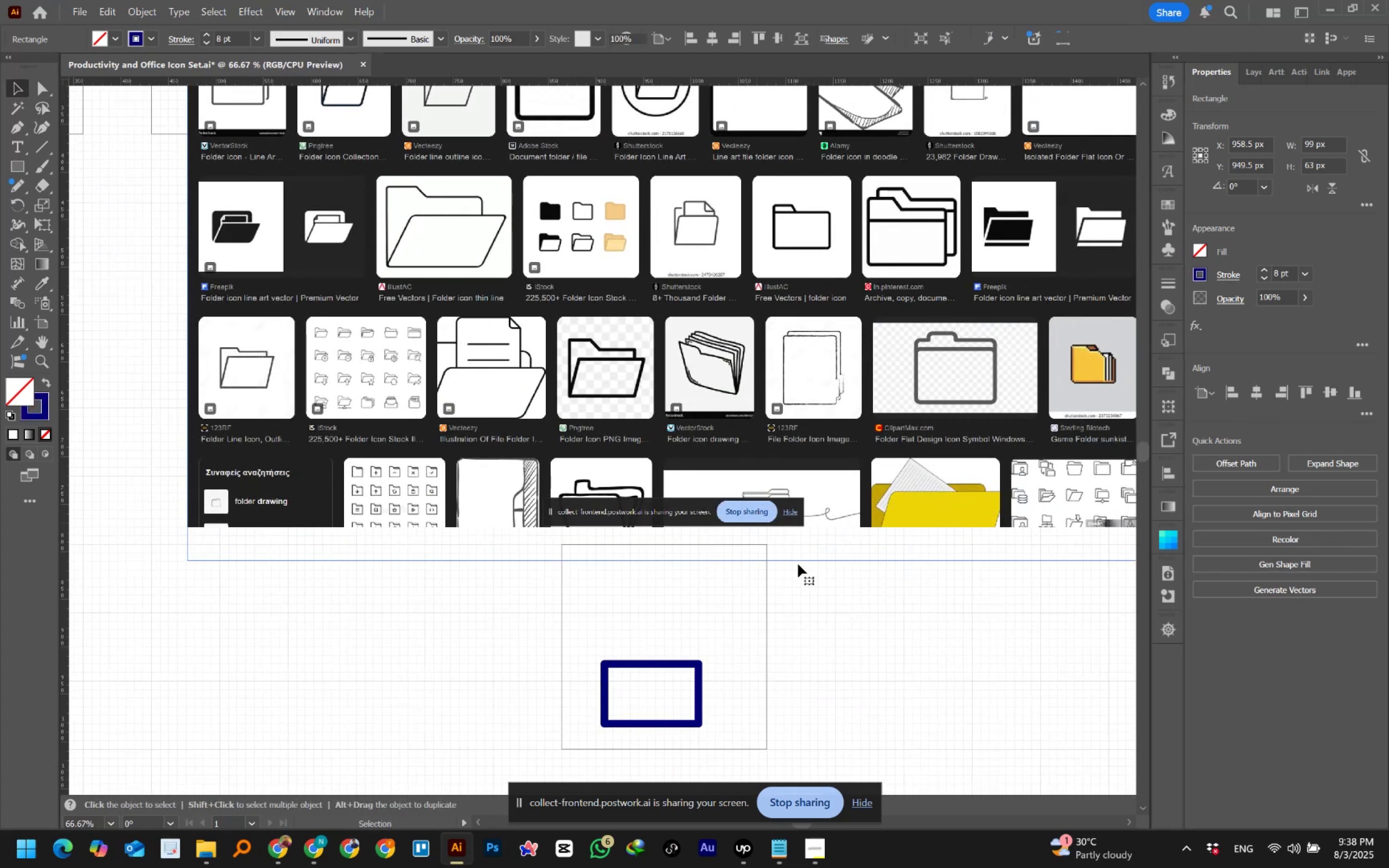 
hold_key(key=ShiftLeft, duration=0.68)
 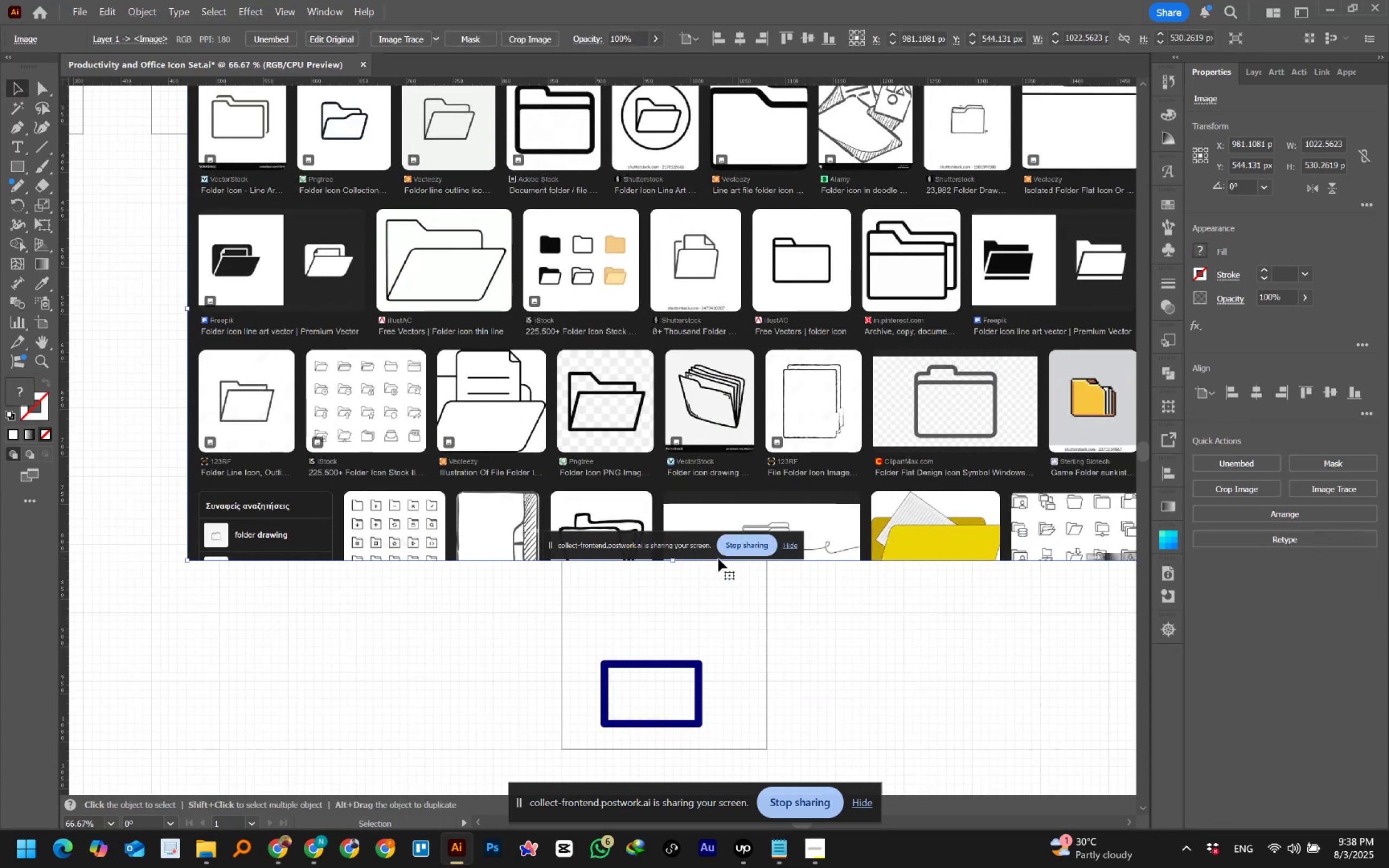 
hold_key(key=ShiftLeft, duration=2.32)
hold_key(key=AltLeft, duration=1.51)
left_click_drag(start_coordinate=[676, 559], to_coordinate=[678, 513])
 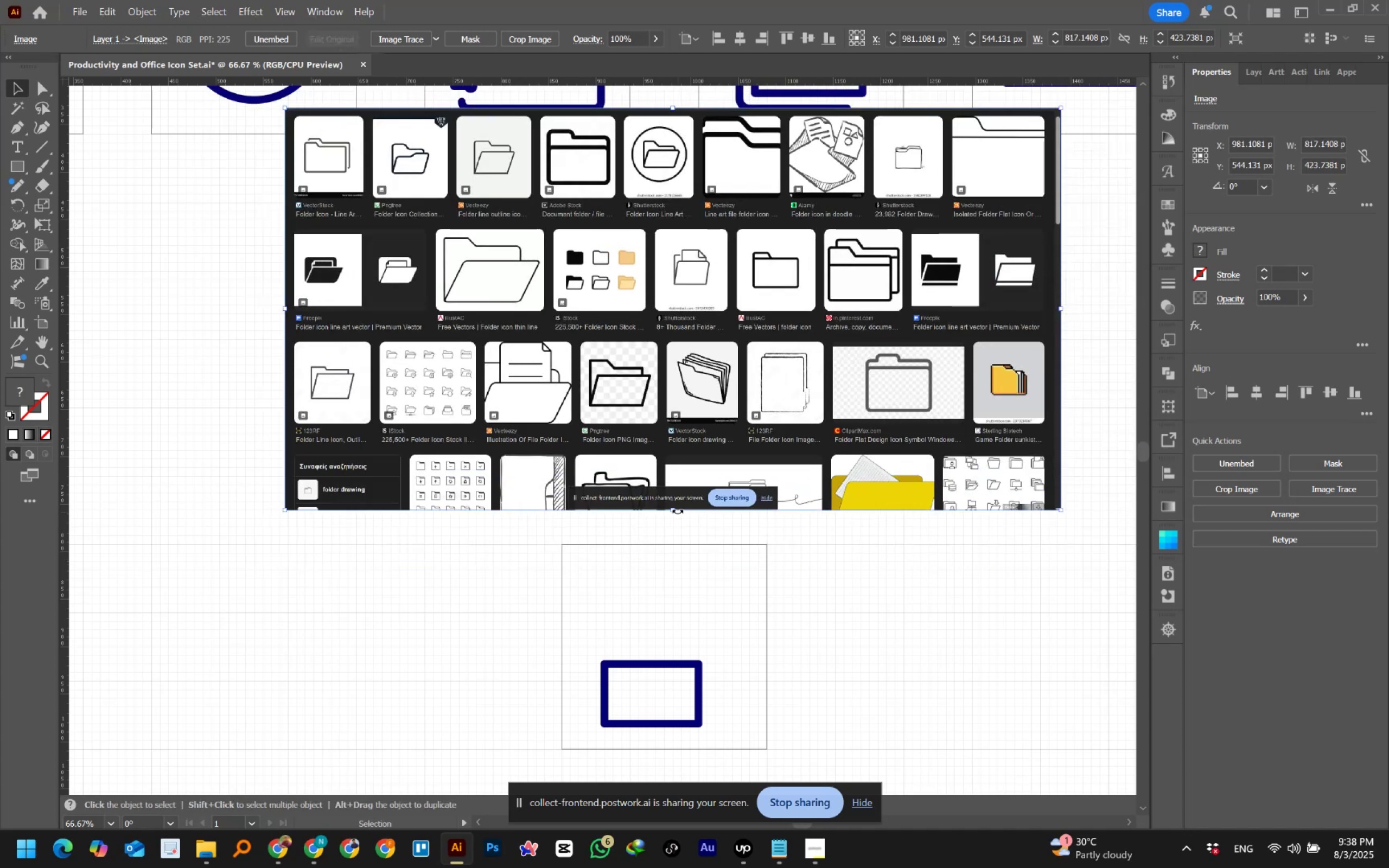 
hold_key(key=AltLeft, duration=0.77)
 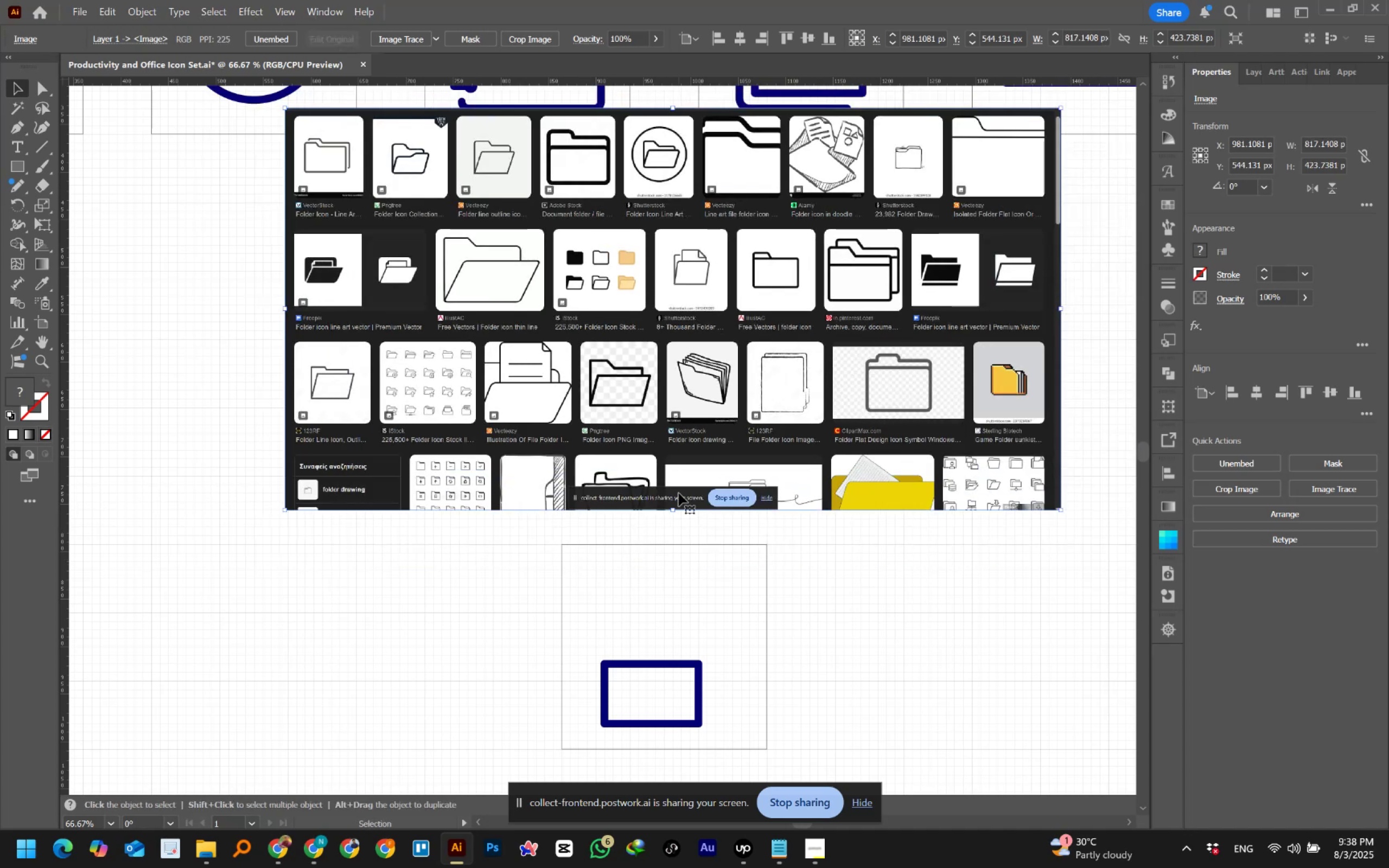 
left_click_drag(start_coordinate=[679, 486], to_coordinate=[674, 513])
 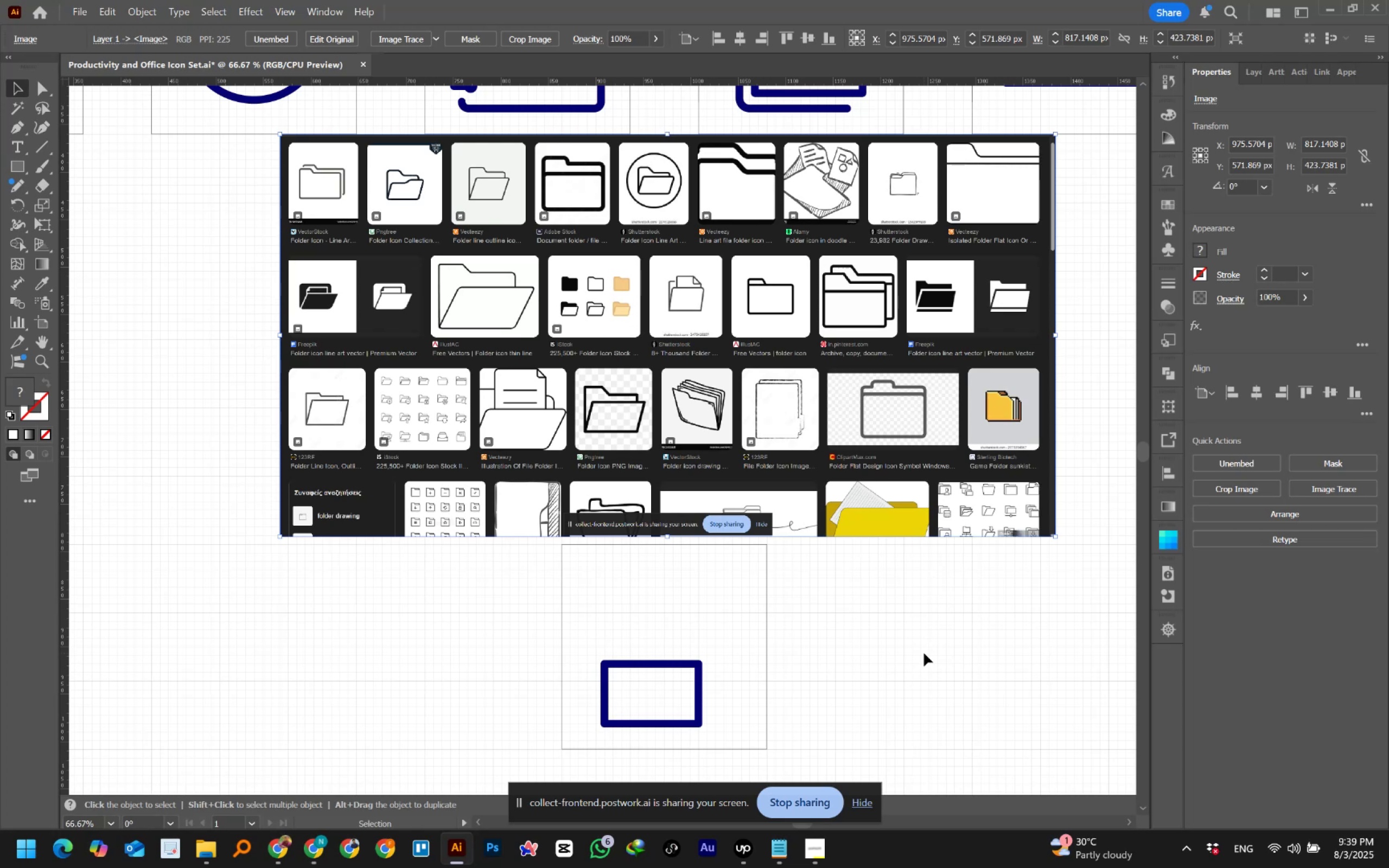 
wait(38.38)
 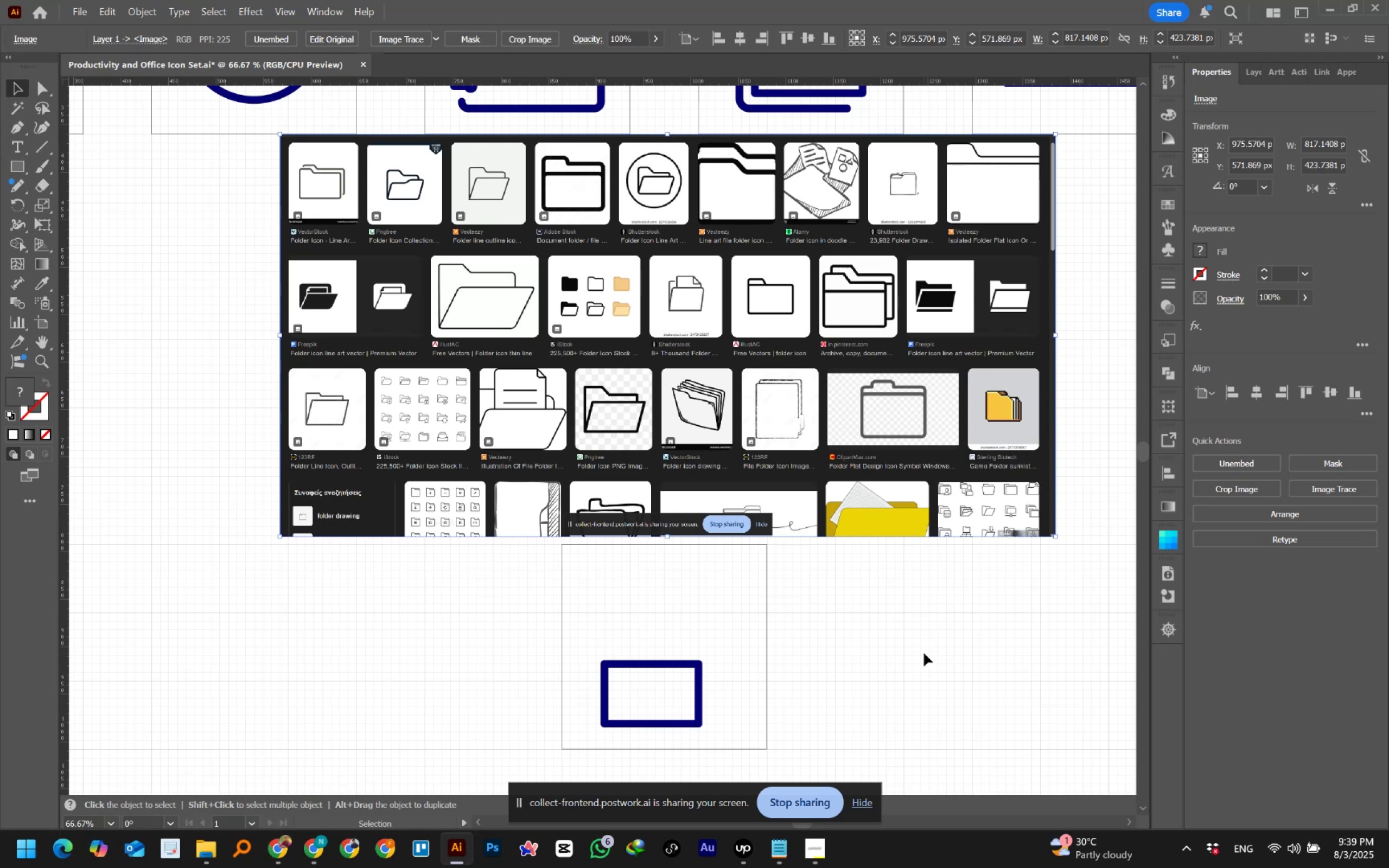 
left_click_drag(start_coordinate=[603, 640], to_coordinate=[663, 694])
 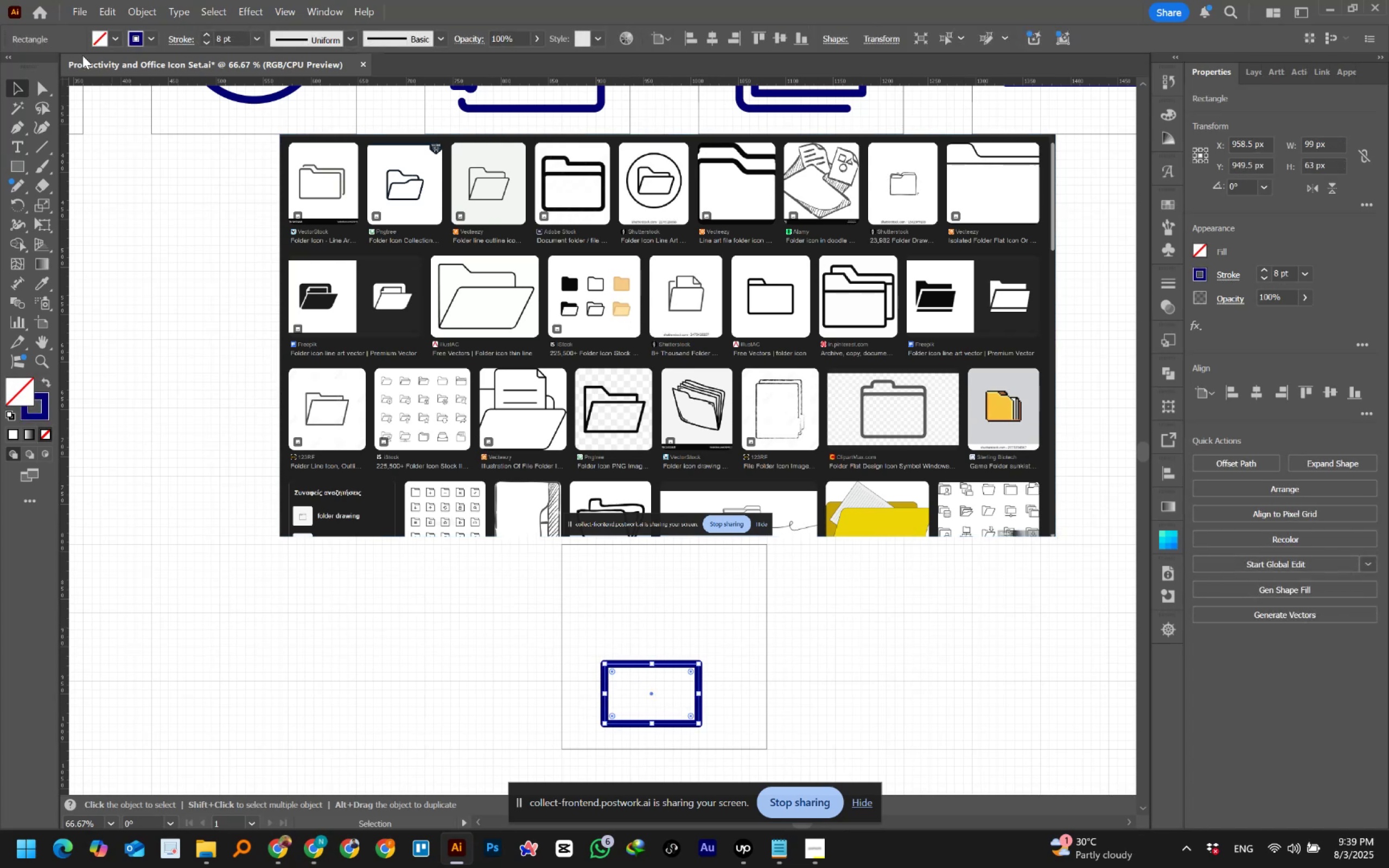 
left_click([45, 90])
 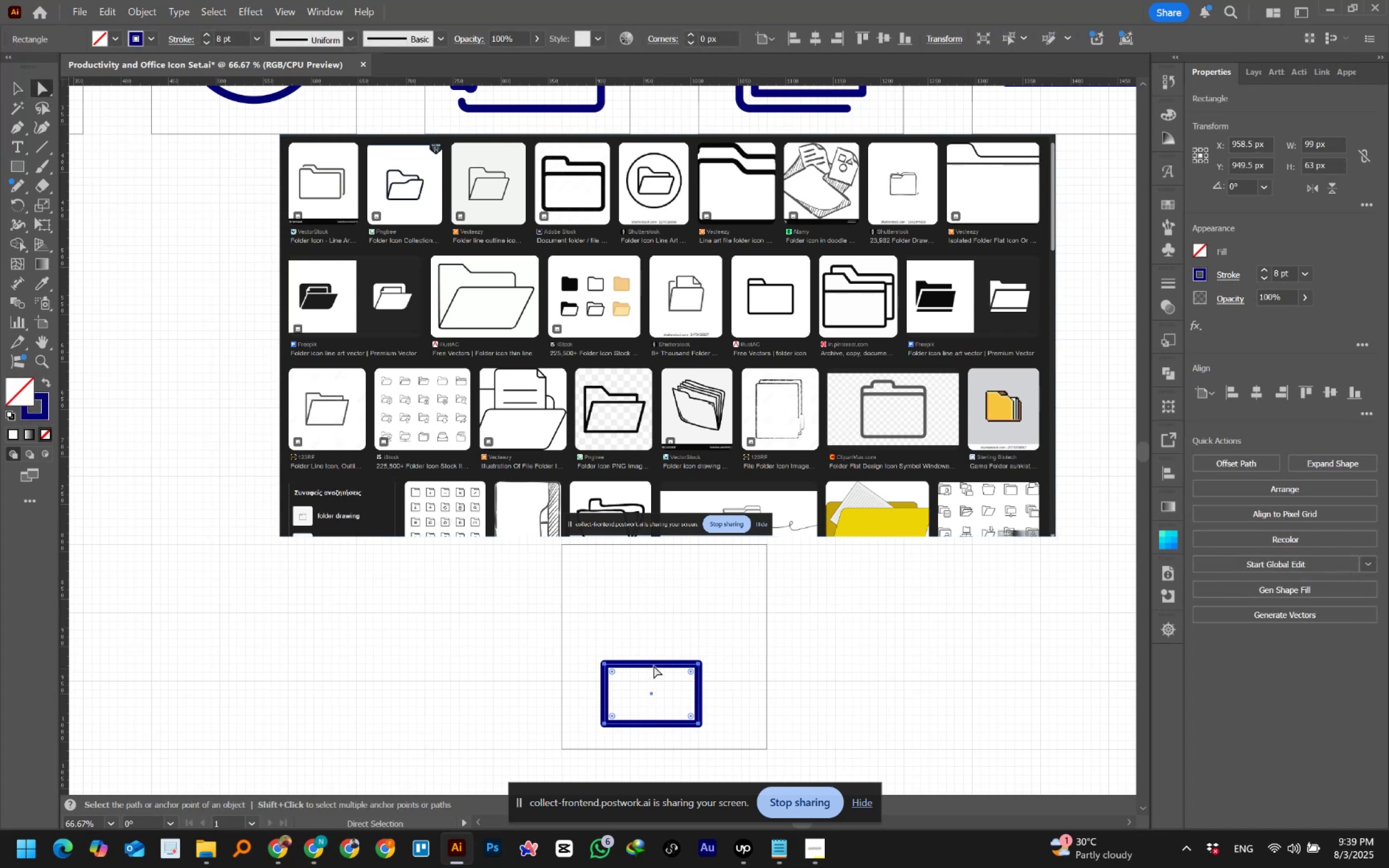 
left_click([648, 648])
 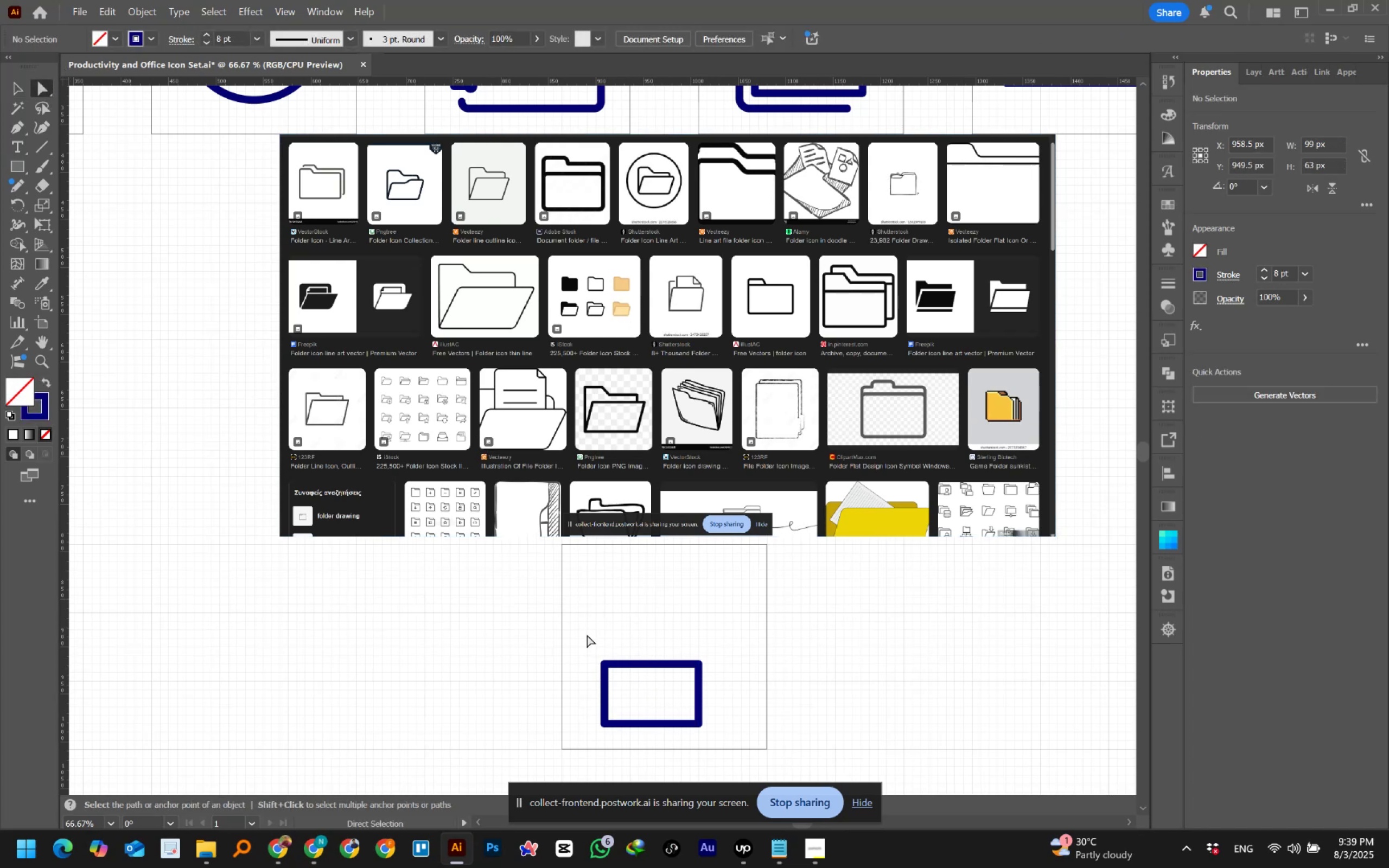 
left_click_drag(start_coordinate=[585, 635], to_coordinate=[736, 686])
 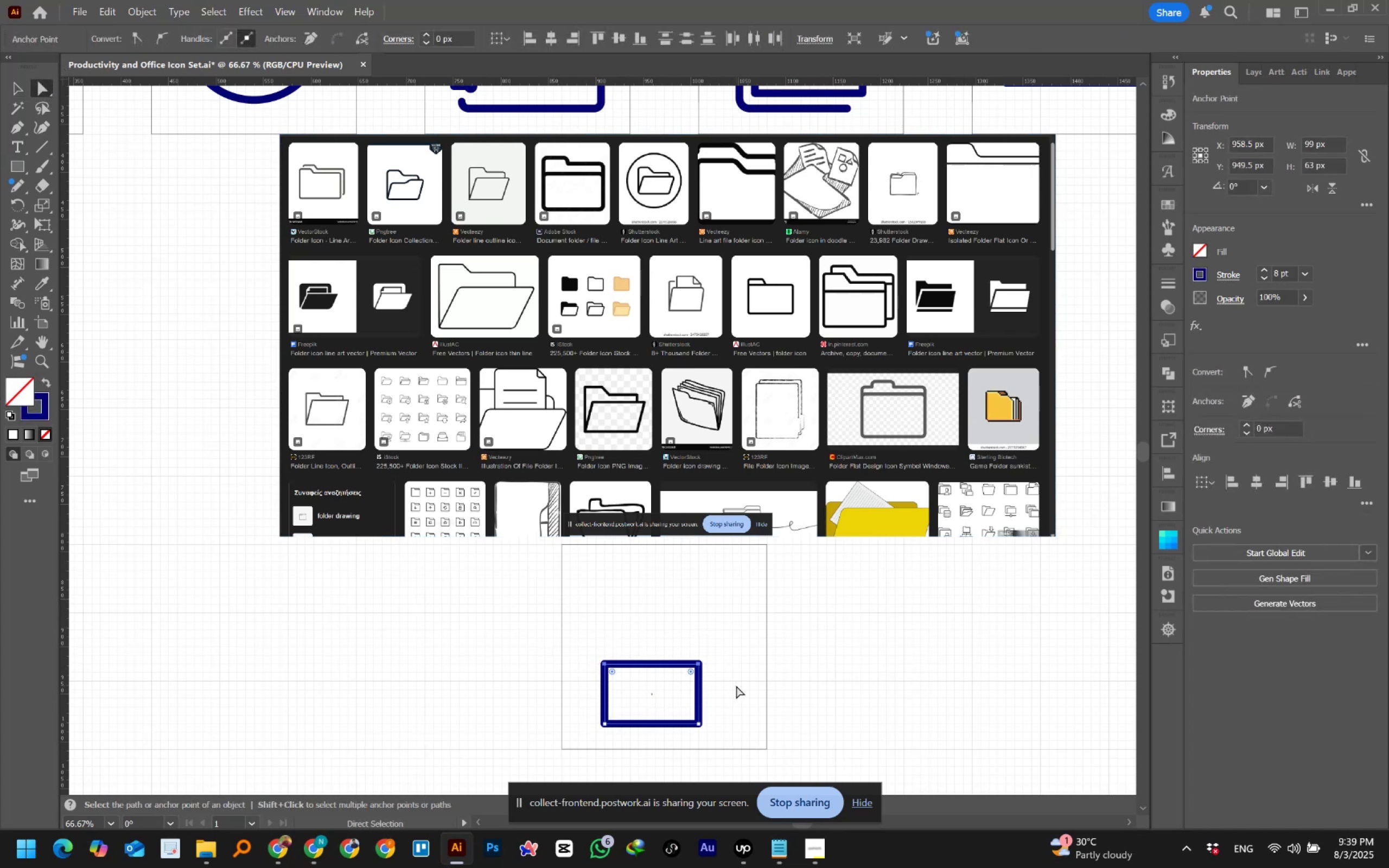 
key(ArrowRight)
 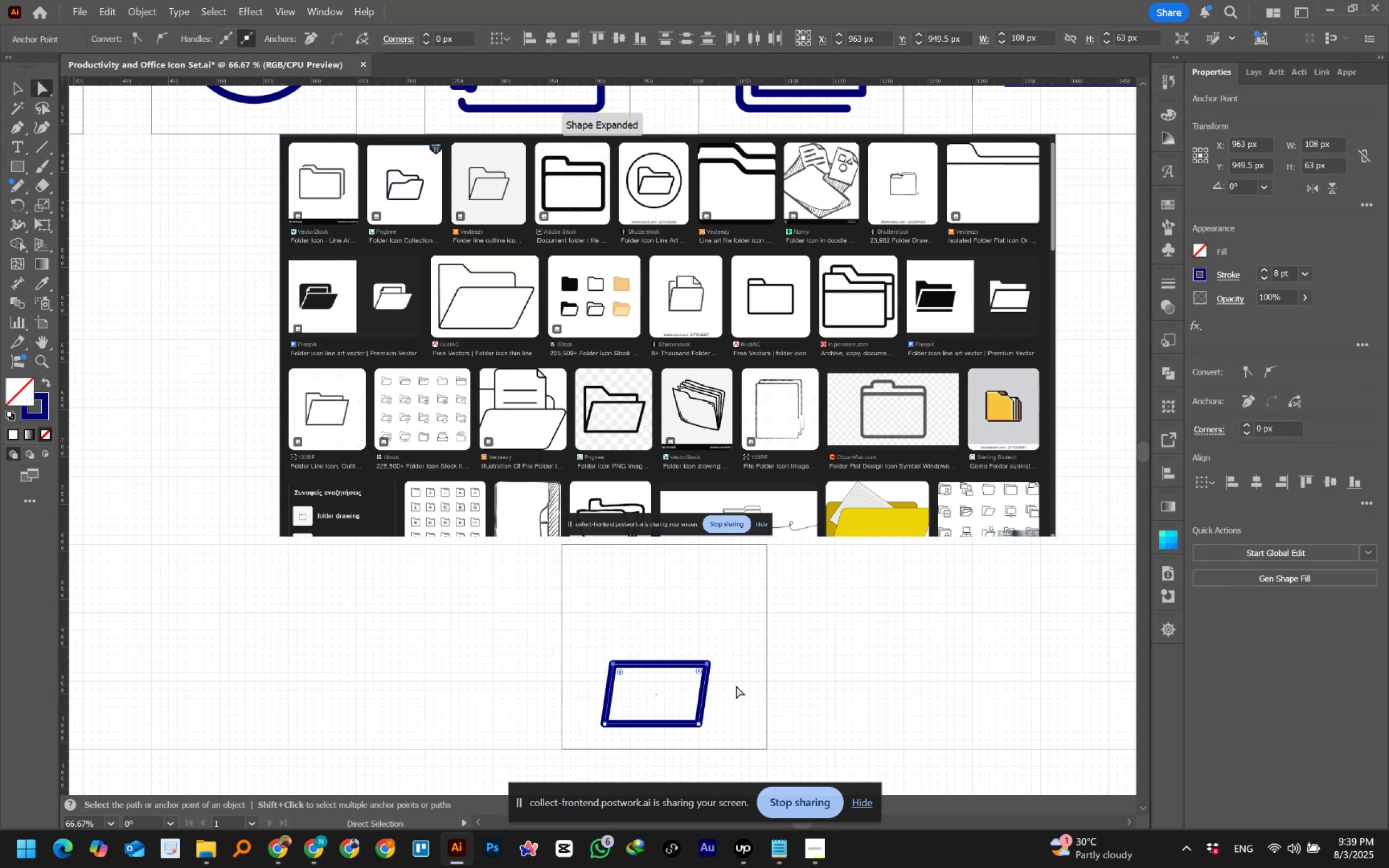 
key(ArrowRight)
 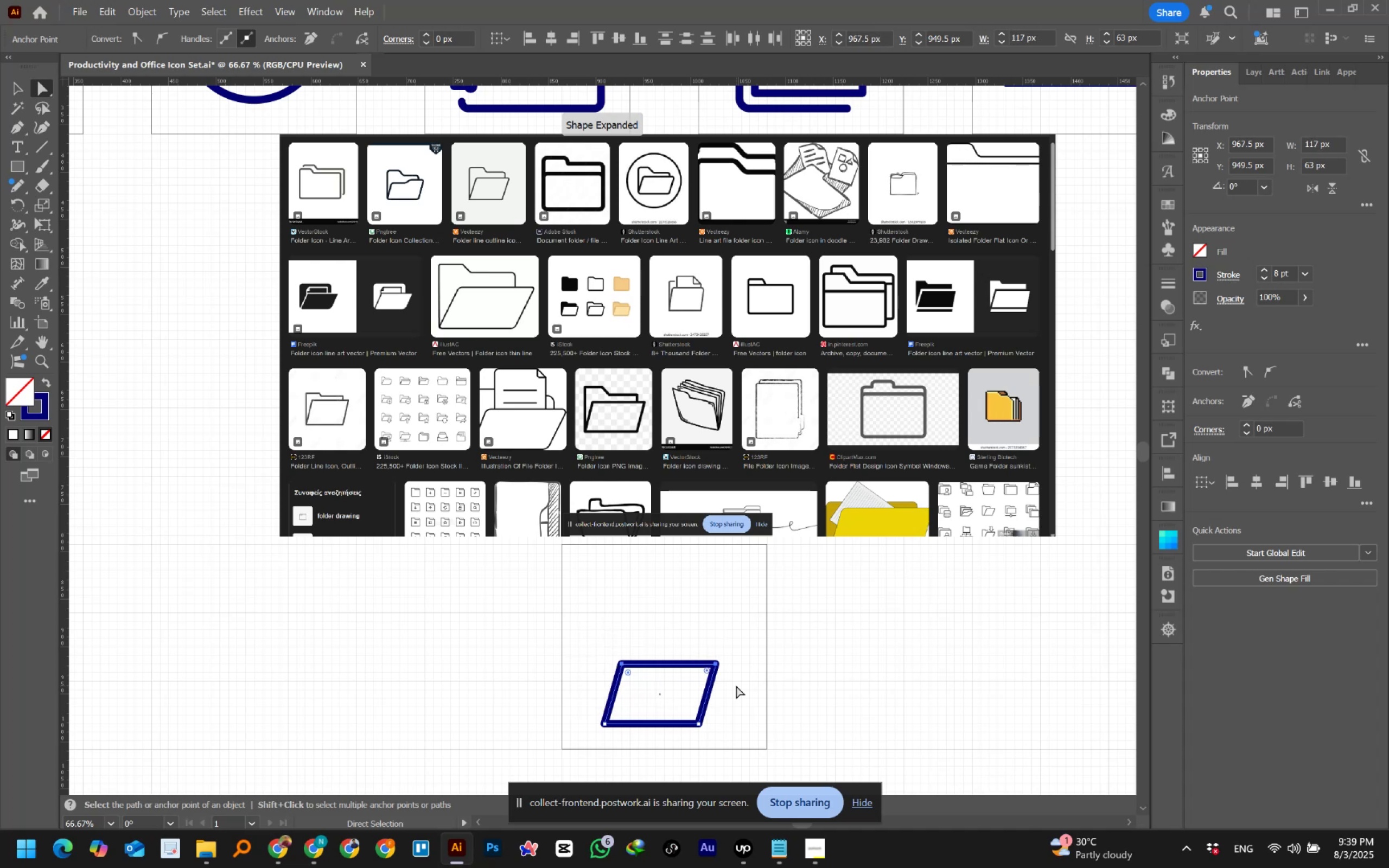 
key(ArrowRight)
 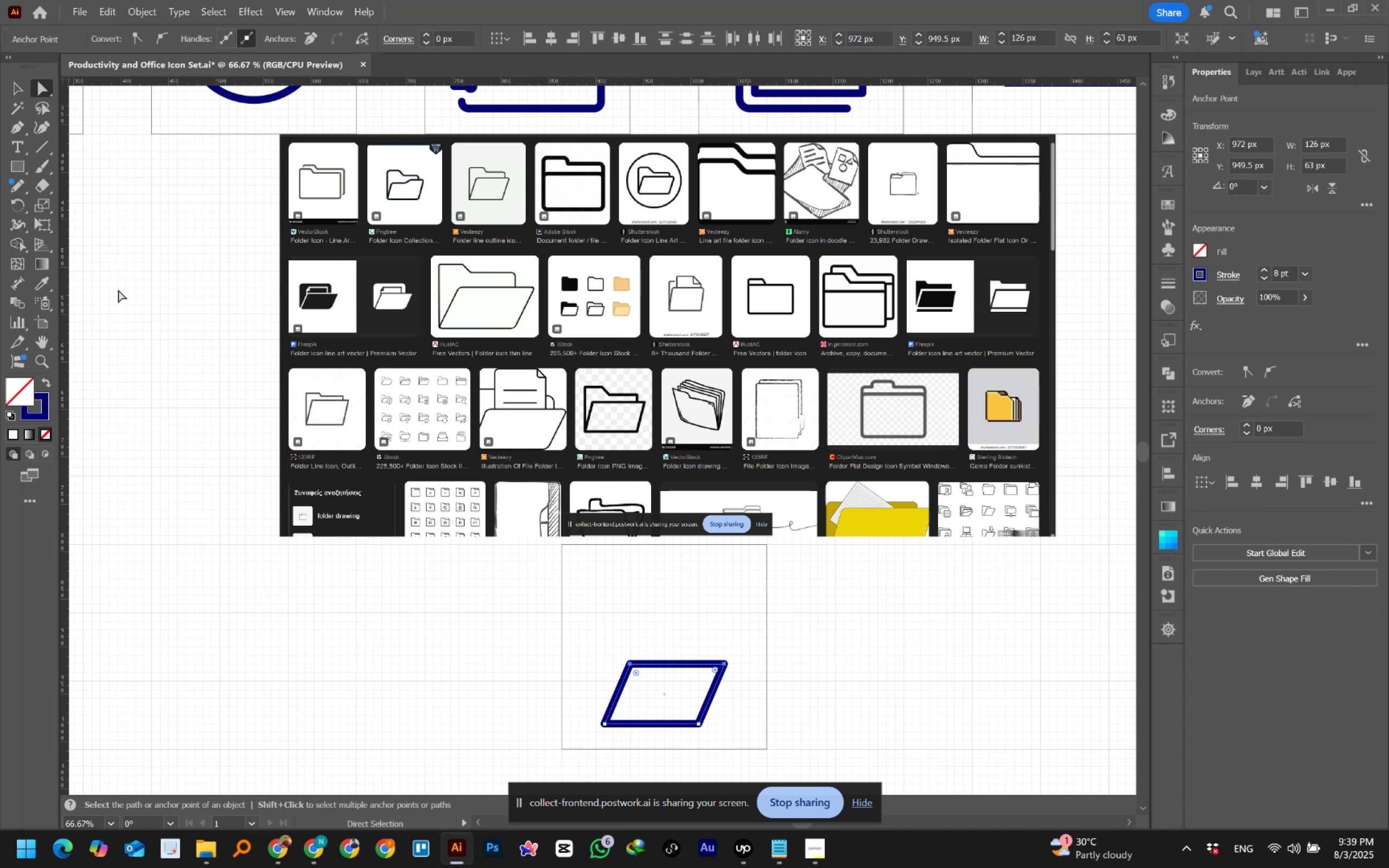 
left_click([21, 92])
 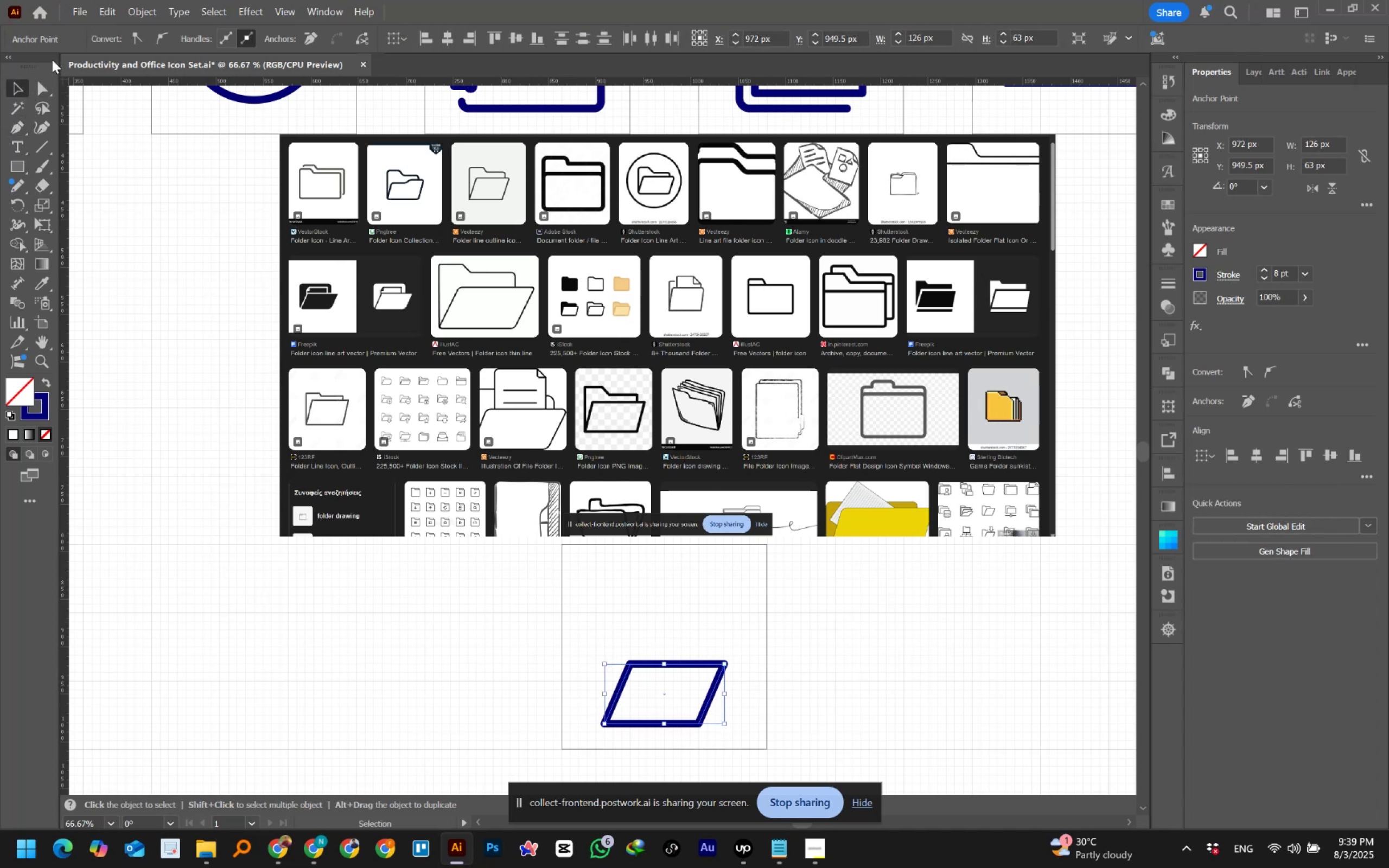 
left_click([36, 84])
 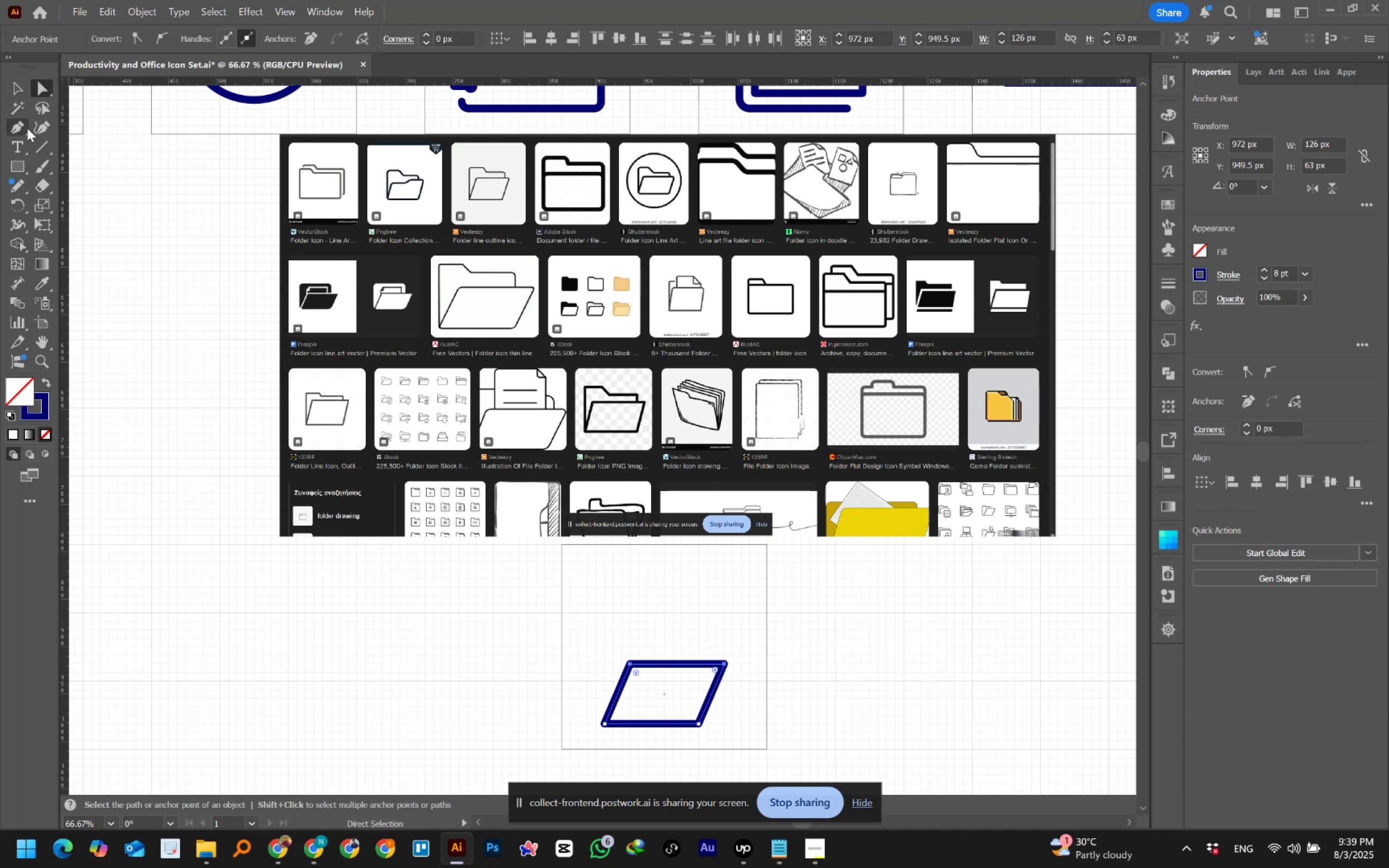 
left_click([16, 92])
 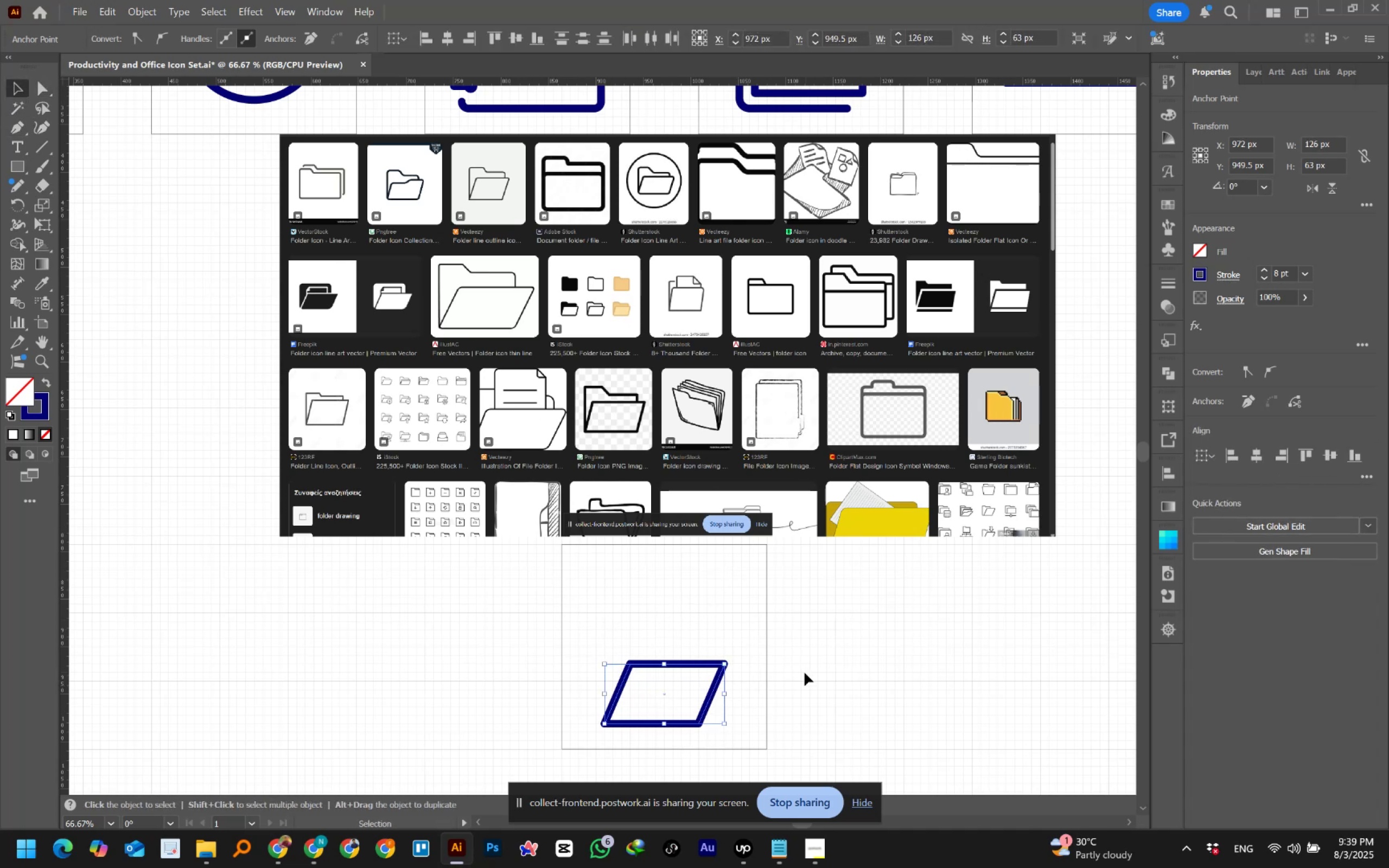 
hold_key(key=ShiftLeft, duration=1.54)
left_click_drag(start_coordinate=[724, 665], to_coordinate=[752, 645])
 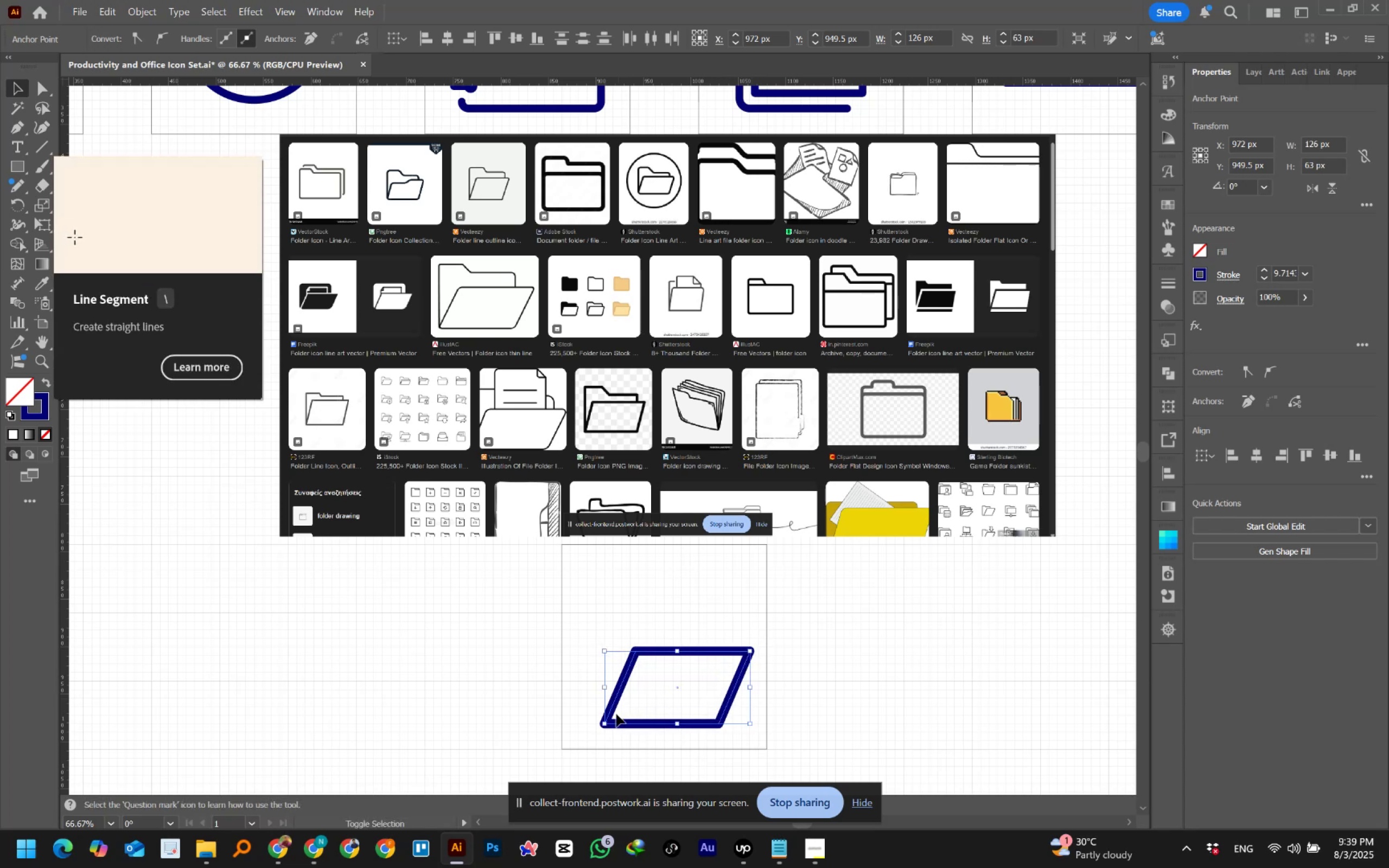 
hold_key(key=ShiftLeft, duration=1.51)
 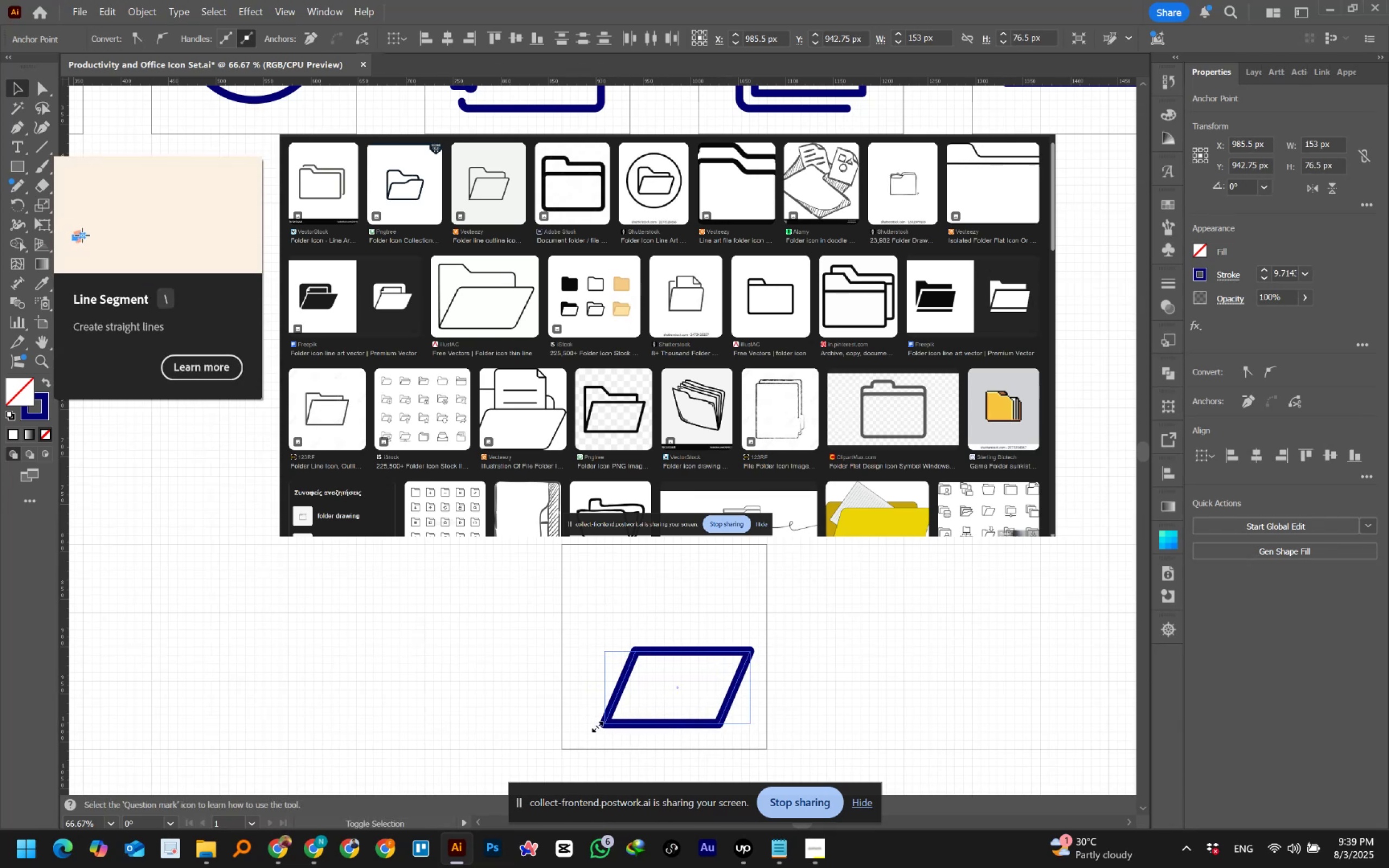 
hold_key(key=ShiftLeft, duration=1.51)
left_click_drag(start_coordinate=[602, 723], to_coordinate=[584, 735])
 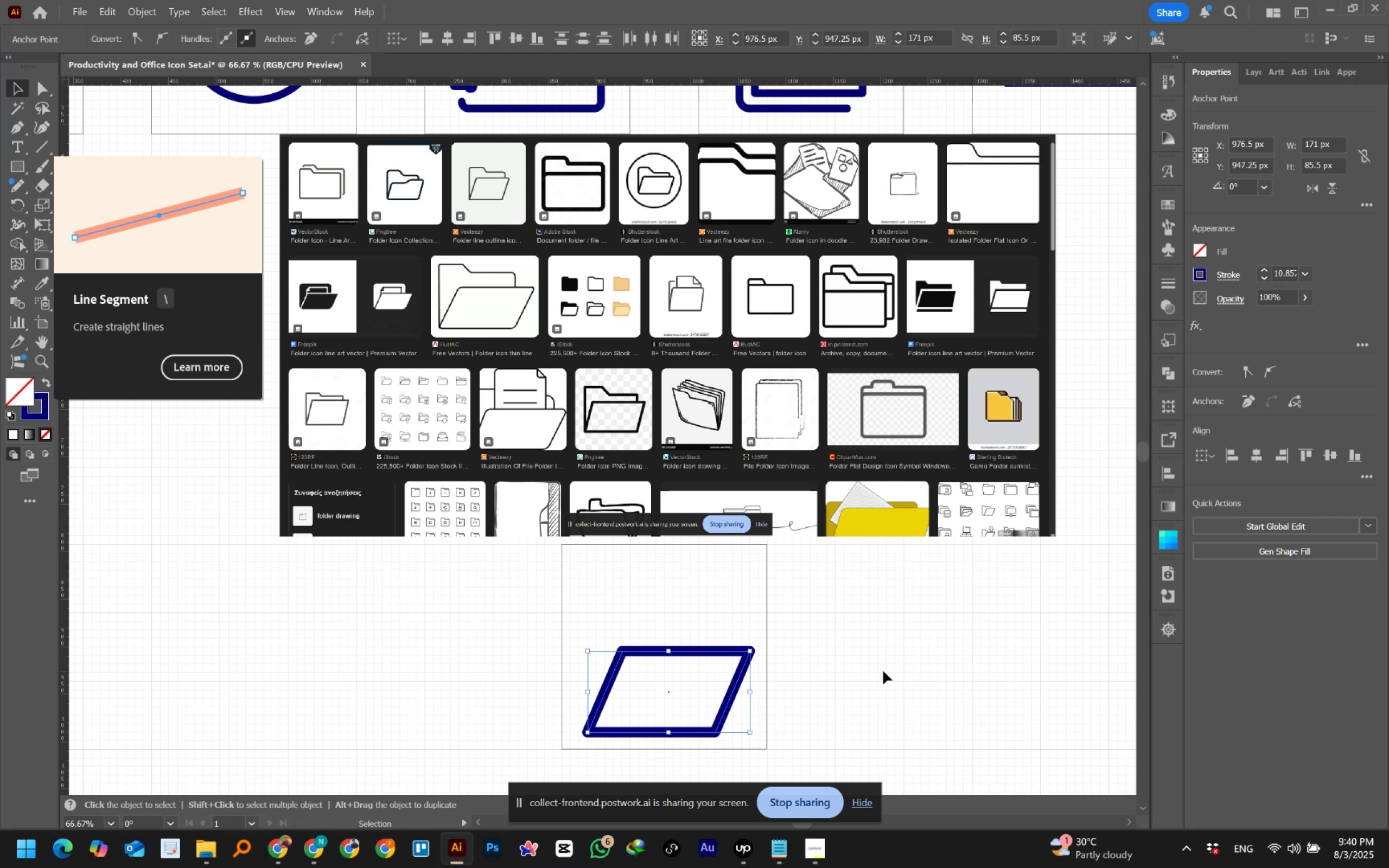 
wait(37.98)
 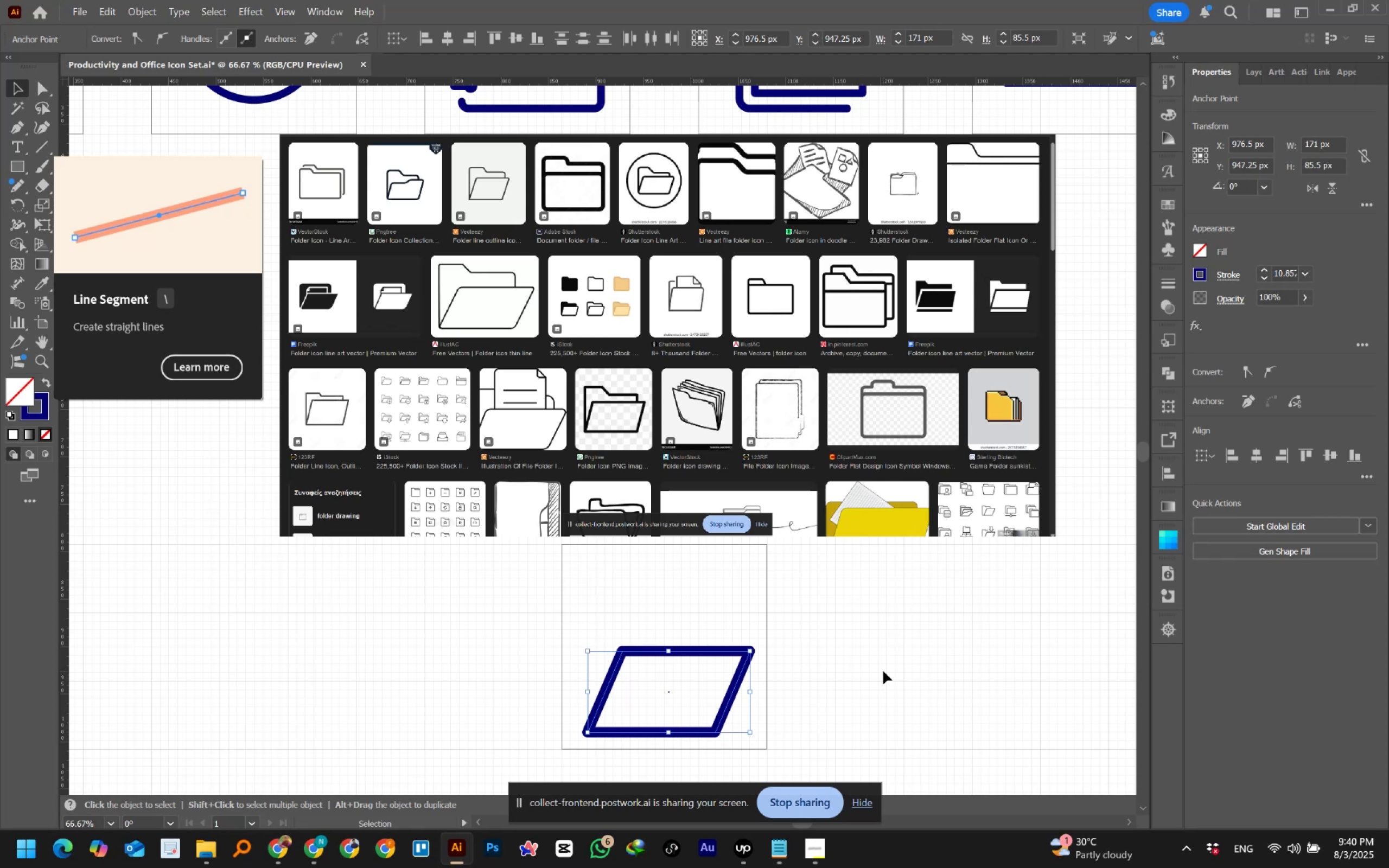 
hold_key(key=ShiftLeft, duration=1.5)
left_click_drag(start_coordinate=[586, 694], to_coordinate=[580, 698])
 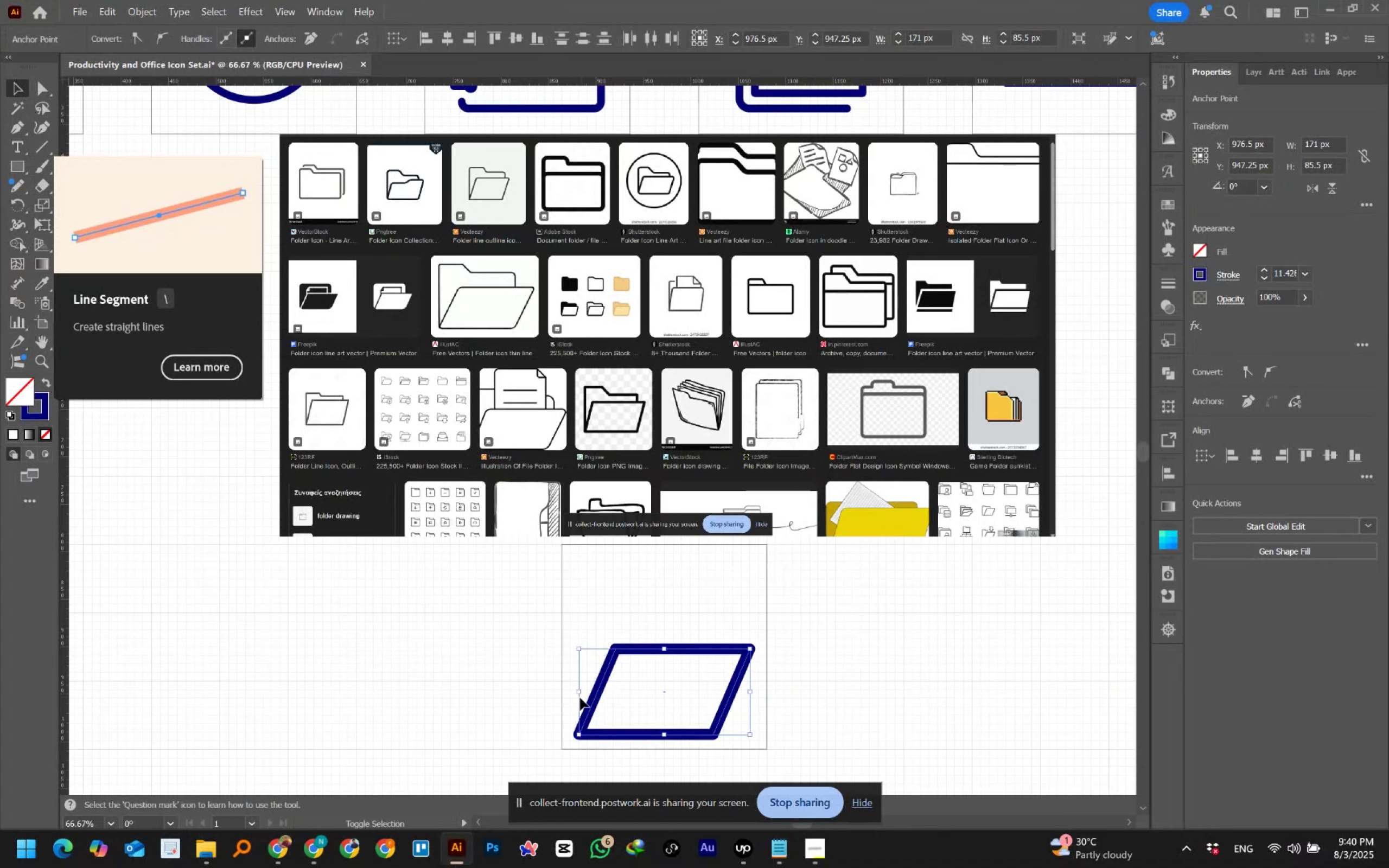 
hold_key(key=ShiftLeft, duration=1.52)
left_click_drag(start_coordinate=[749, 690], to_coordinate=[754, 692])
 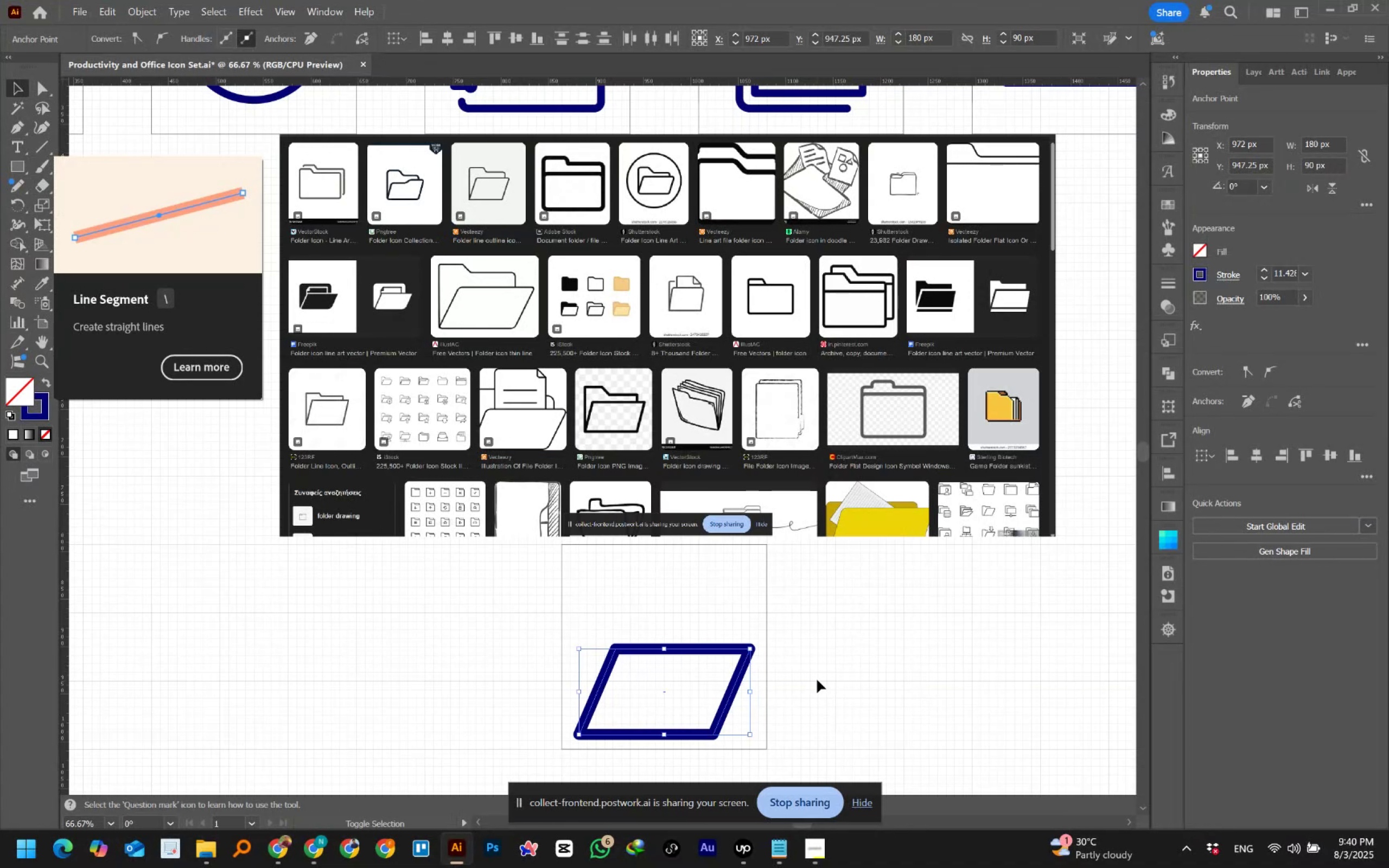 
hold_key(key=ShiftLeft, duration=1.51)
 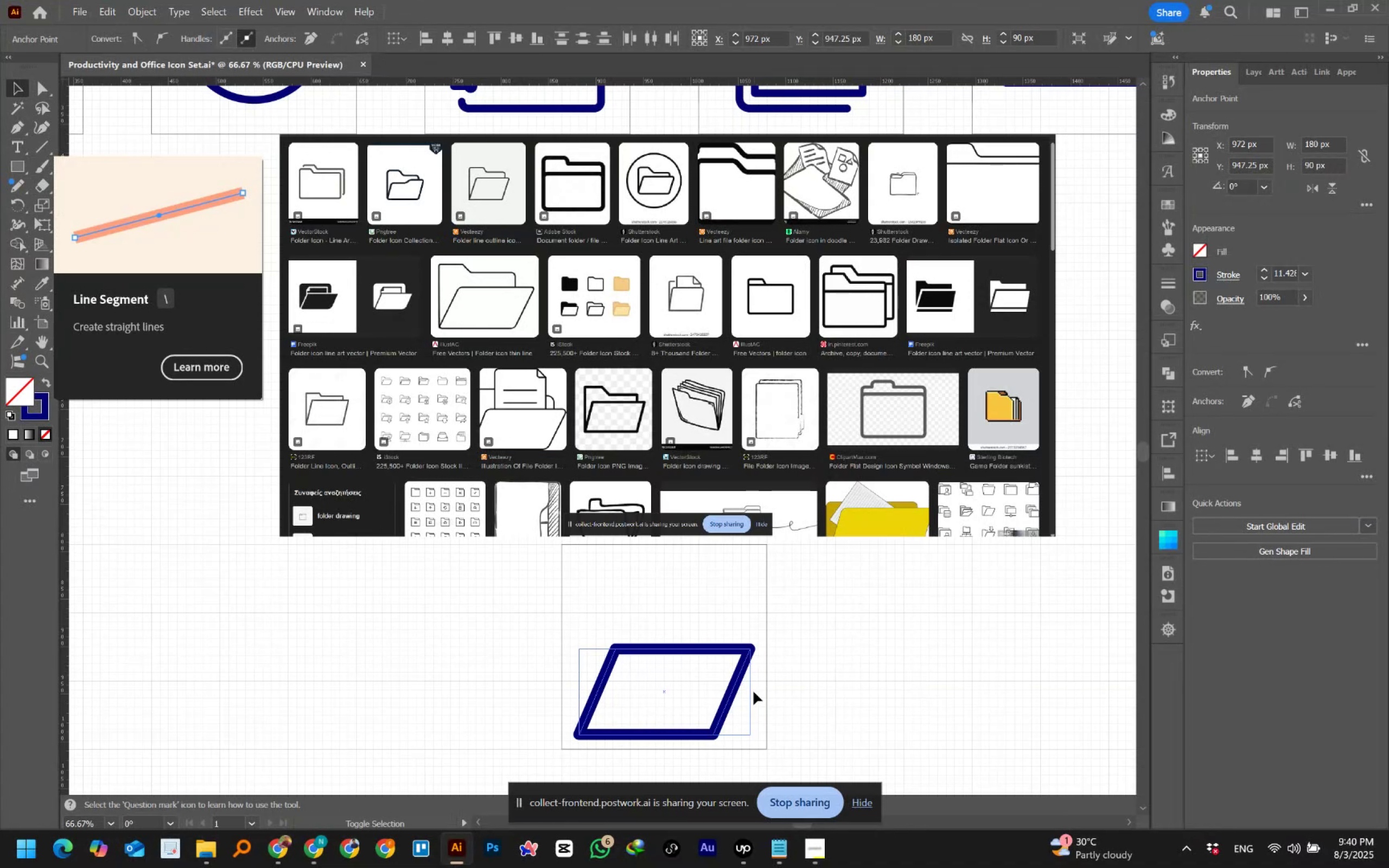 
key(Shift+ShiftLeft)
 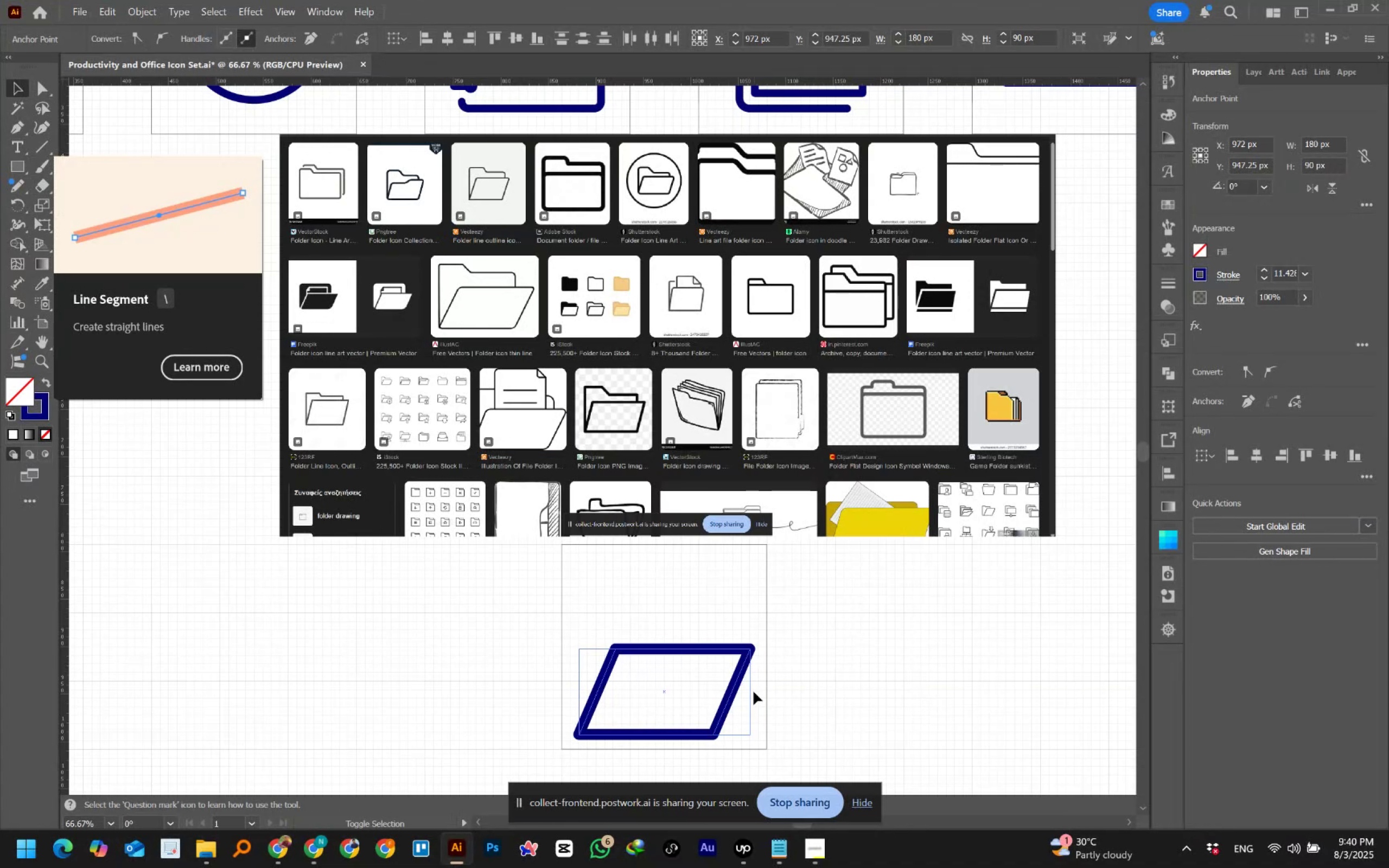 
key(Shift+ShiftLeft)
 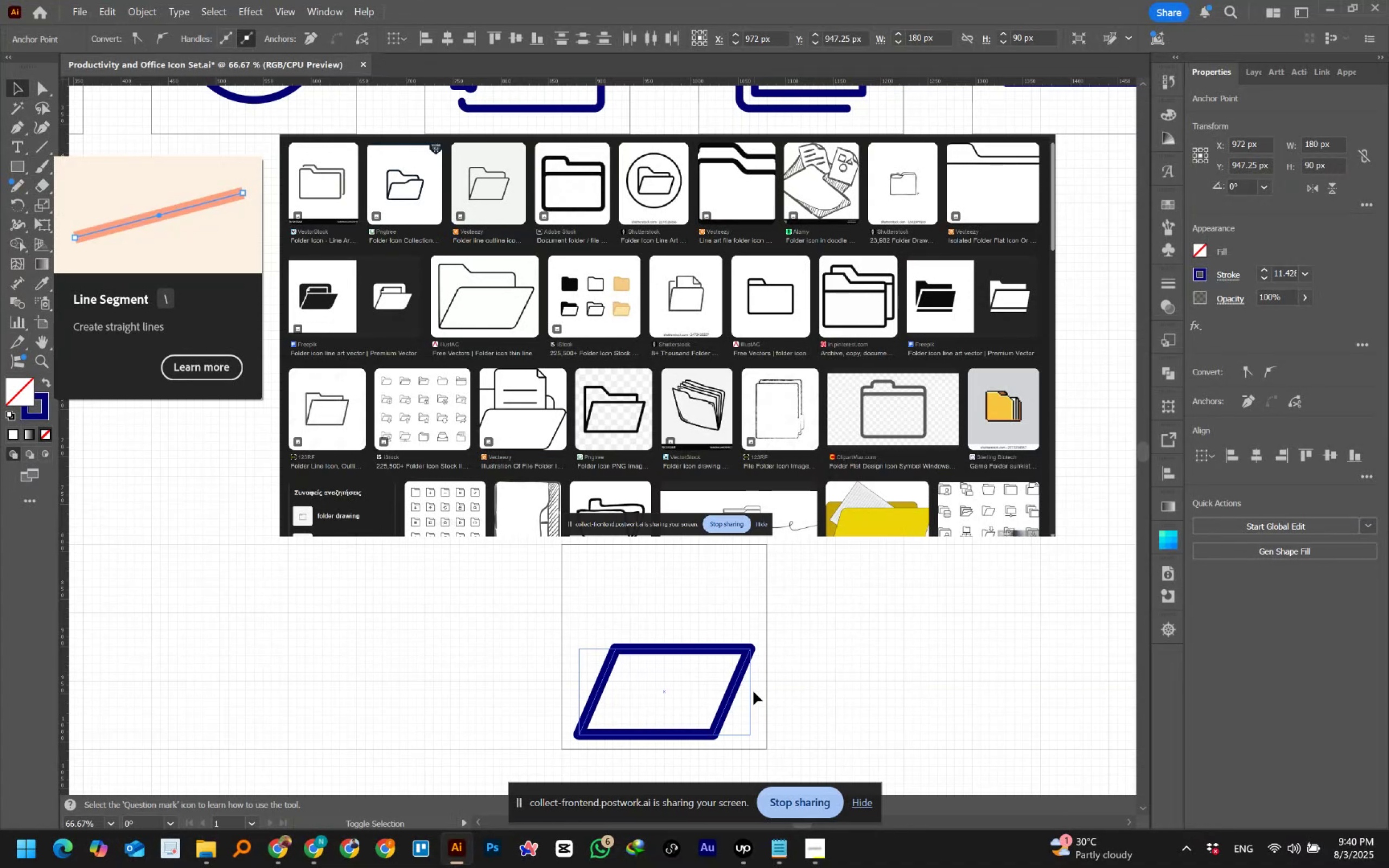 
key(Shift+ShiftLeft)
 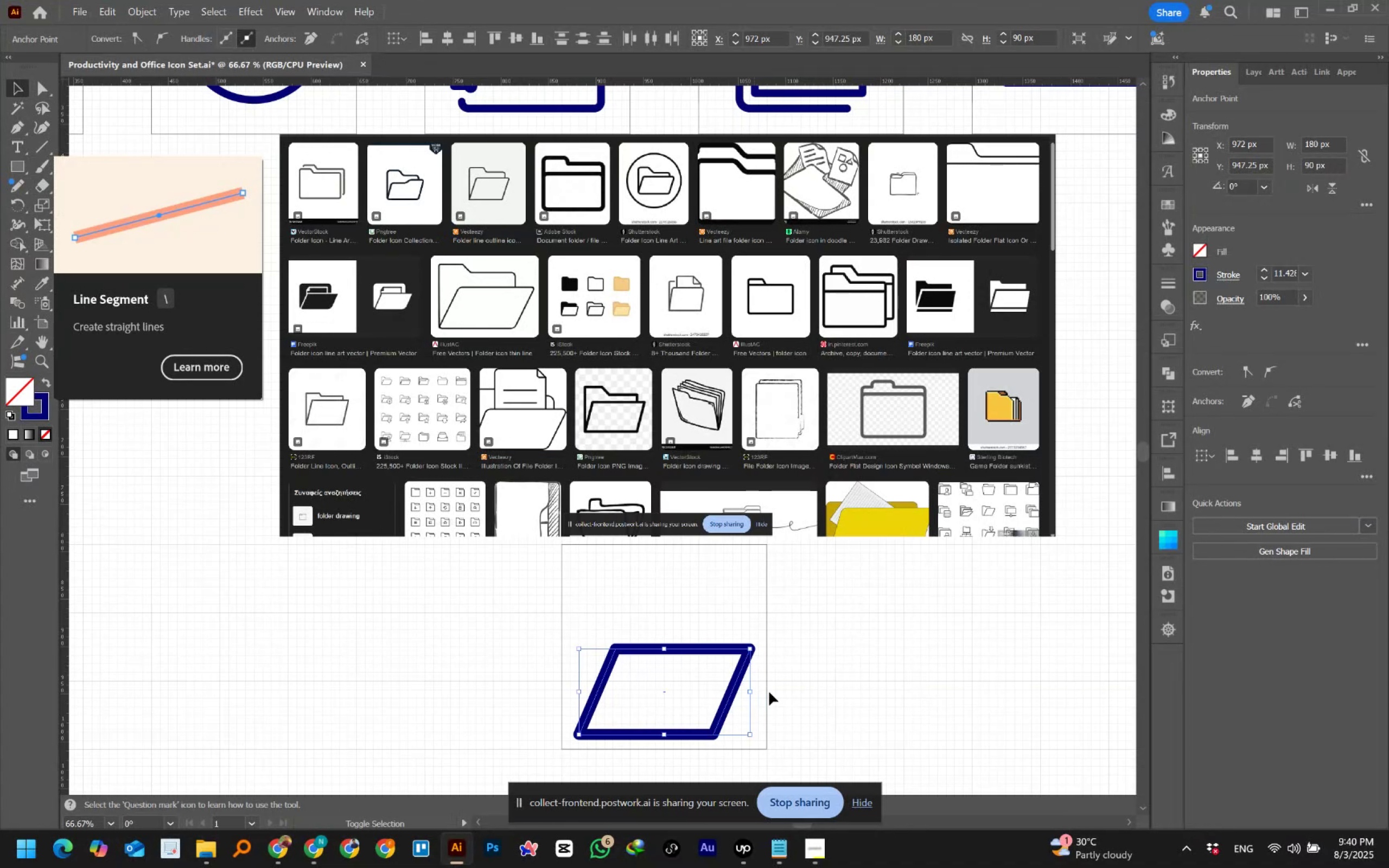 
key(Shift+ShiftLeft)
 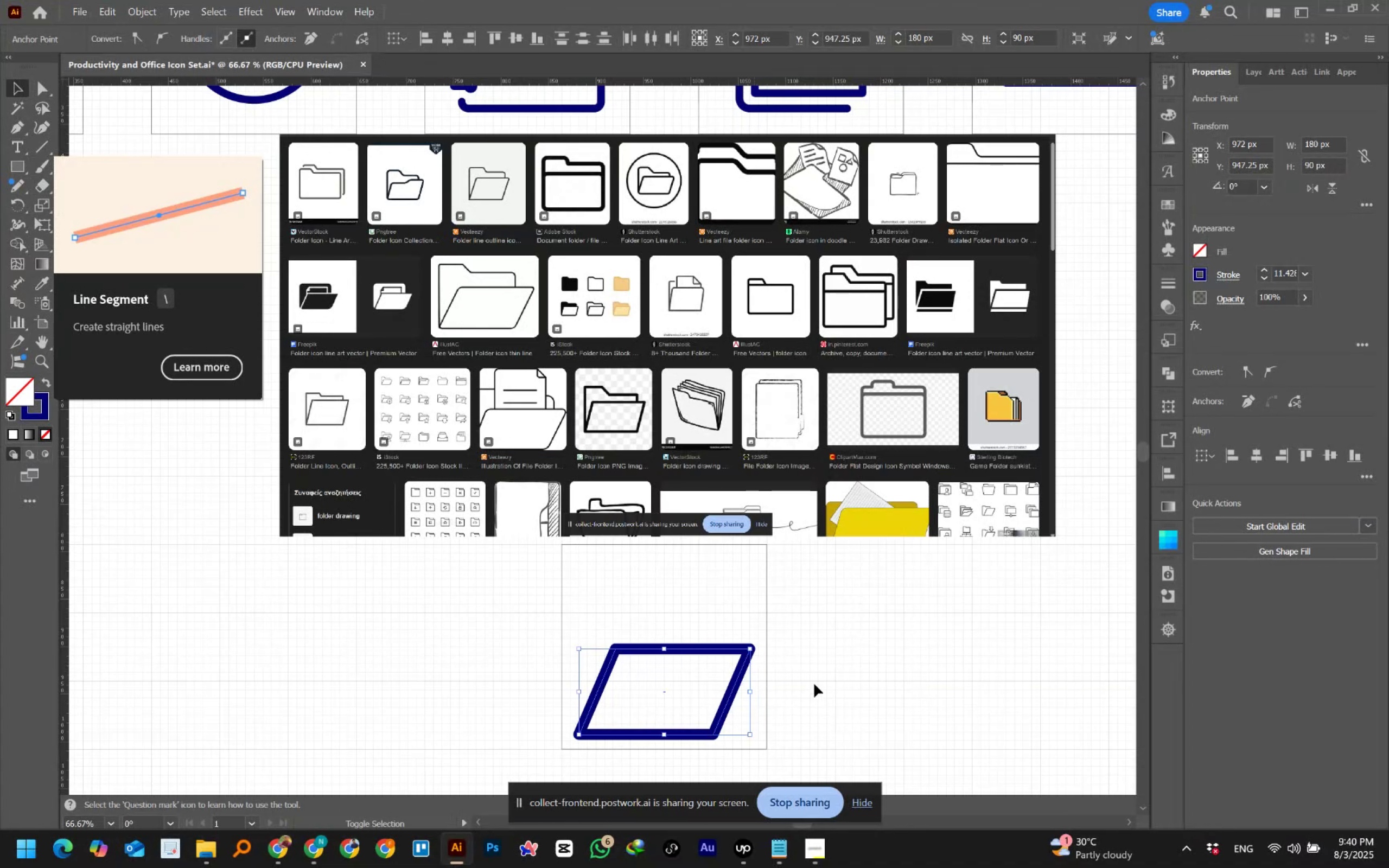 
key(Shift+ShiftLeft)
 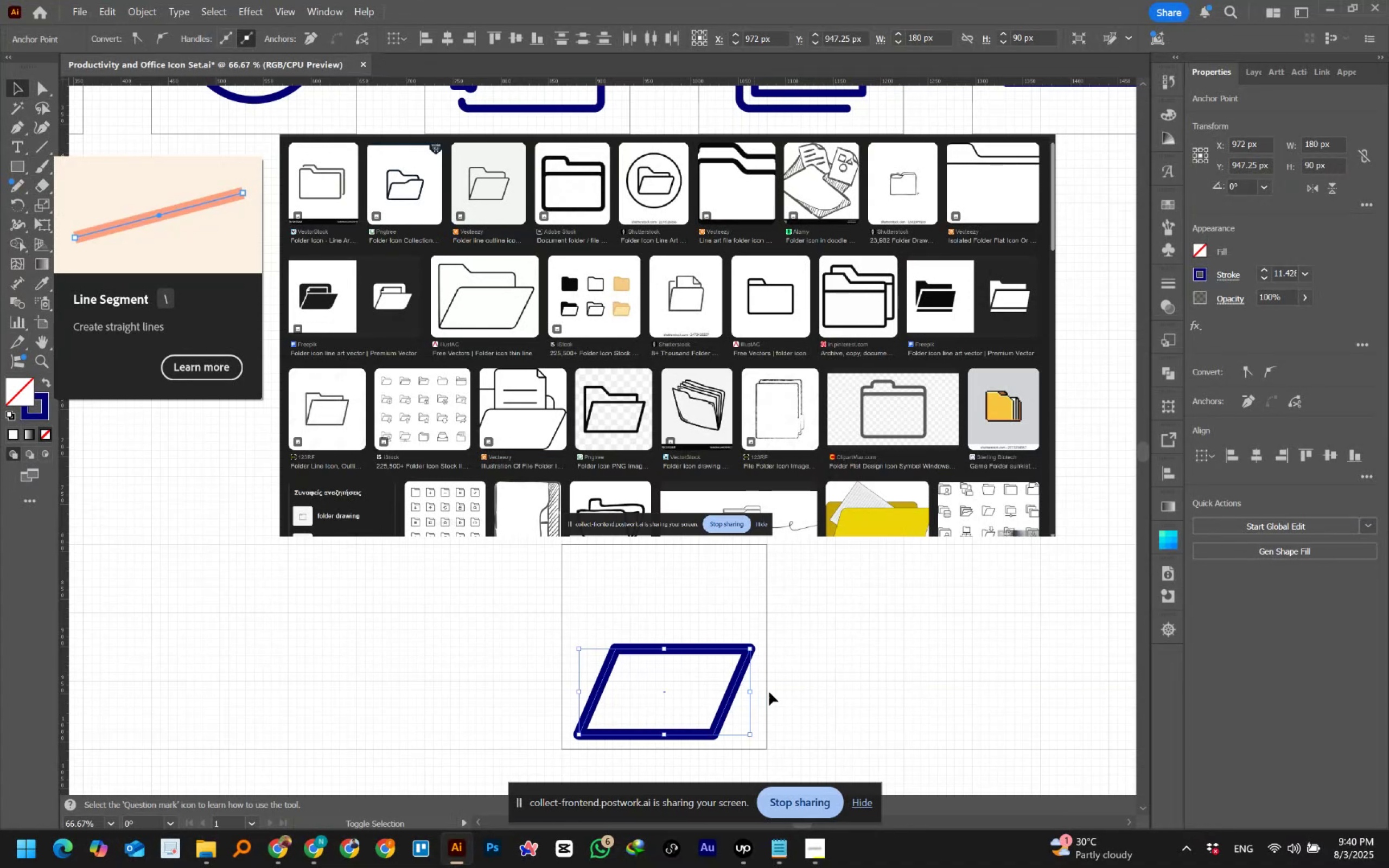 
key(Shift+ShiftLeft)
 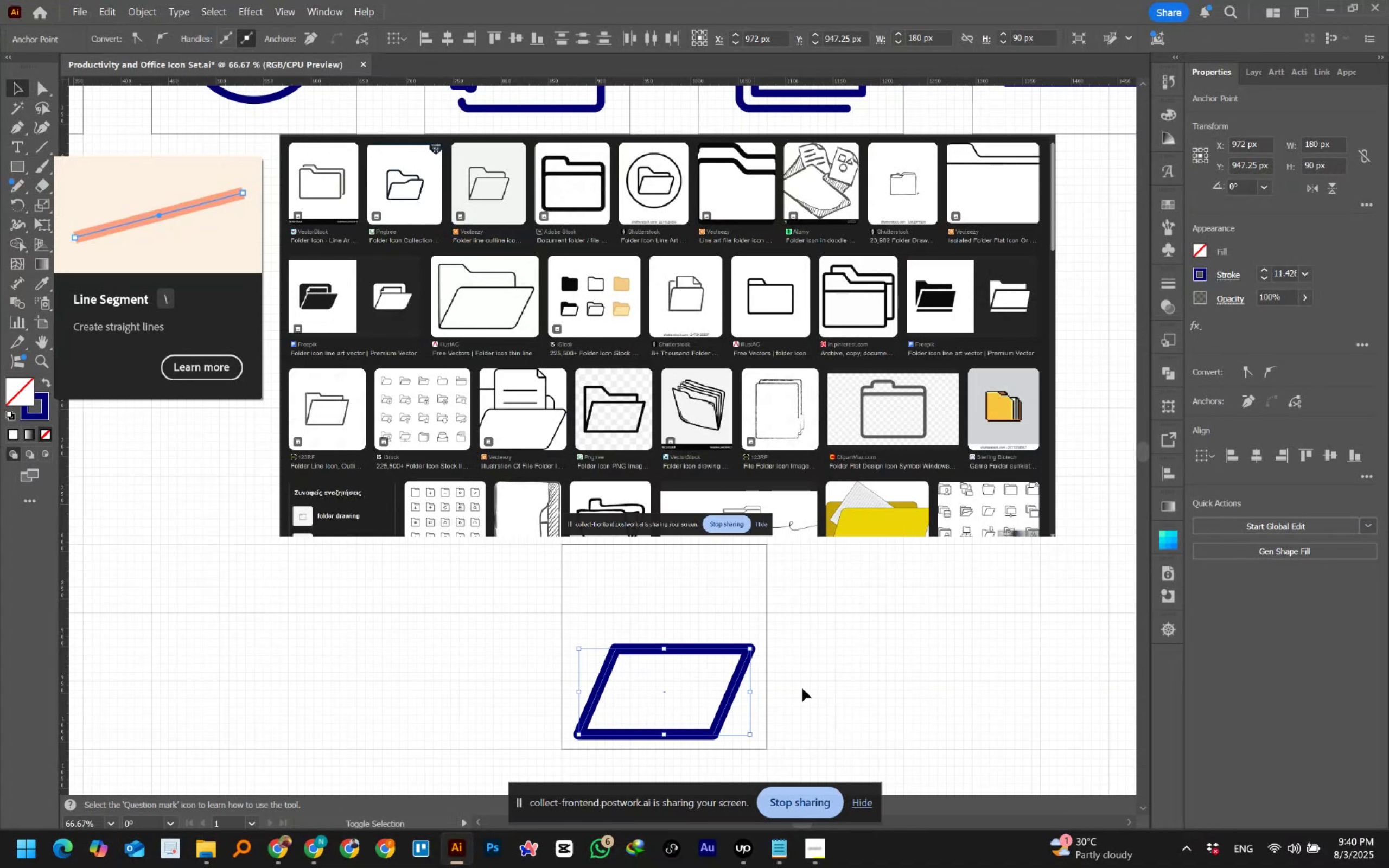 
key(Shift+ShiftLeft)
 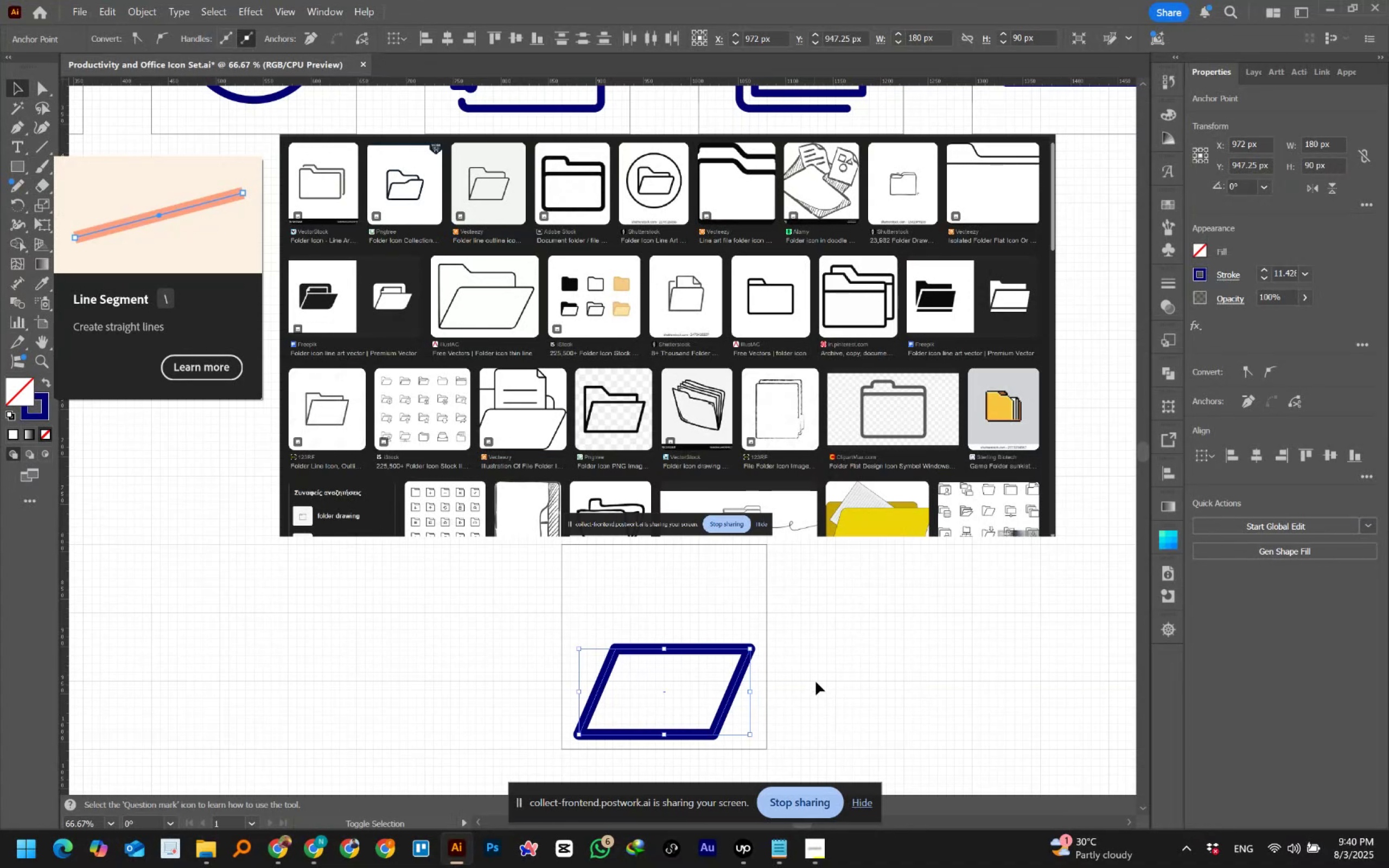 
key(Shift+ShiftLeft)
 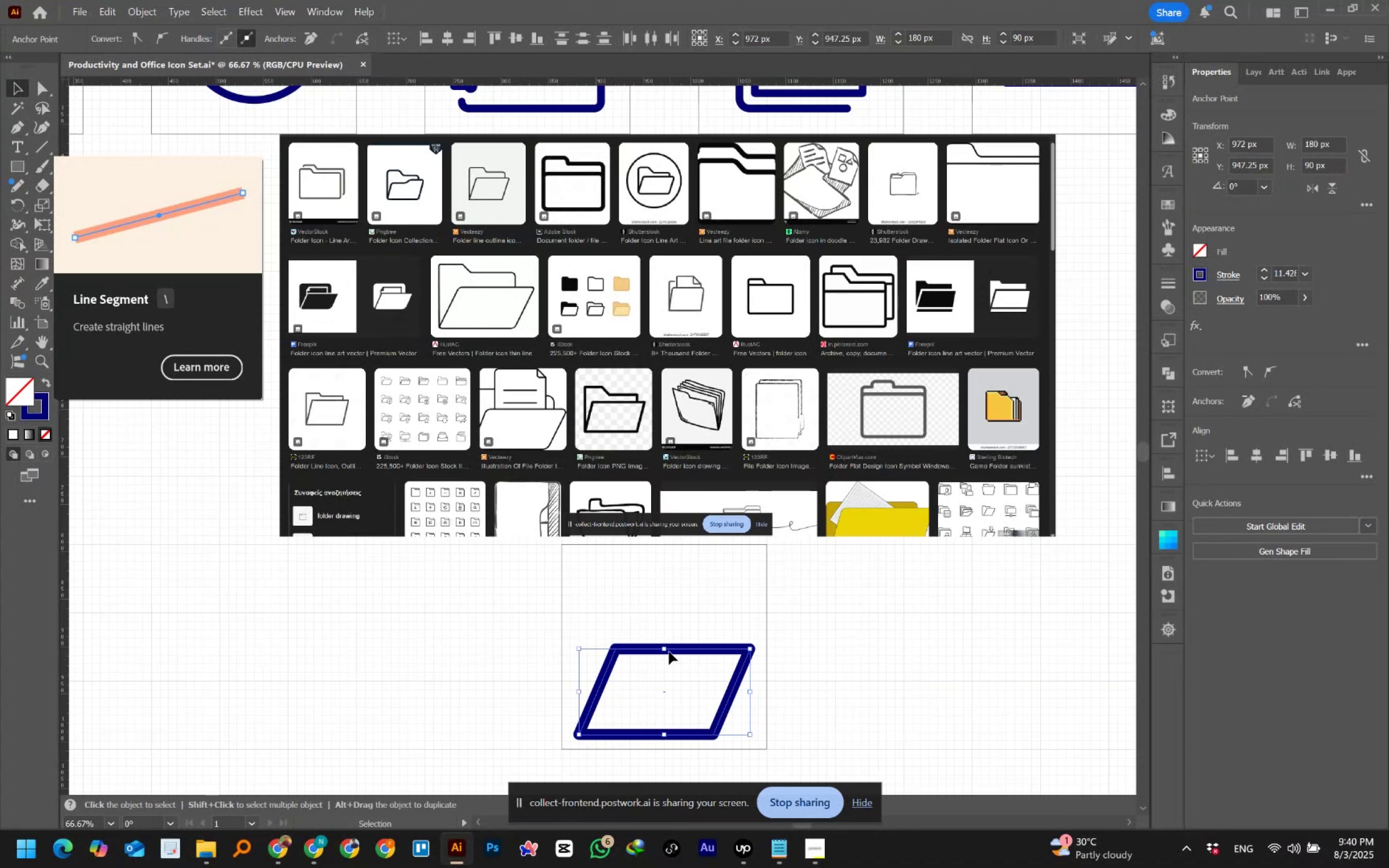 
left_click_drag(start_coordinate=[665, 650], to_coordinate=[664, 664])
 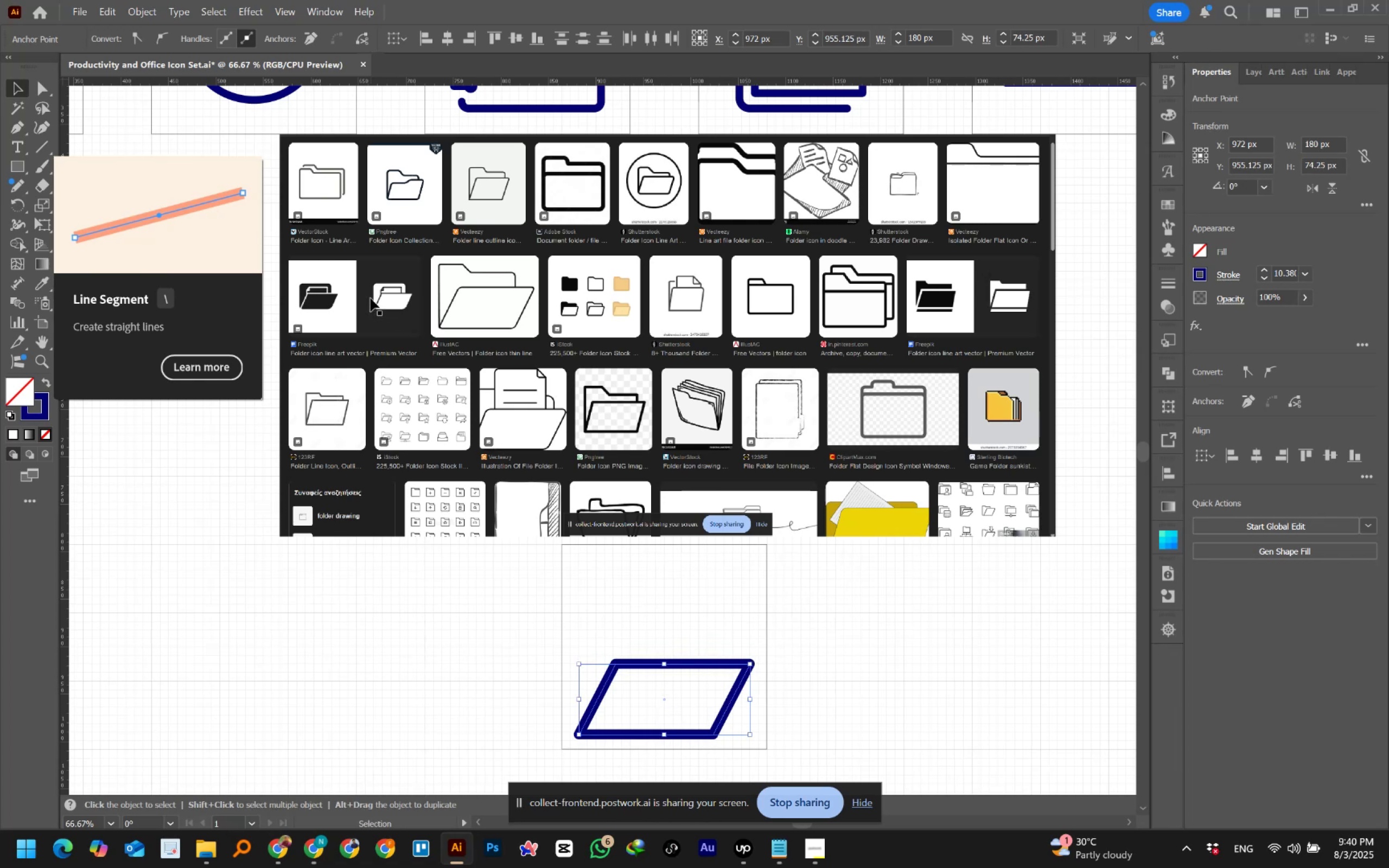 
hold_key(key=ControlLeft, duration=1.03)
 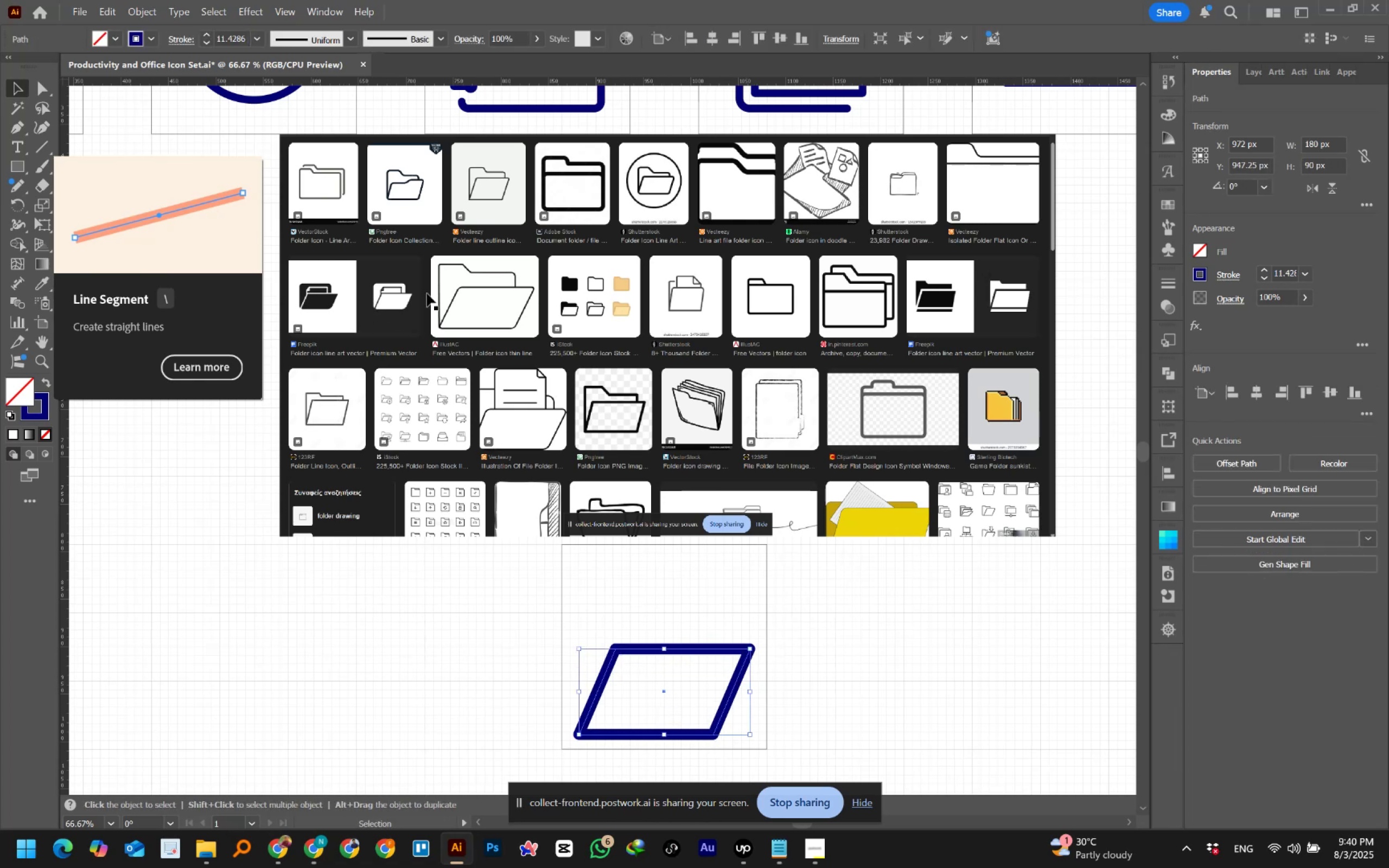 
hold_key(key=Z, duration=0.35)
 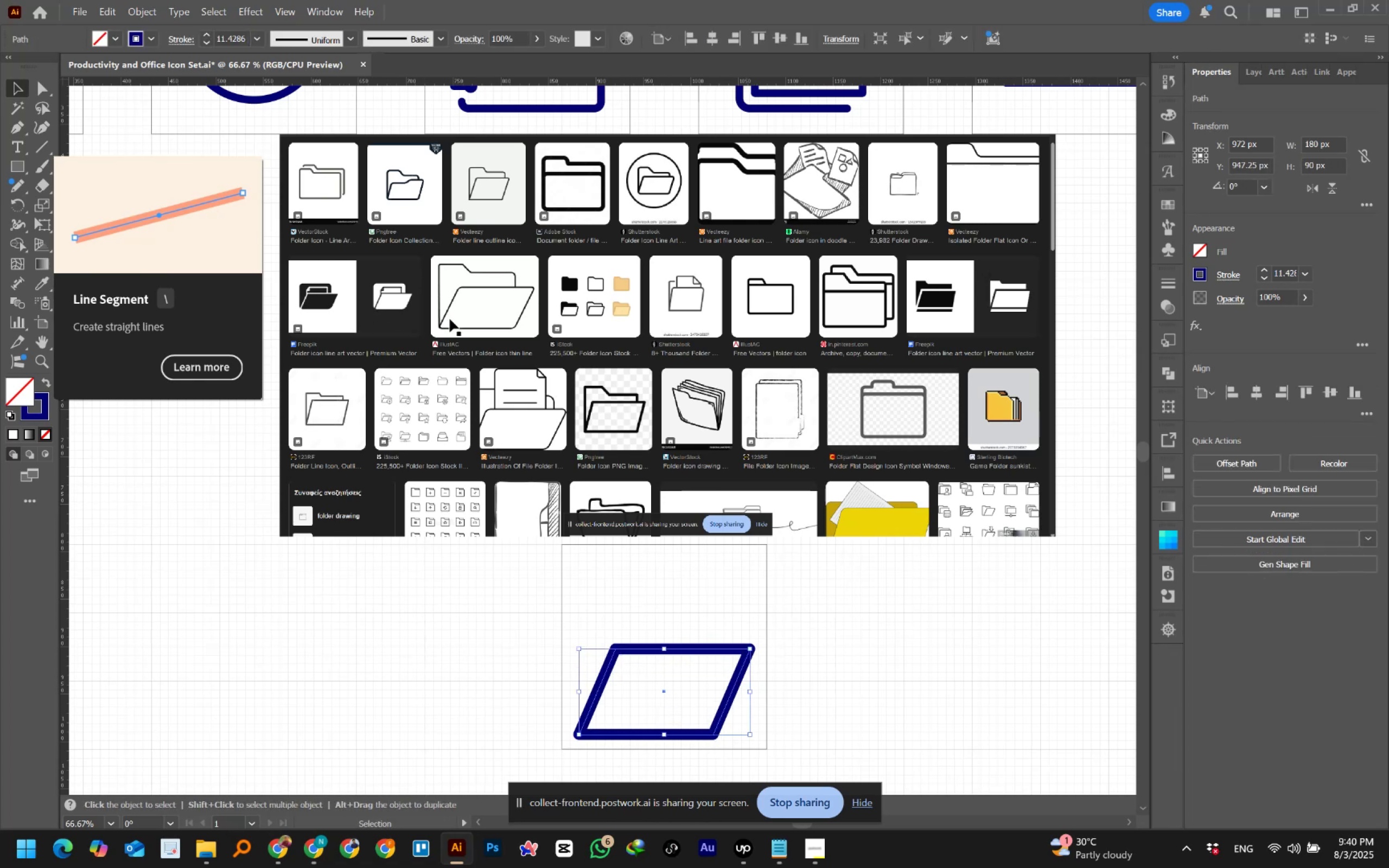 
hold_key(key=ShiftLeft, duration=1.5)
left_click_drag(start_coordinate=[664, 647], to_coordinate=[664, 656])
 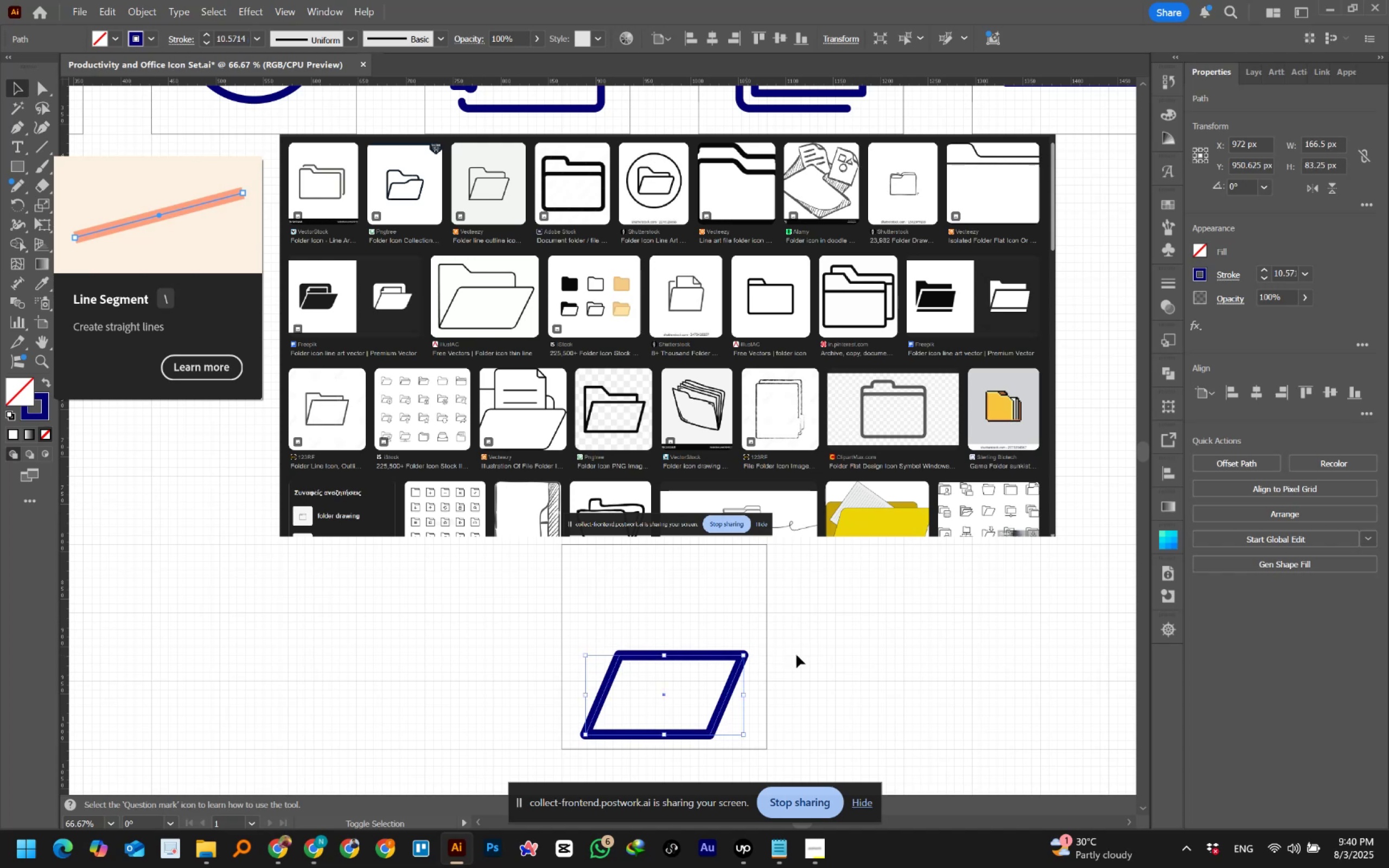 
hold_key(key=ShiftLeft, duration=1.42)
 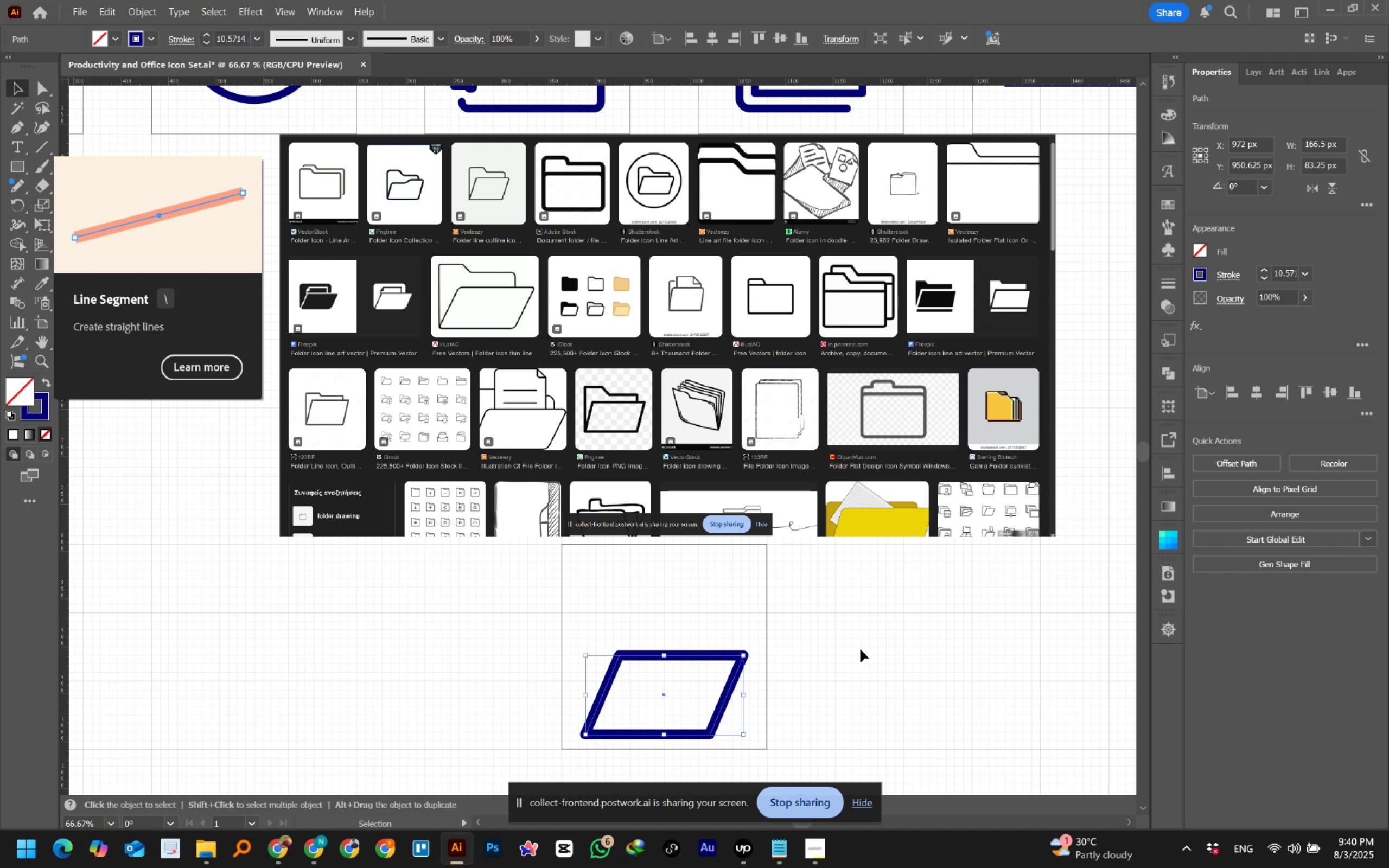 
left_click([861, 649])
 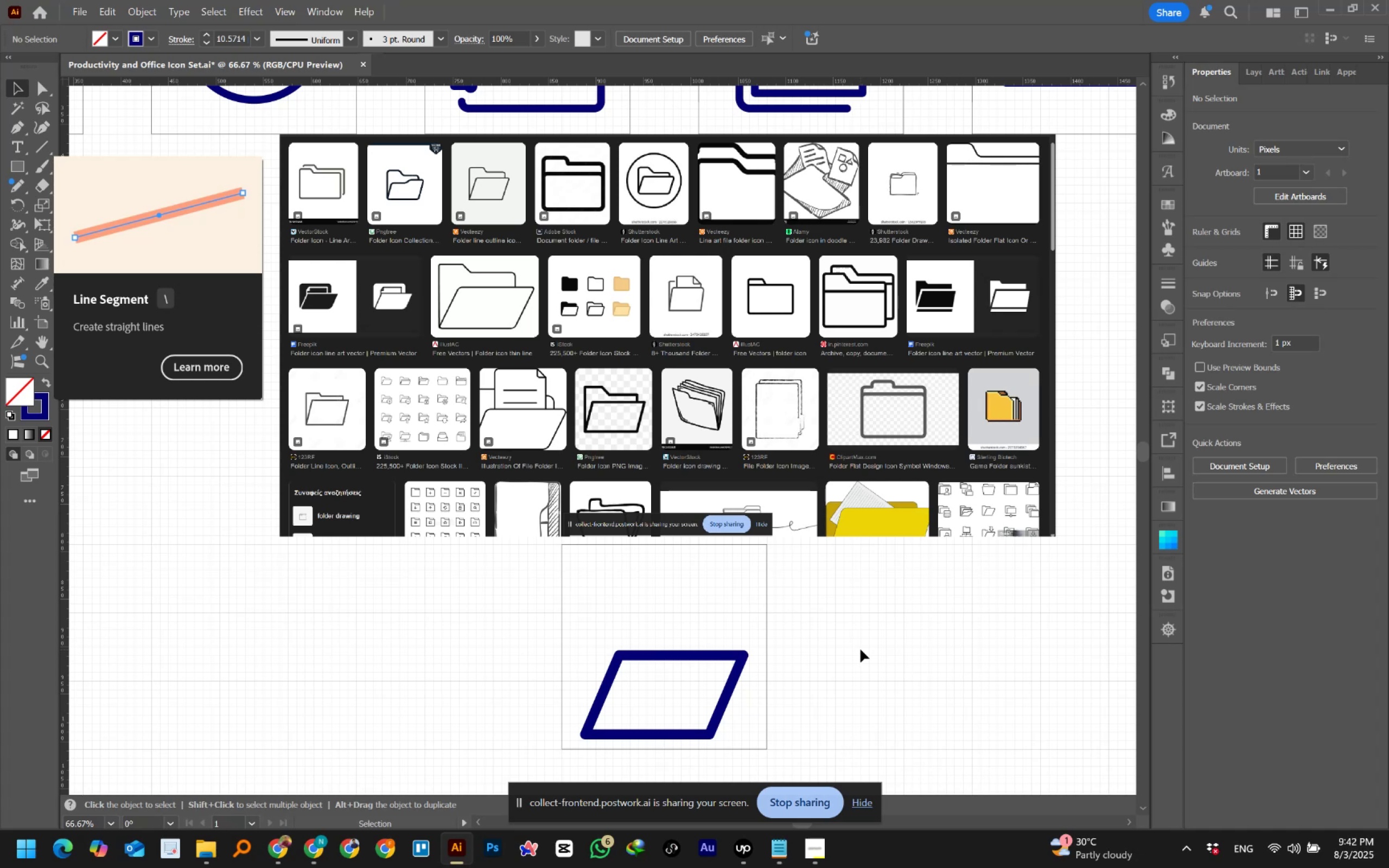 
wait(85.08)
 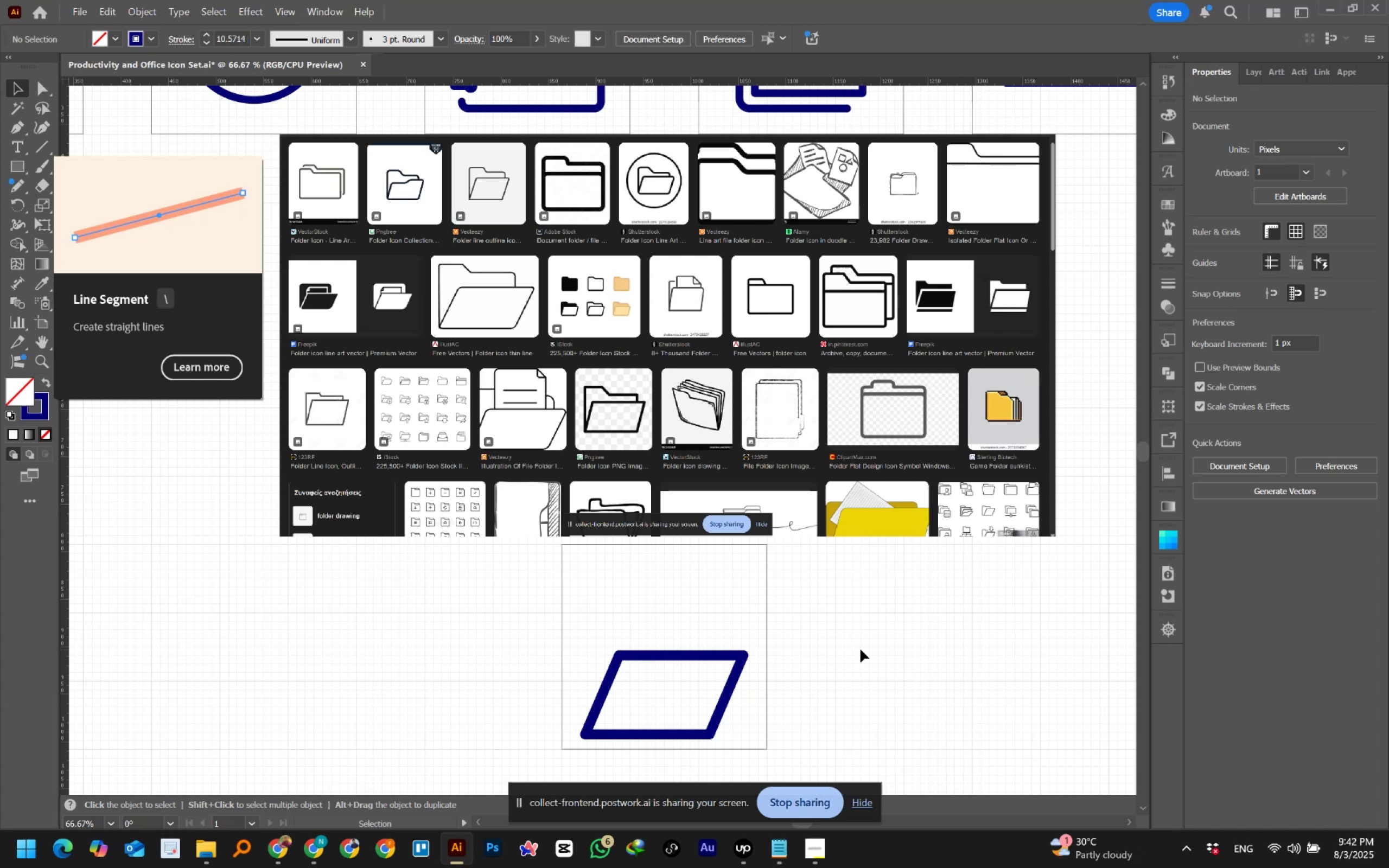 
left_click([18, 129])
 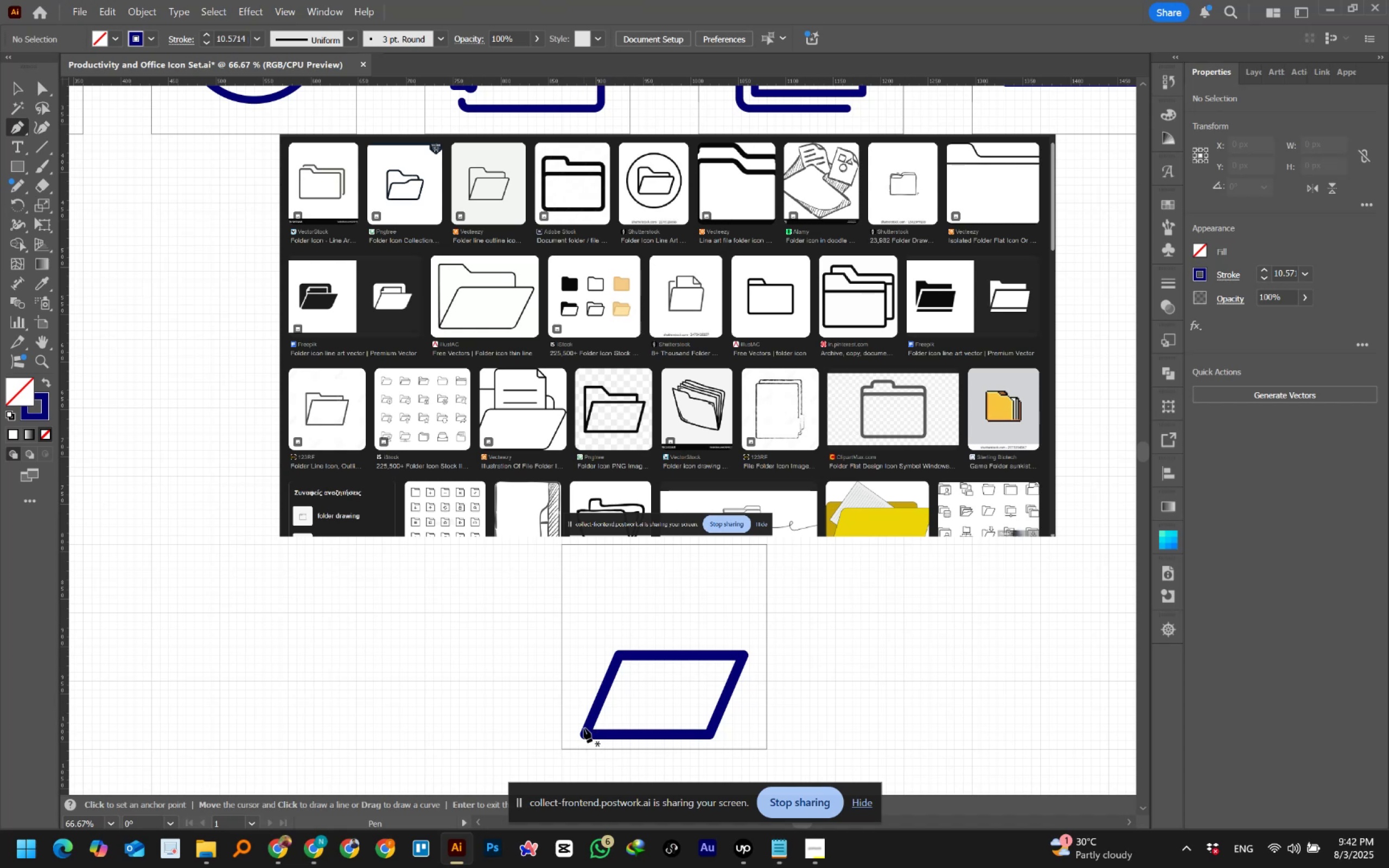 
wait(7.25)
 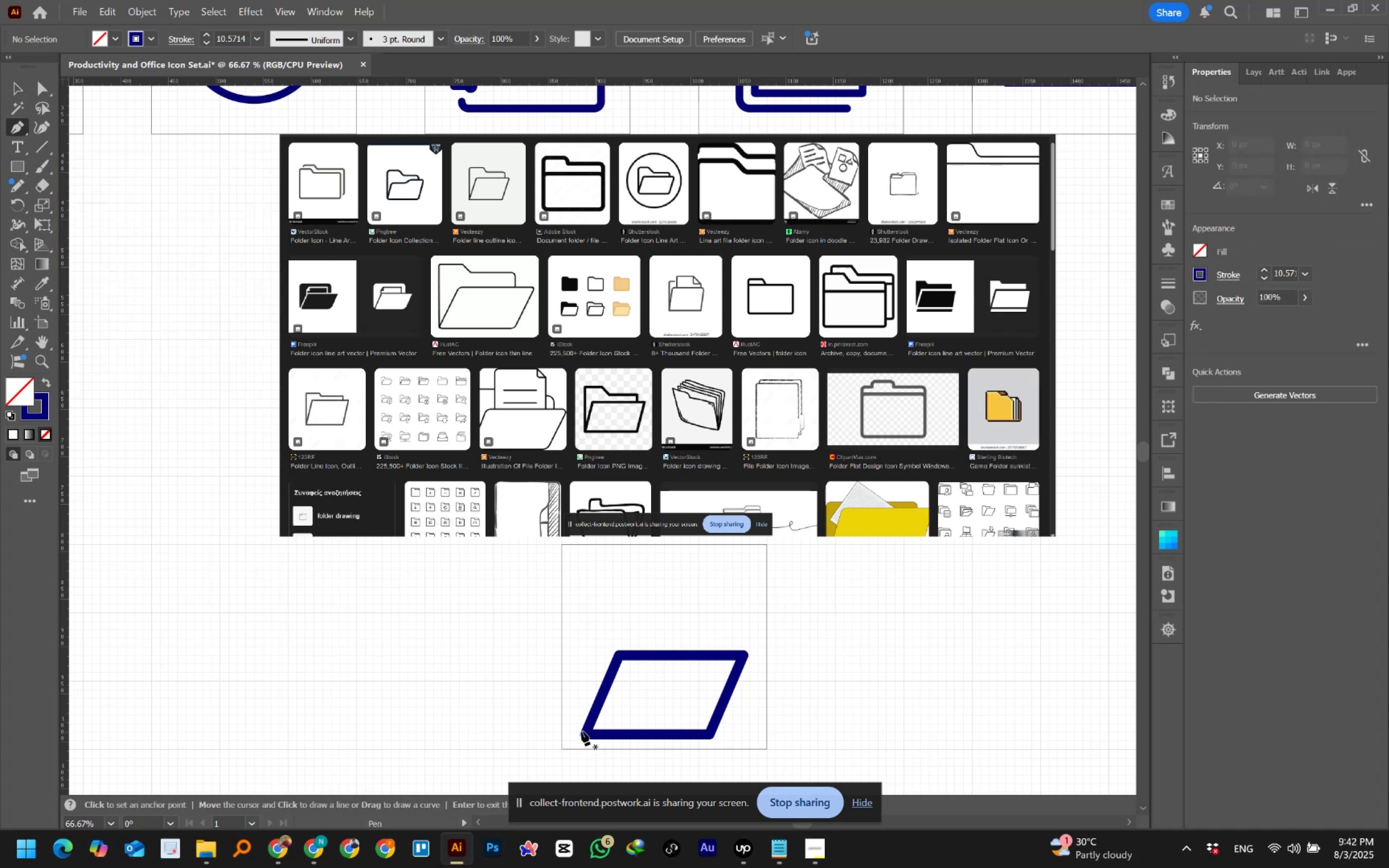 
left_click([585, 735])
 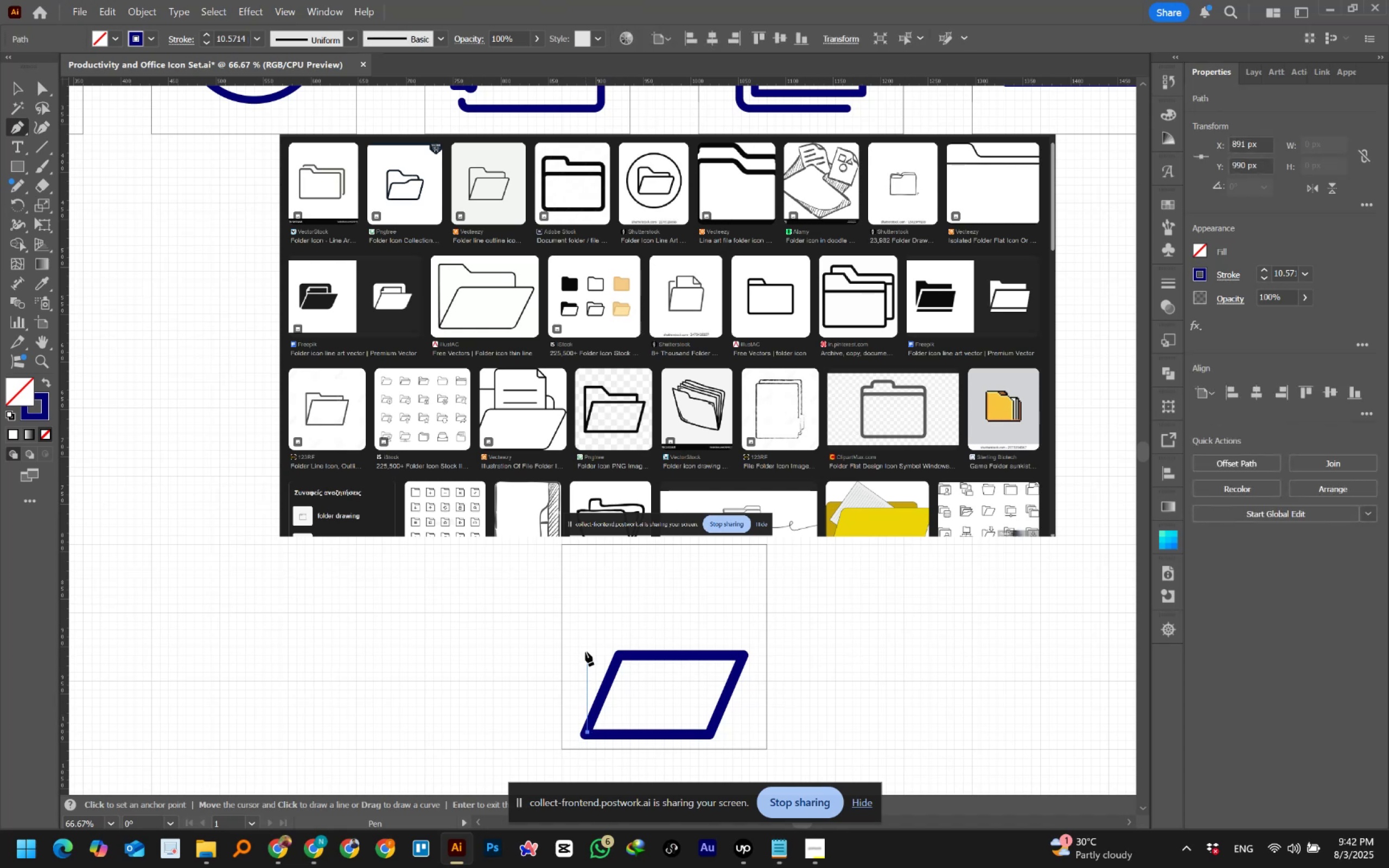 
hold_key(key=ShiftLeft, duration=1.5)
 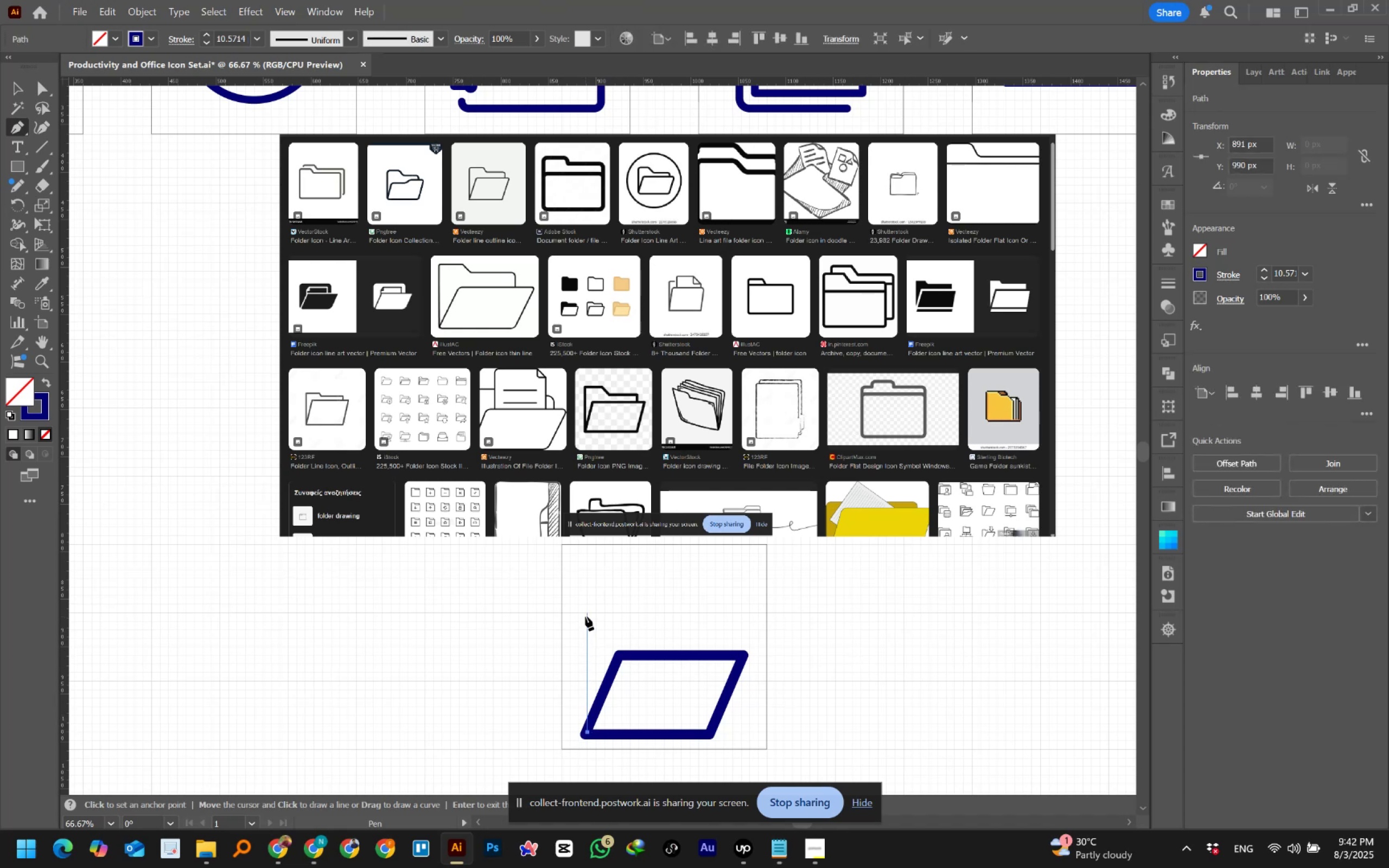 
hold_key(key=ShiftLeft, duration=1.51)
 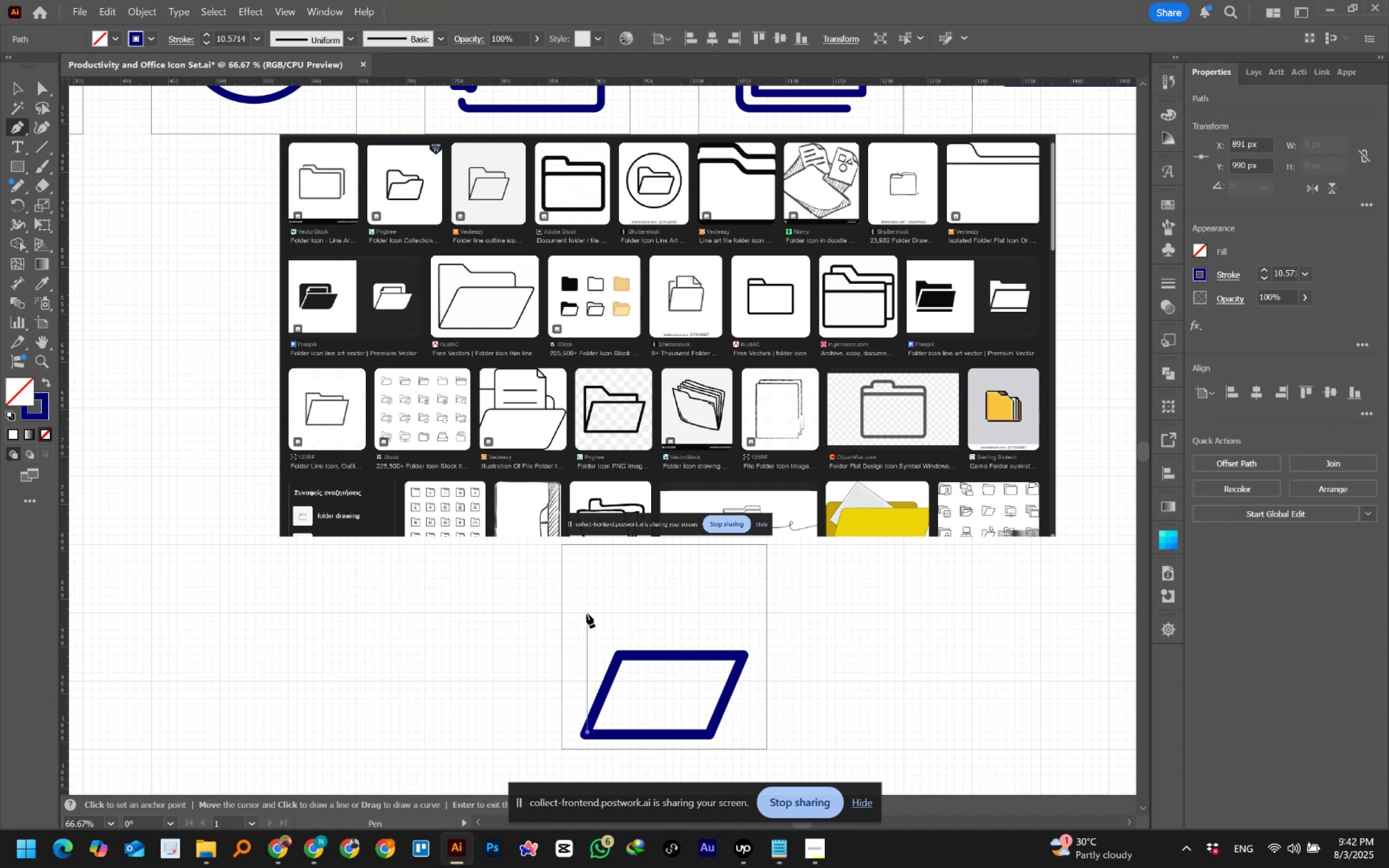 
hold_key(key=ShiftLeft, duration=1.53)
 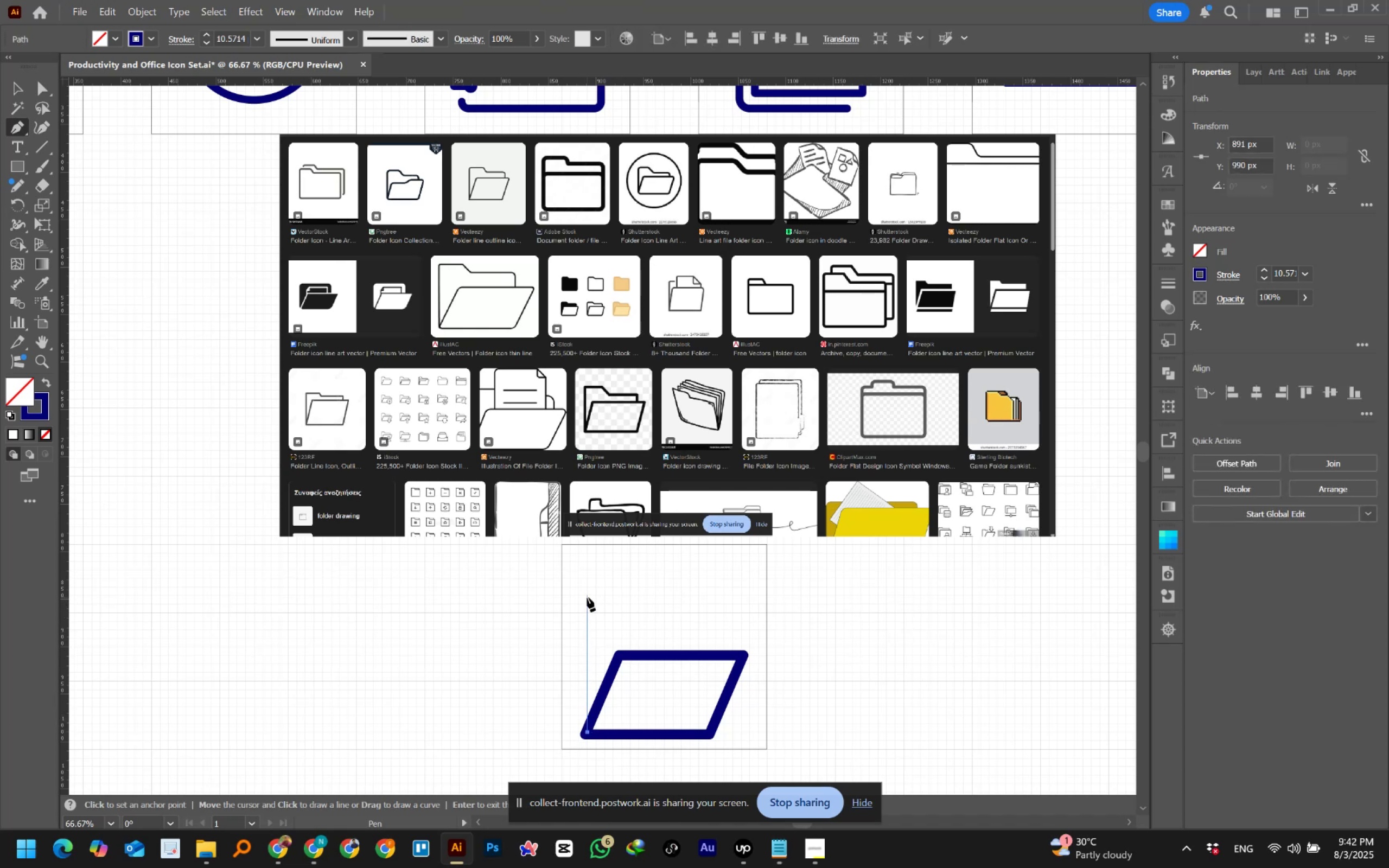 
hold_key(key=ShiftLeft, duration=1.51)
left_click([587, 597])
 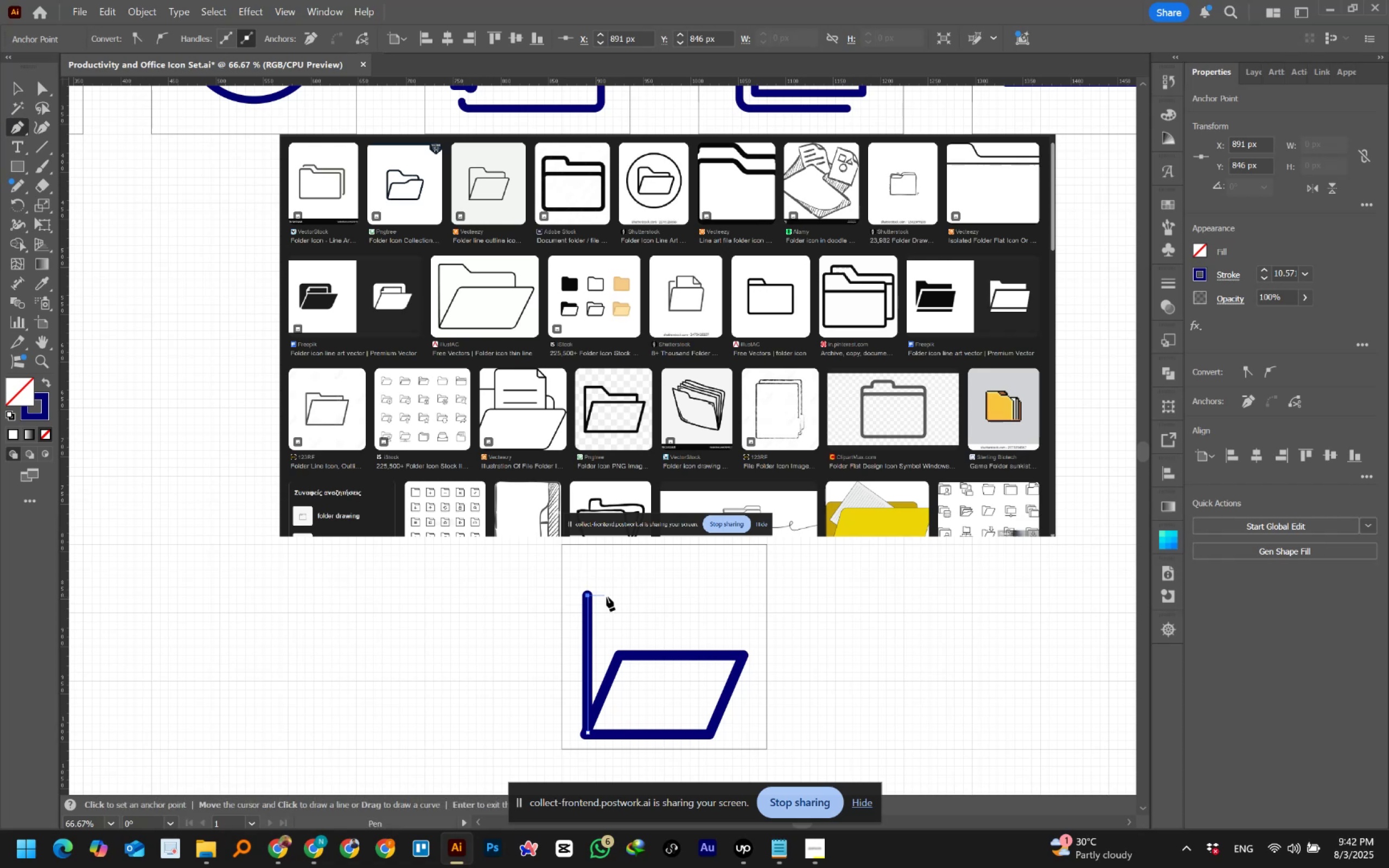 
hold_key(key=ShiftLeft, duration=1.52)
 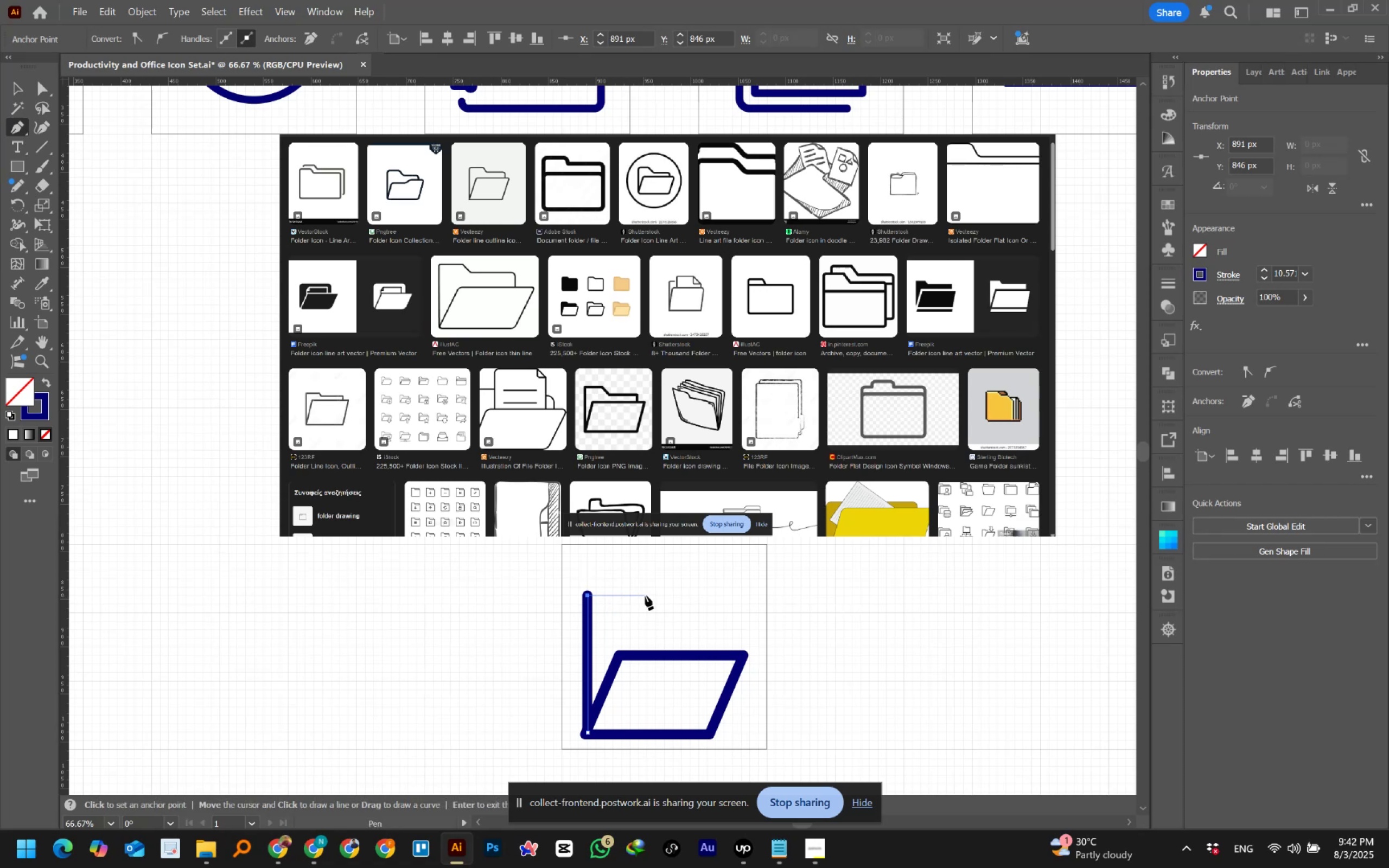 
hold_key(key=ShiftLeft, duration=1.52)
 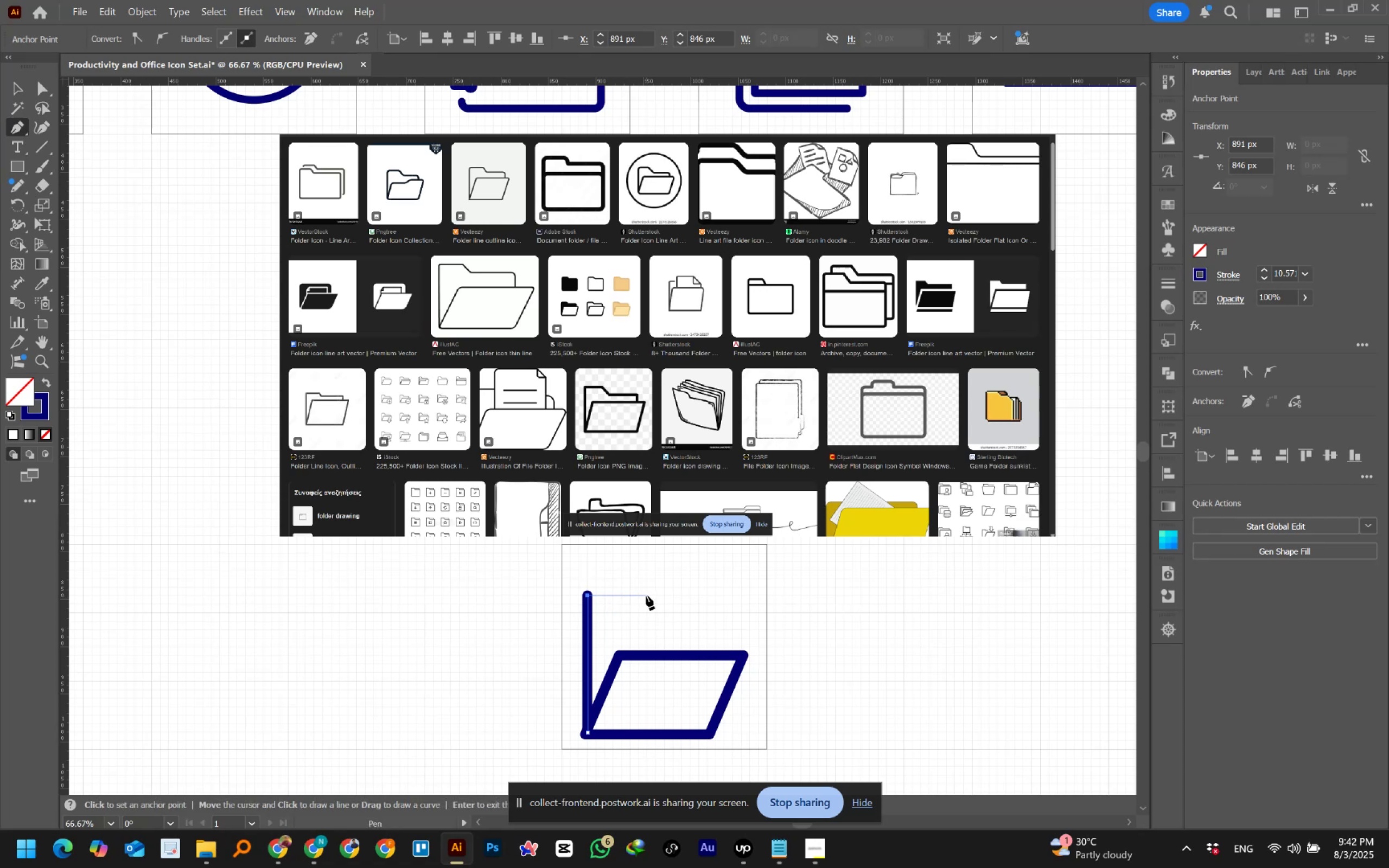 
hold_key(key=ShiftLeft, duration=1.52)
left_click([646, 596])
 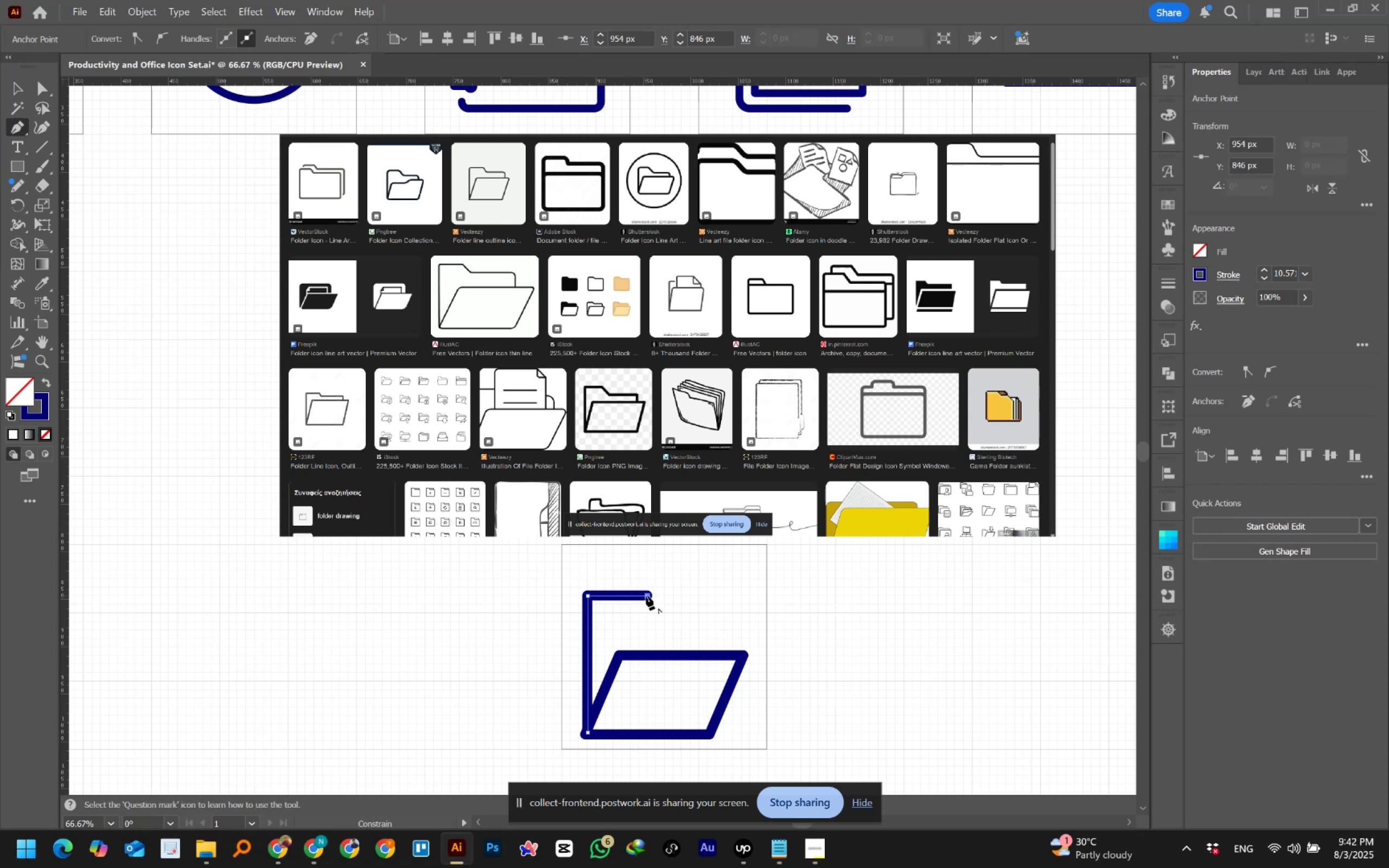 
hold_key(key=ShiftLeft, duration=1.51)
 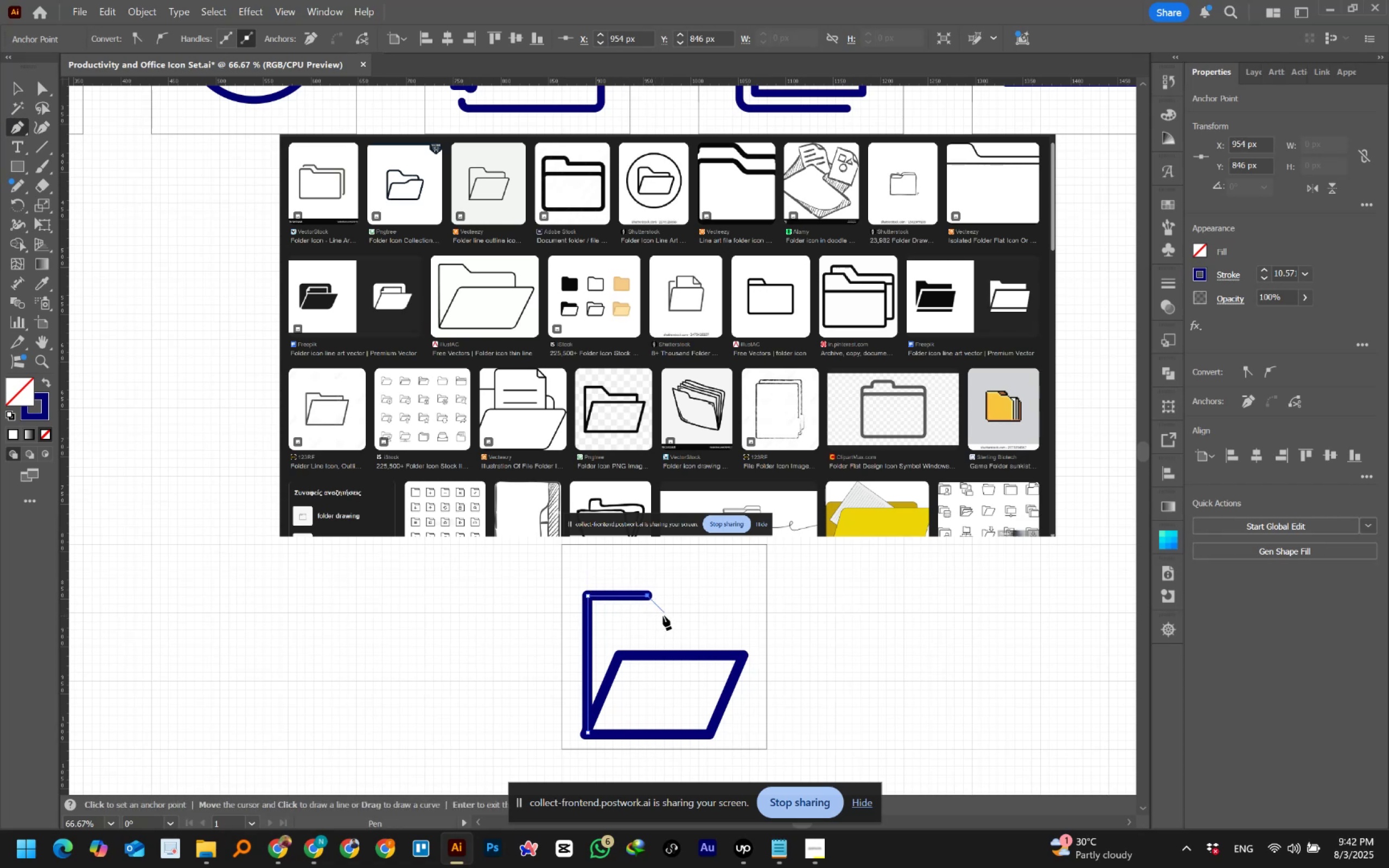 
hold_key(key=ShiftLeft, duration=1.52)
left_click([663, 616])
 